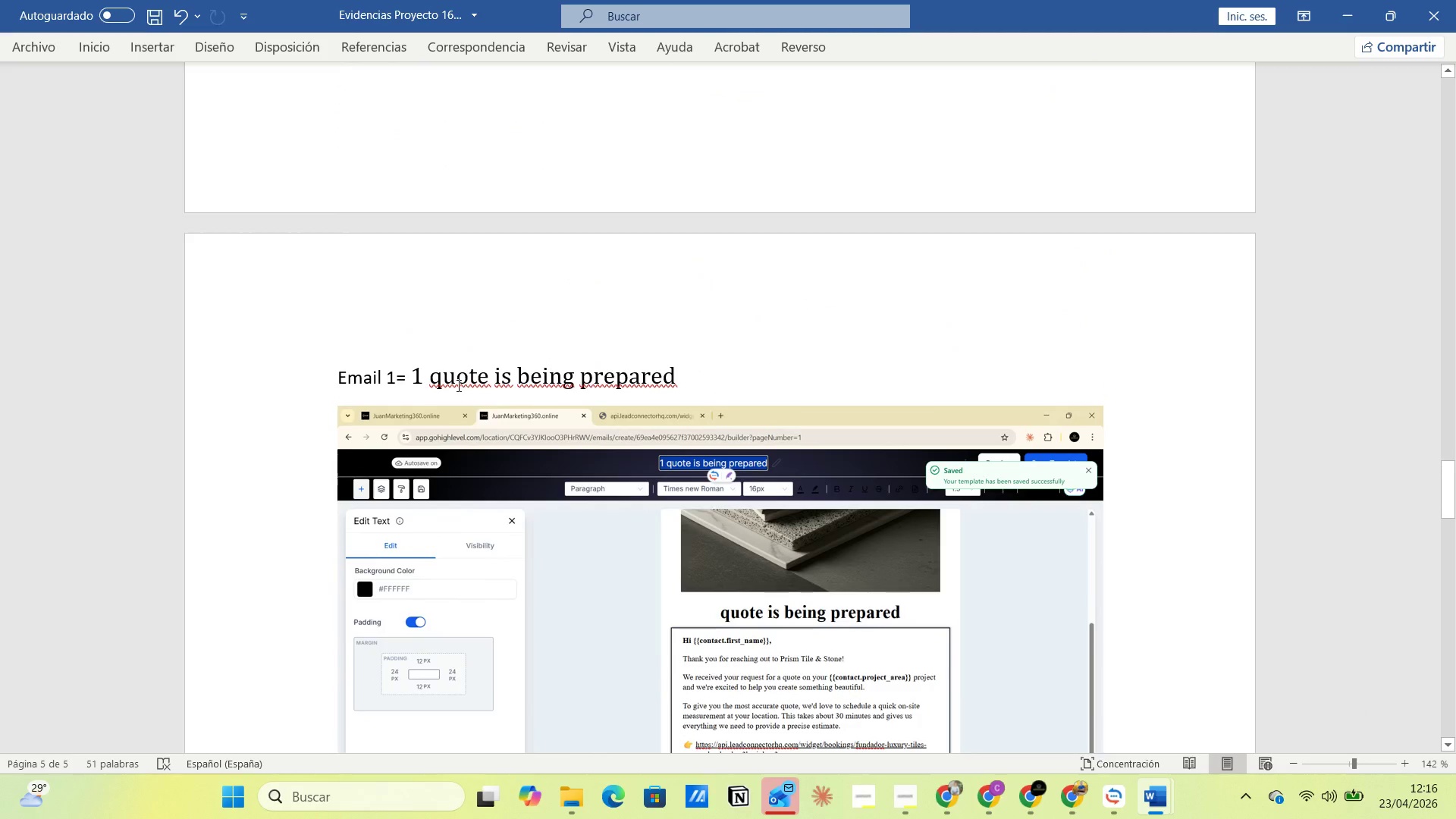 
left_click([453, 378])
 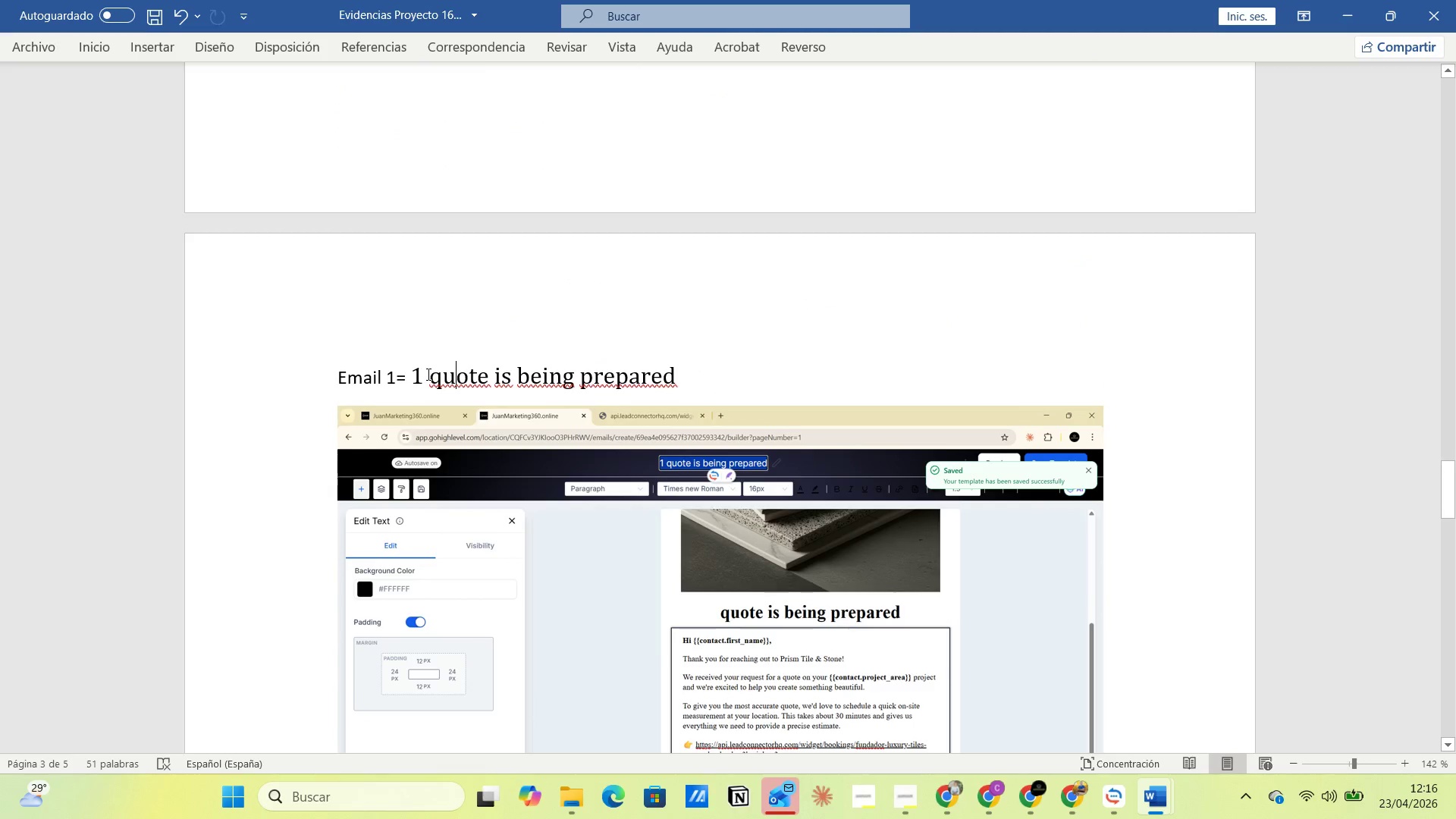 
left_click_drag(start_coordinate=[427, 374], to_coordinate=[680, 372])
 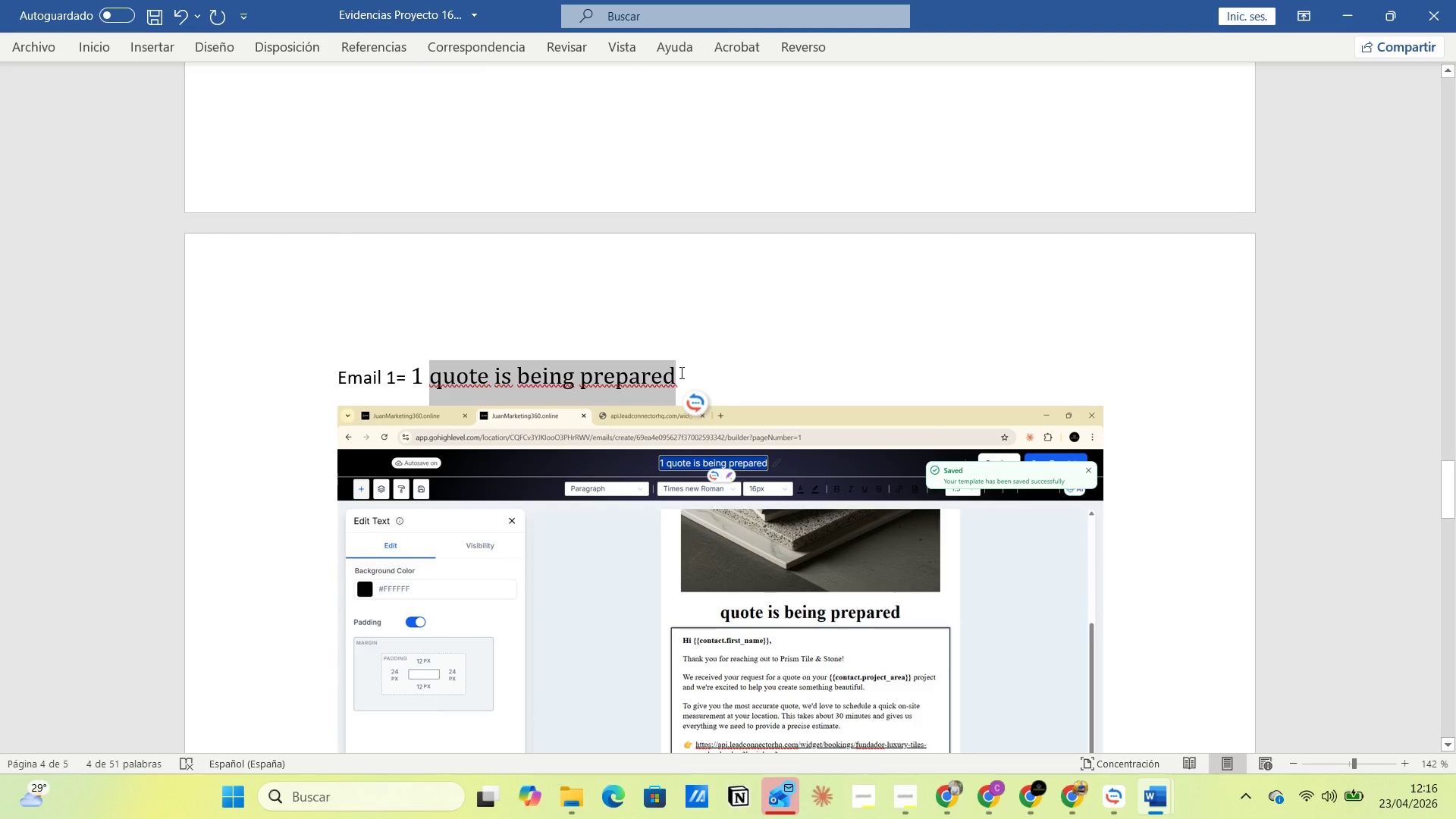 
key(Control+C)
 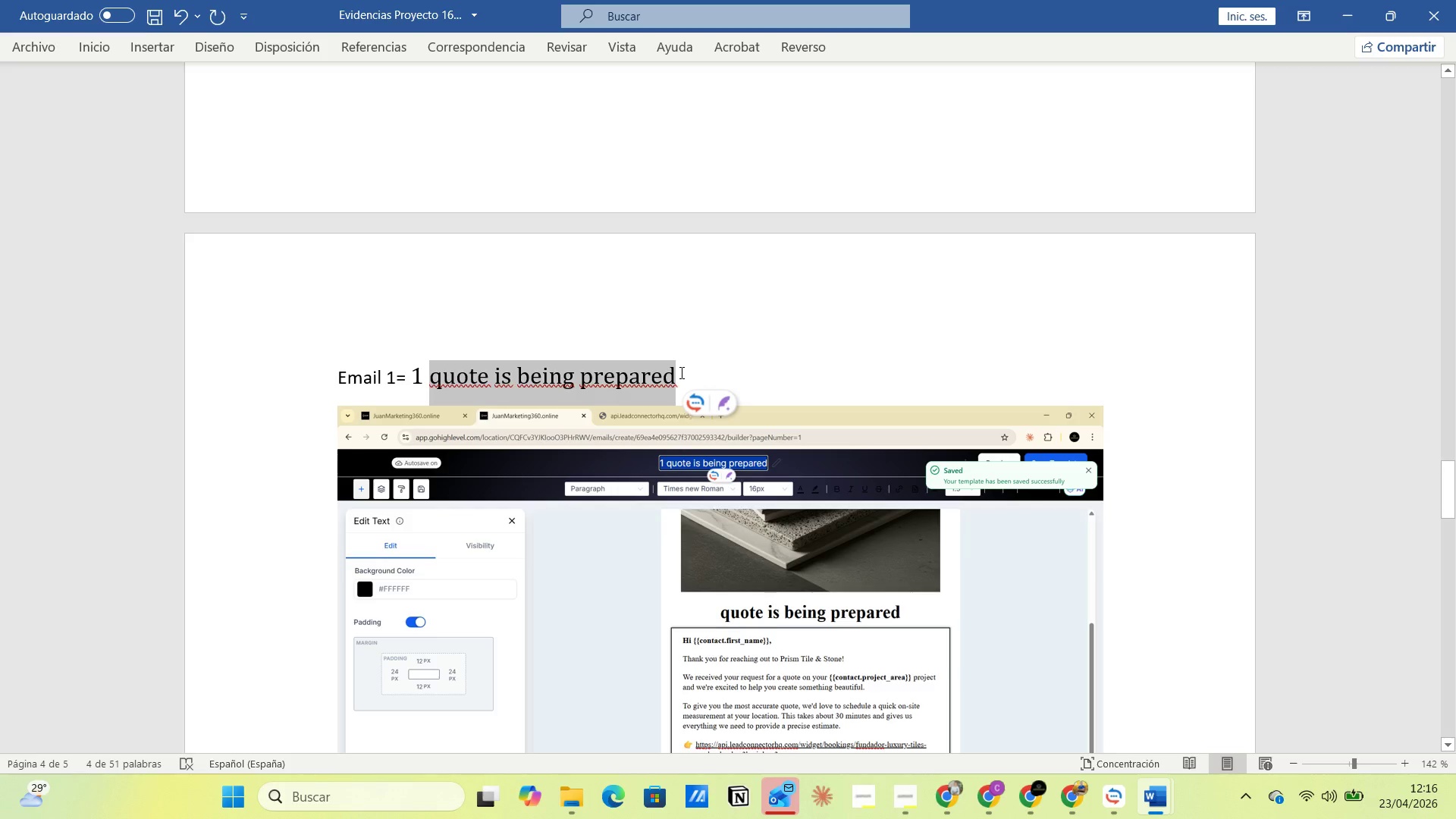 
key(Alt+AltLeft)
 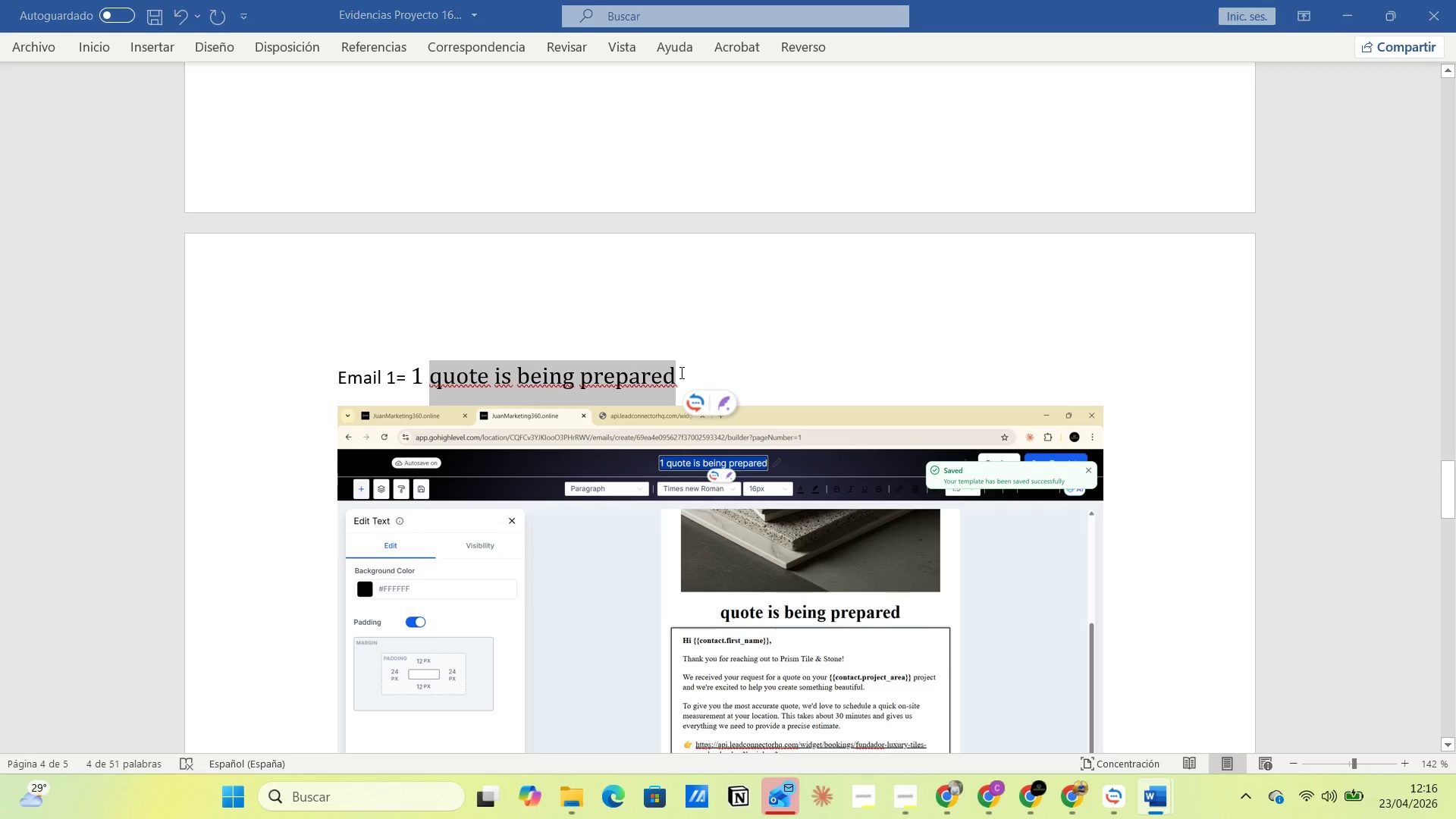 
key(Alt+Tab)
 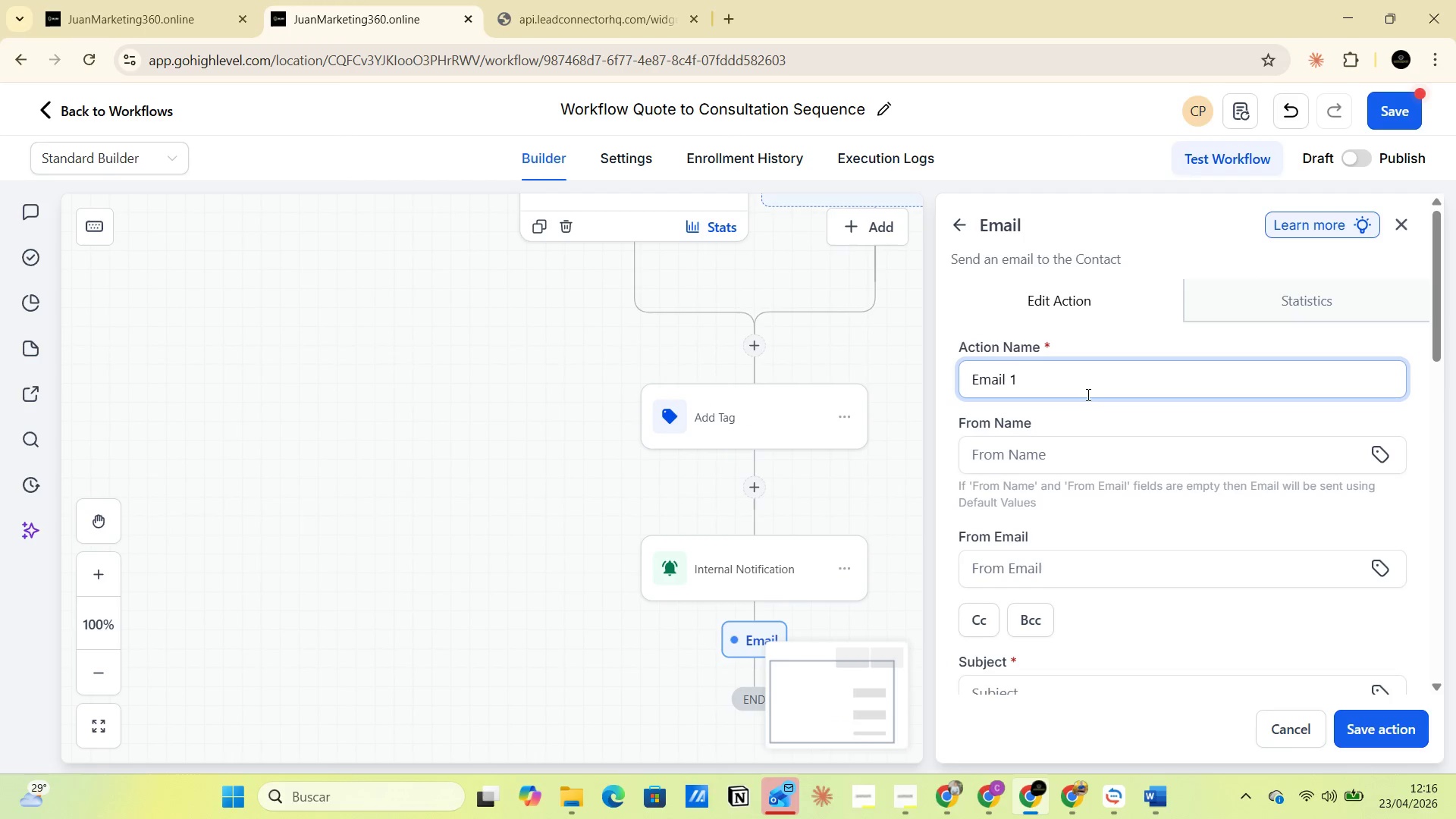 
left_click([1078, 377])
 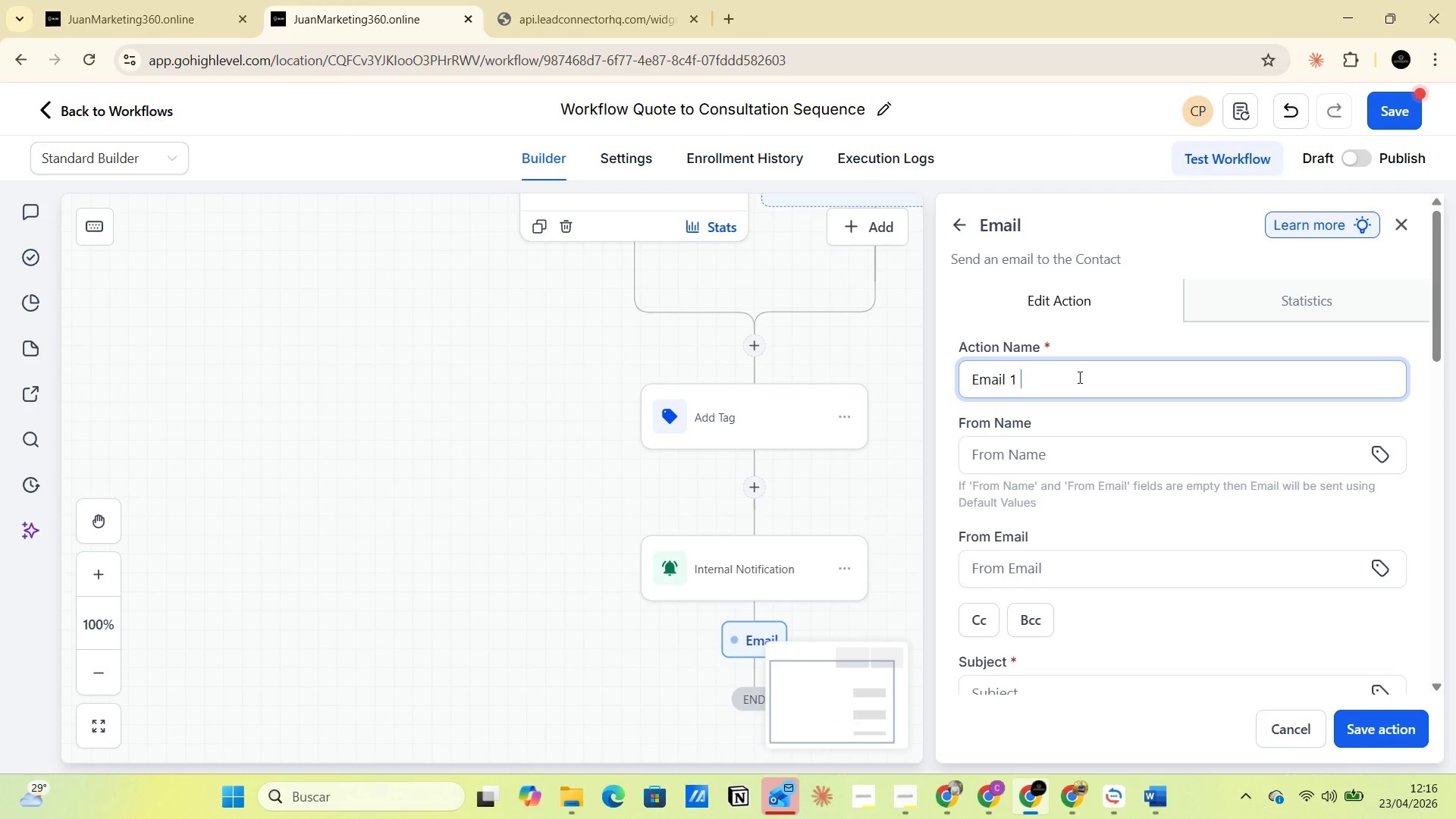 
key(Control+V)
 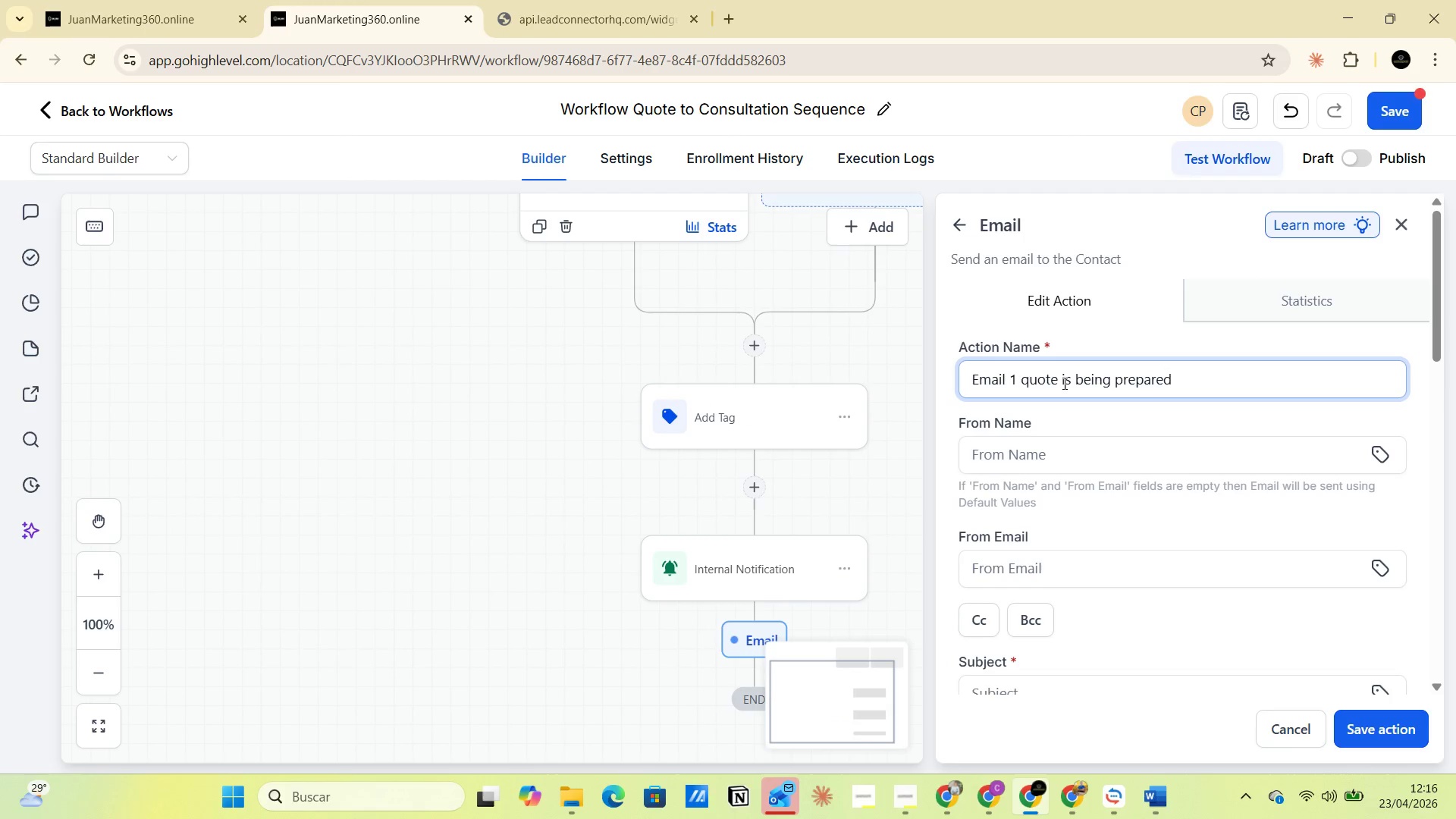 
scroll: coordinate [1063, 385], scroll_direction: down, amount: 1.0
 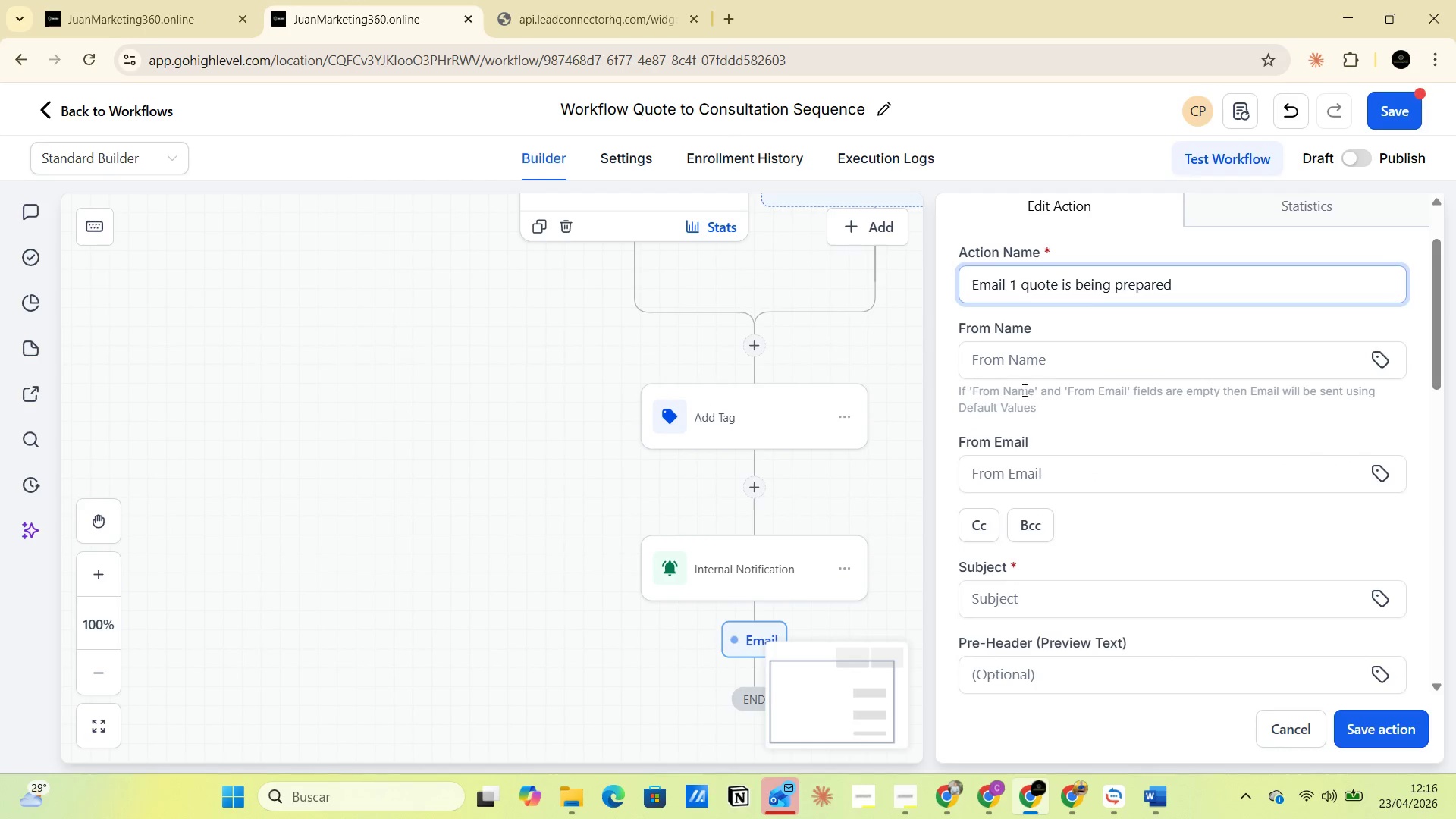 
left_click([1025, 364])
 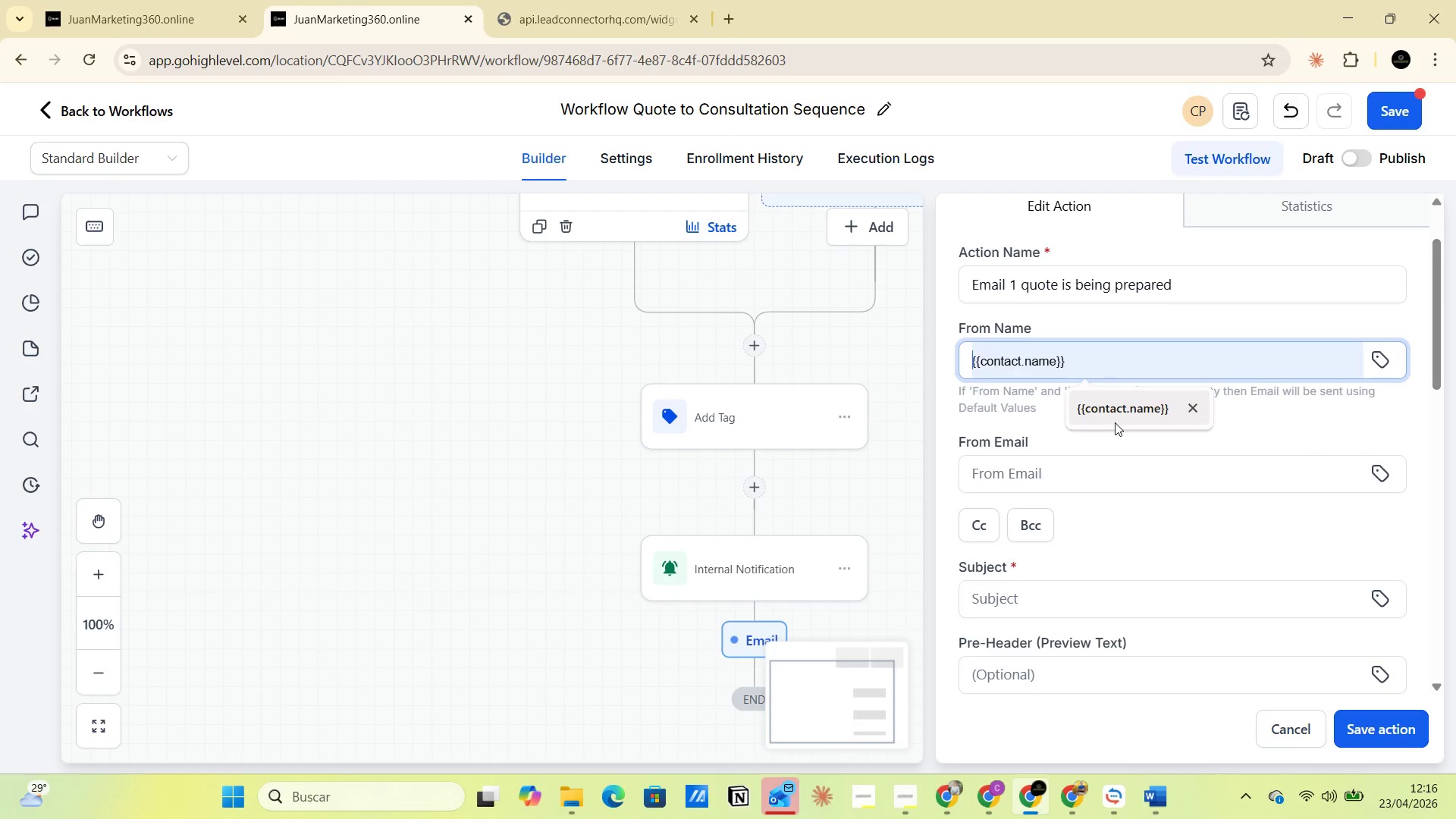 
left_click([1115, 415])
 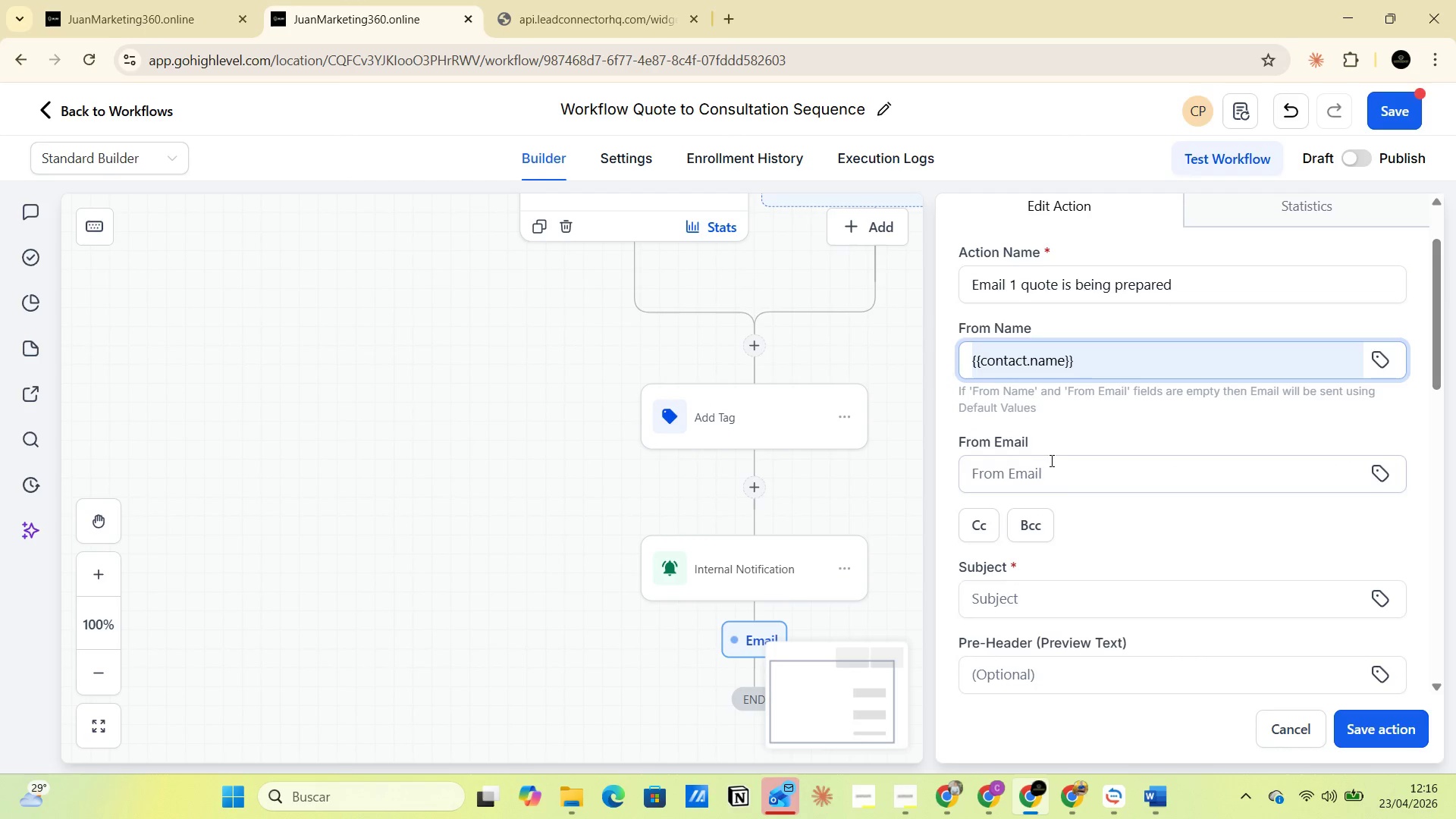 
left_click([1048, 463])
 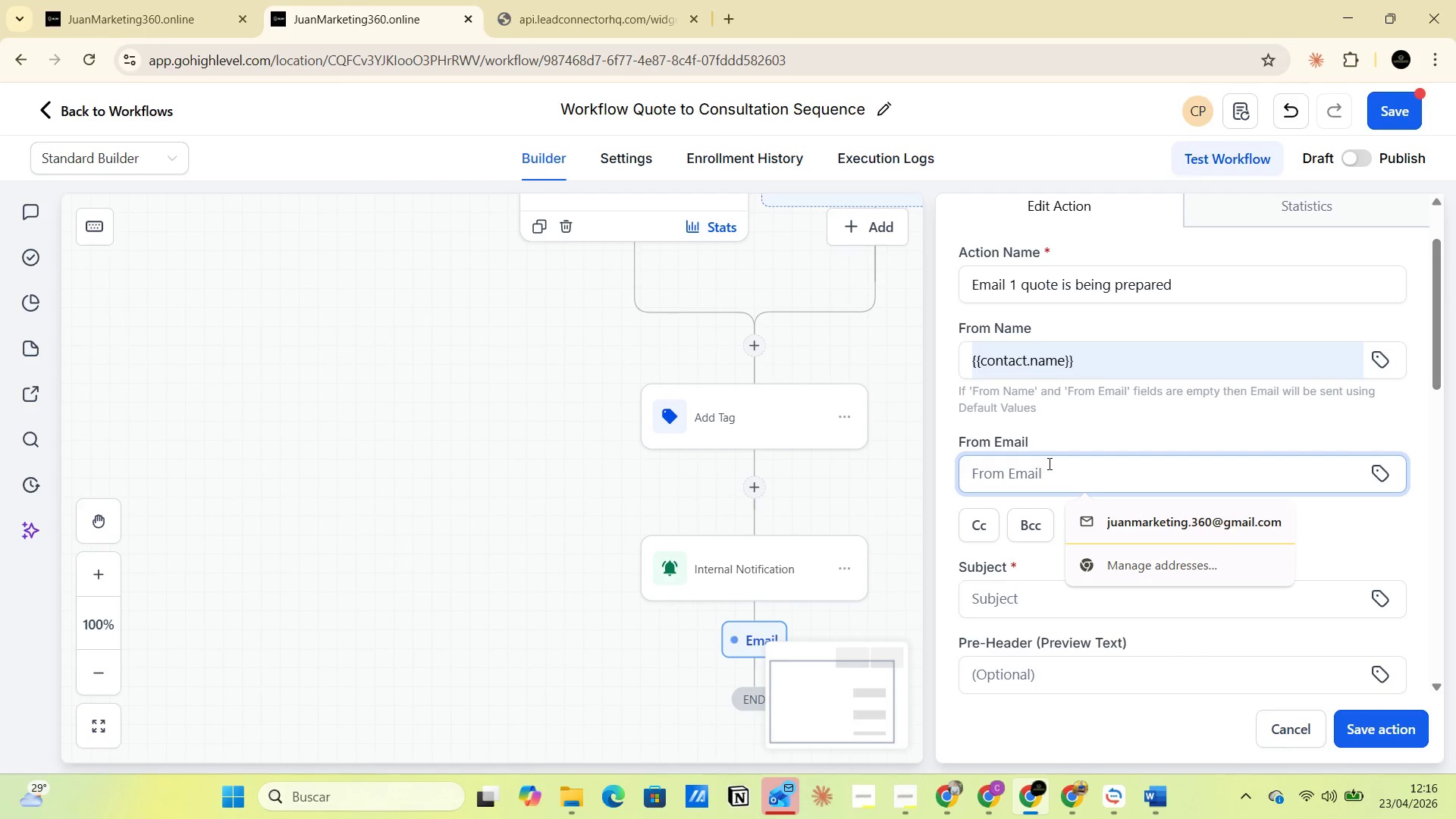 
scroll: coordinate [1048, 463], scroll_direction: down, amount: 2.0
 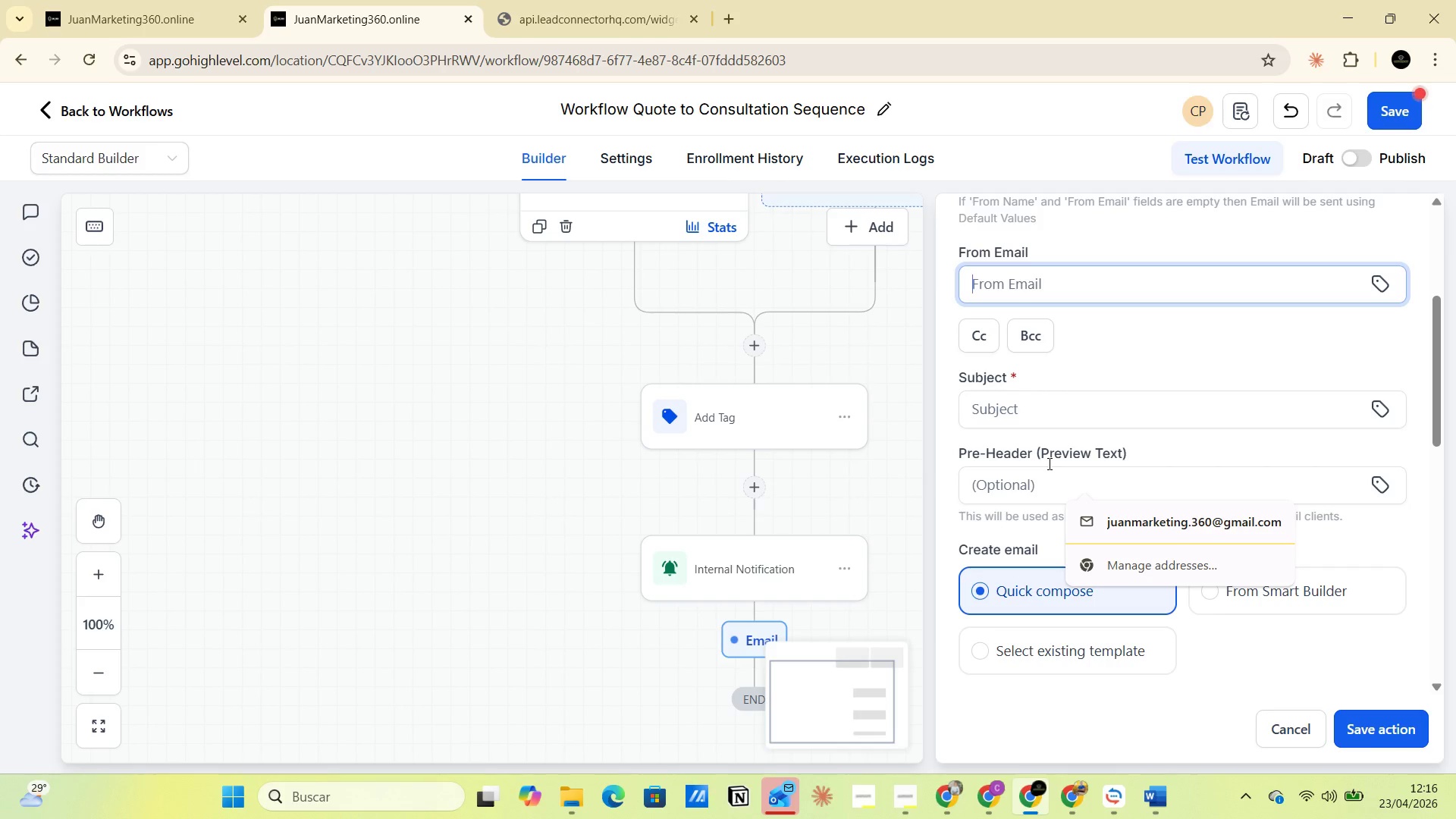 
scroll: coordinate [1048, 463], scroll_direction: up, amount: 1.0
 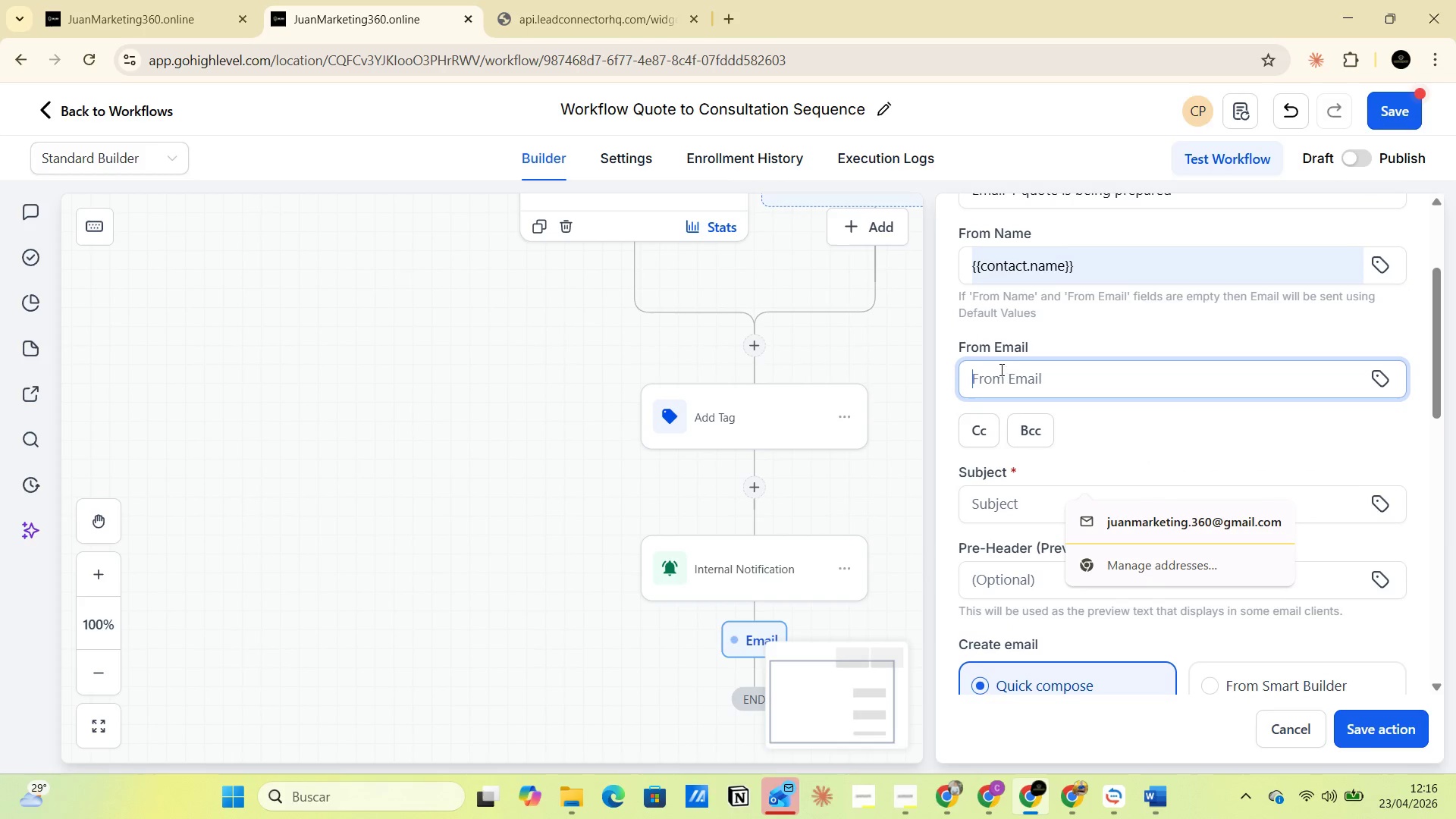 
left_click([1007, 369])
 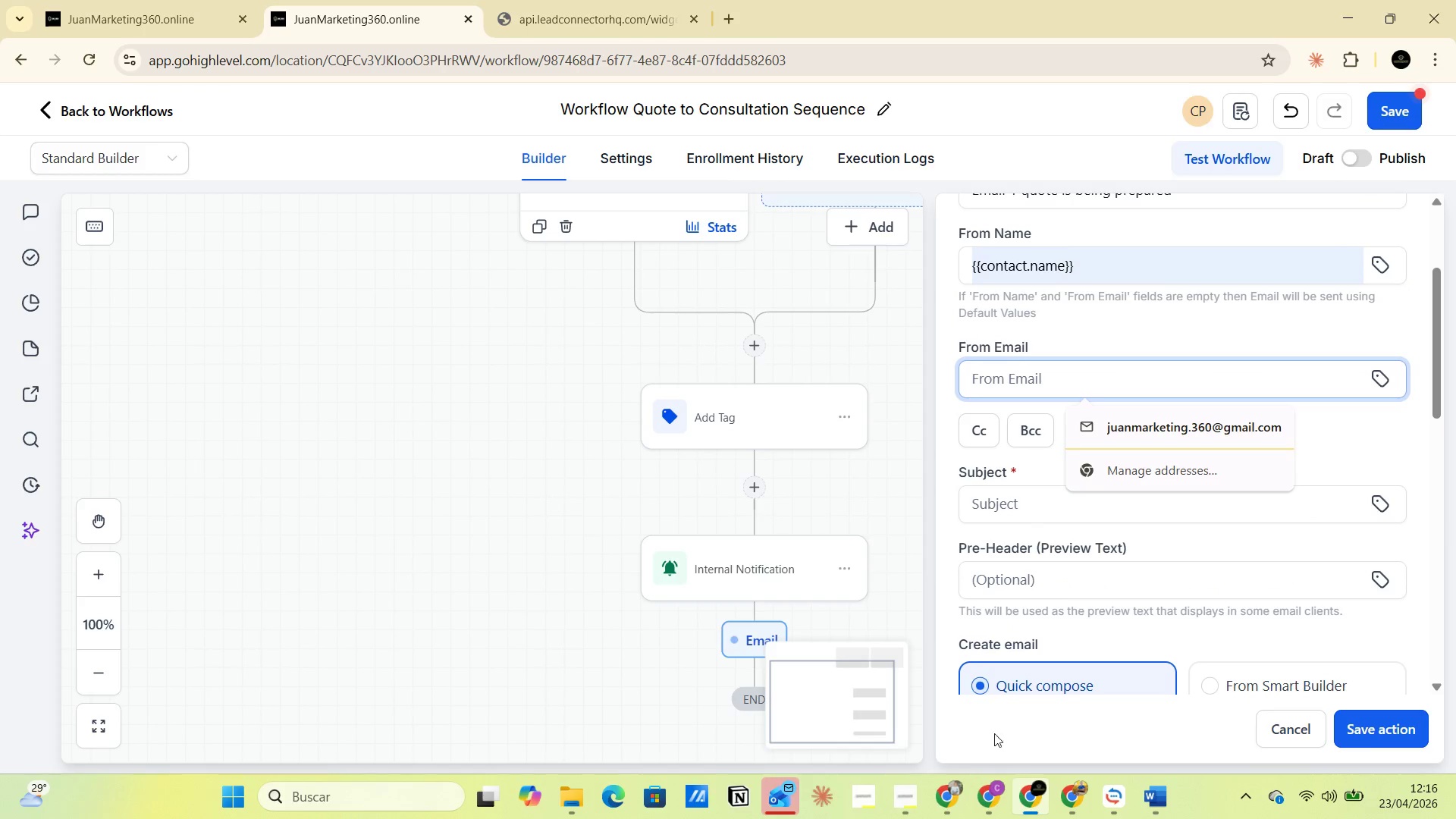 
left_click([996, 789])
 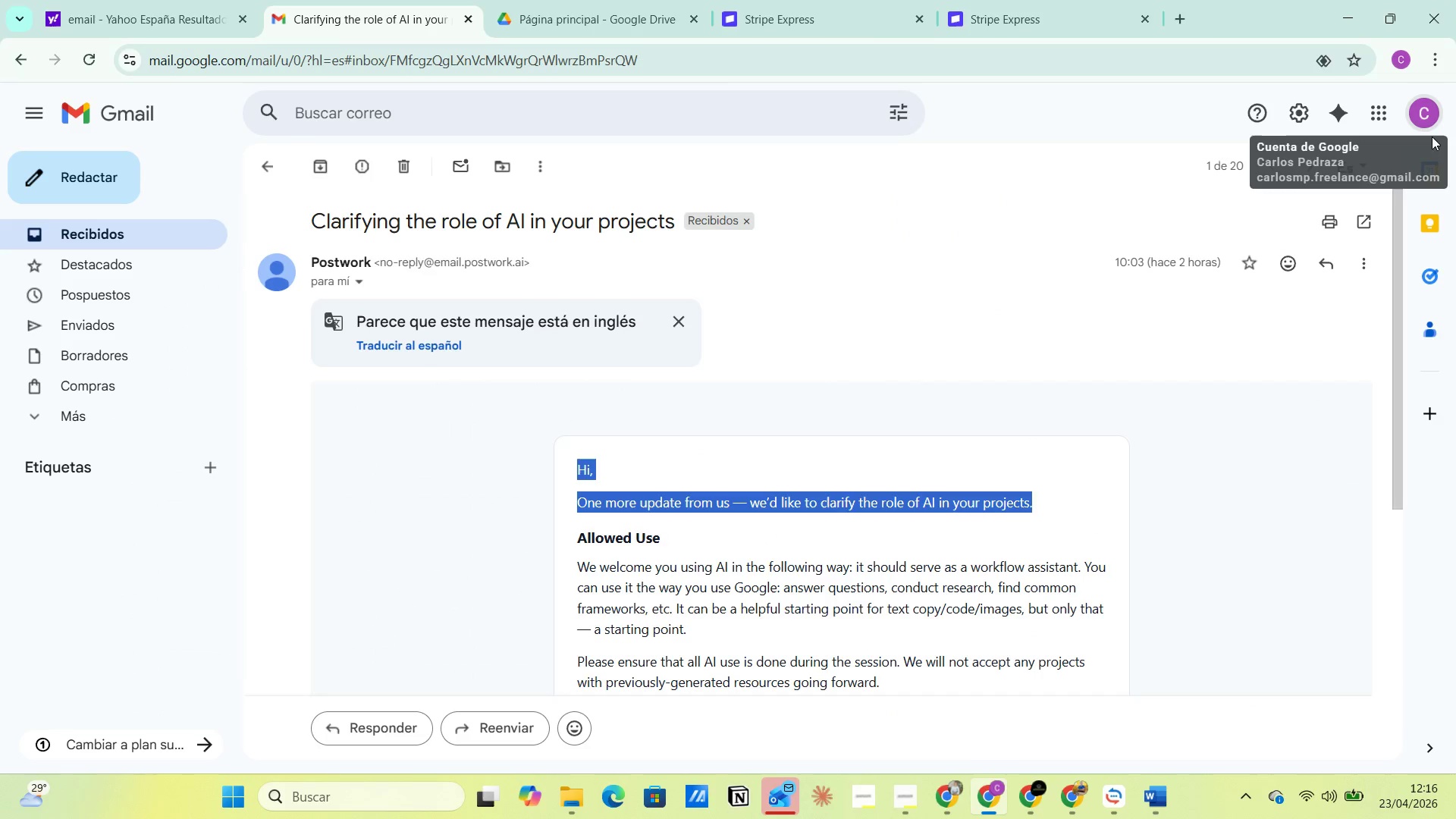 
left_click([1430, 120])
 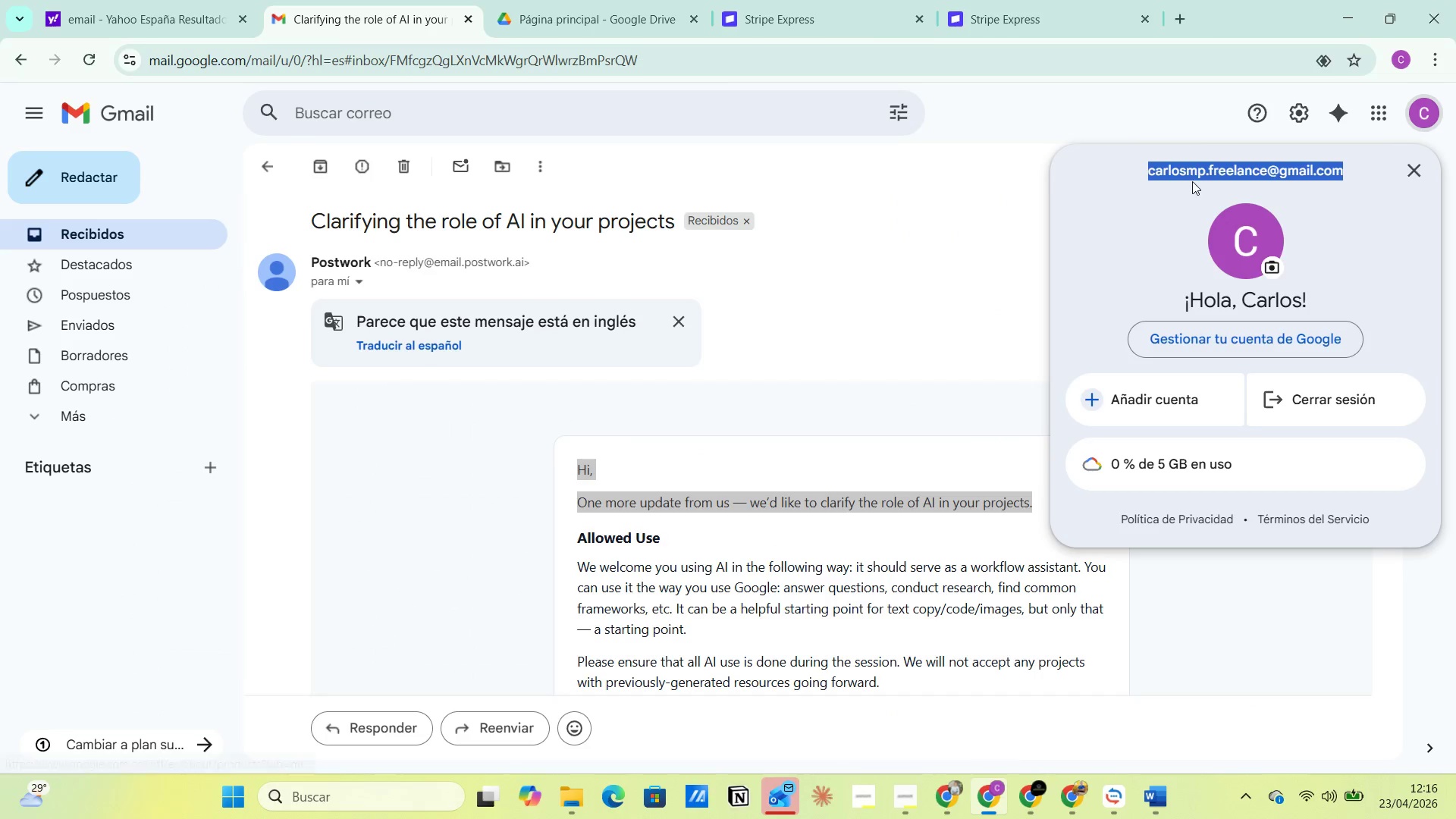 
right_click([1194, 170])
 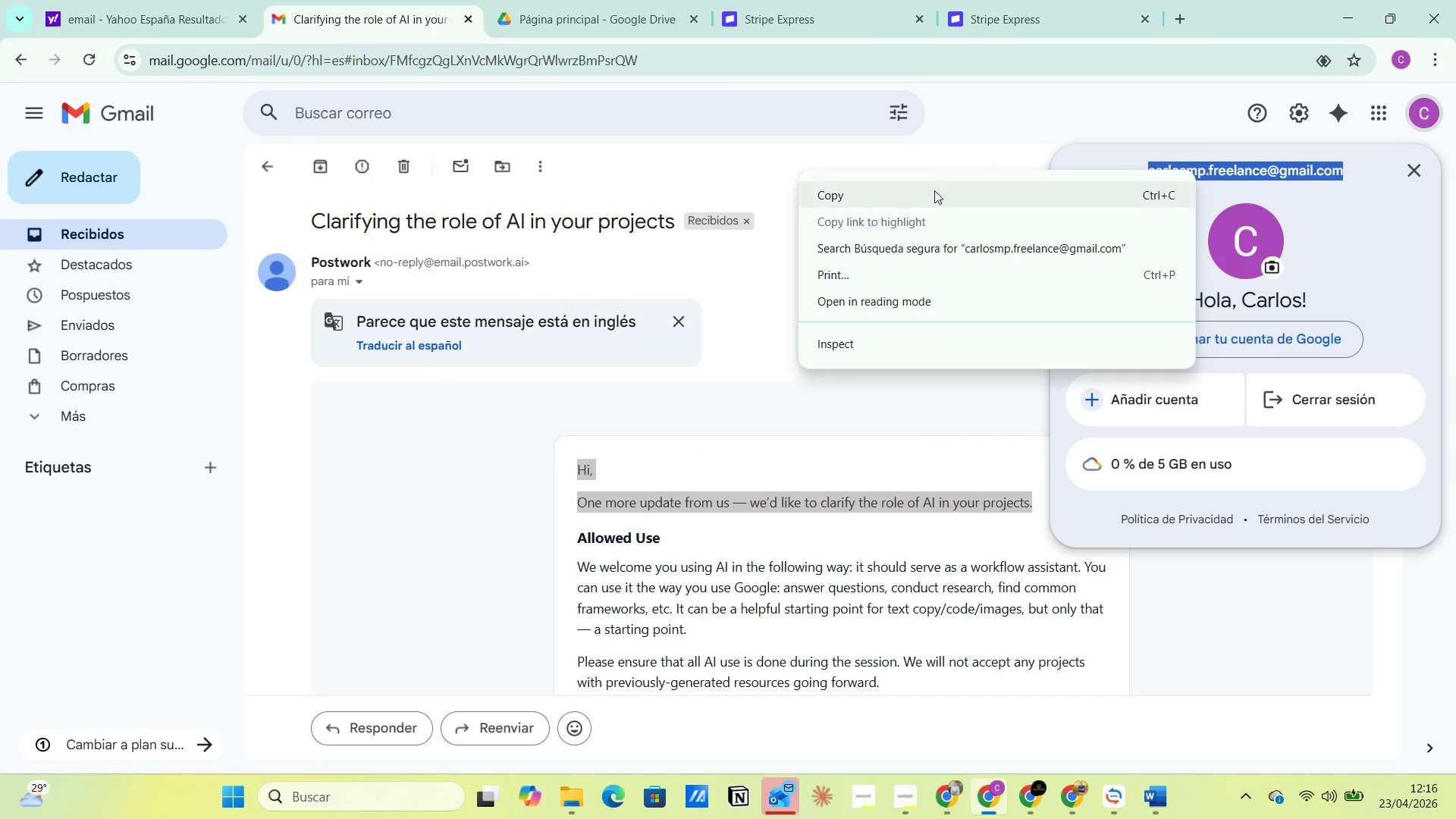 
left_click([920, 194])
 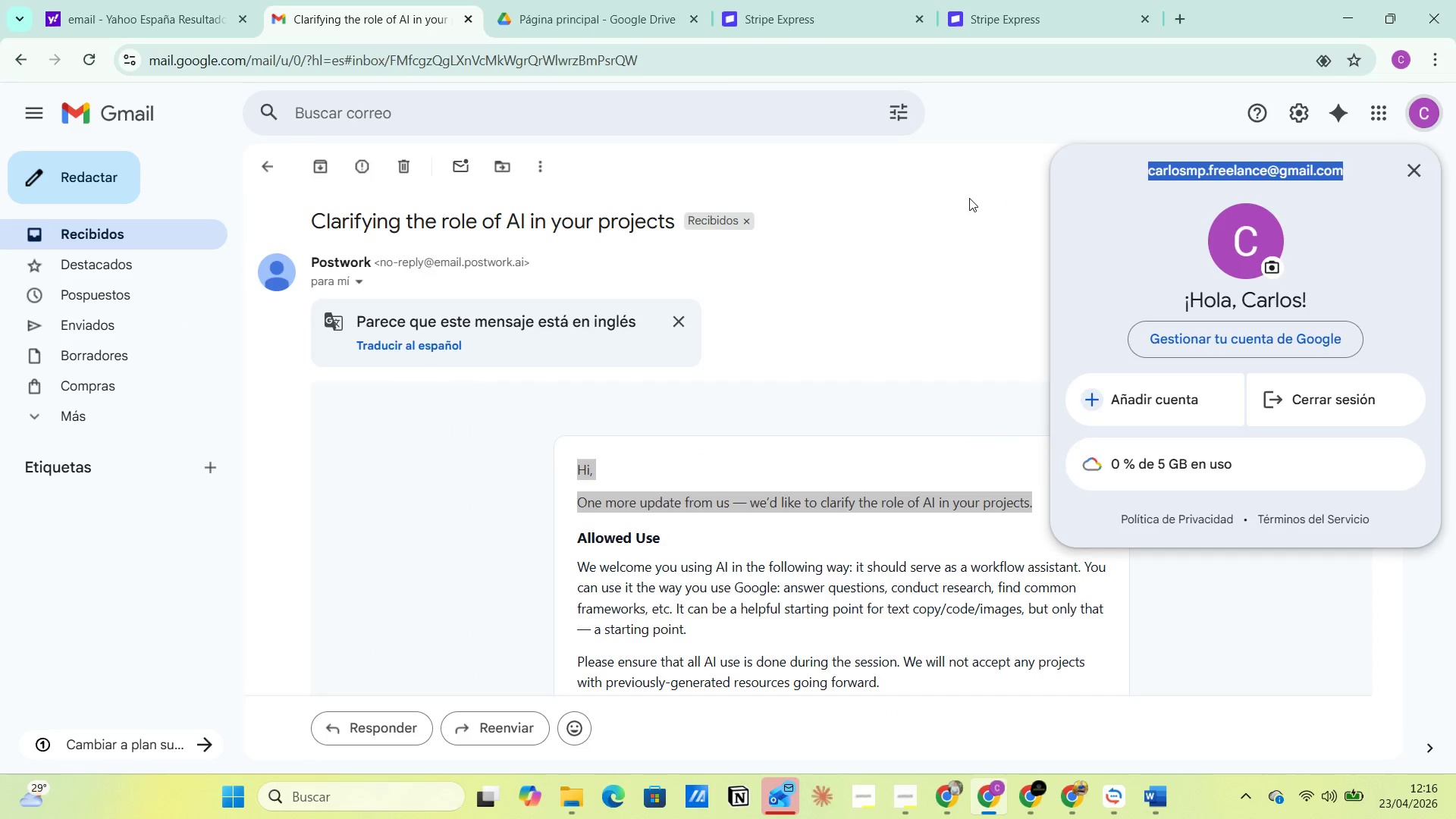 
key(Alt+AltLeft)
 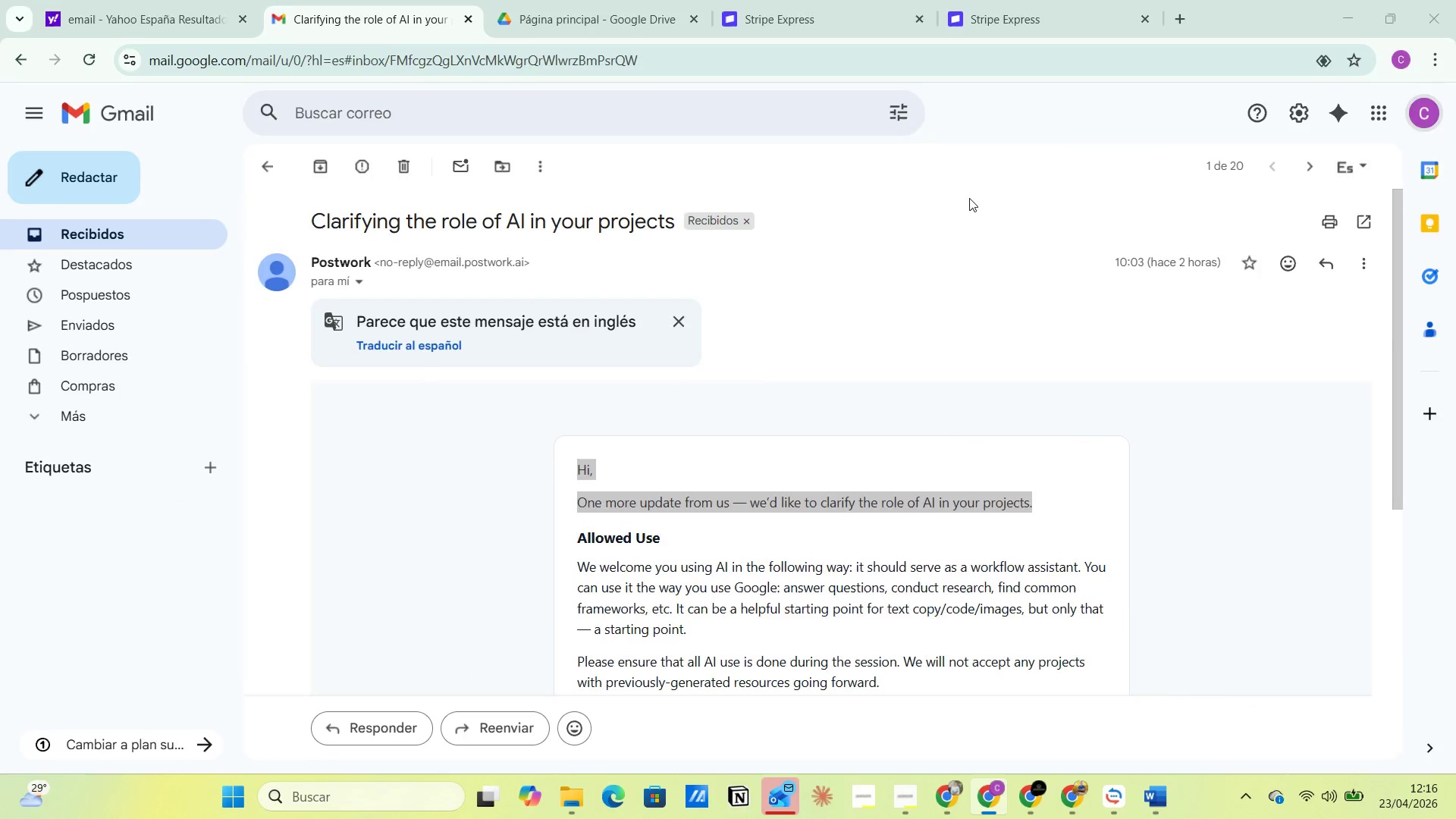 
key(Alt+Tab)
 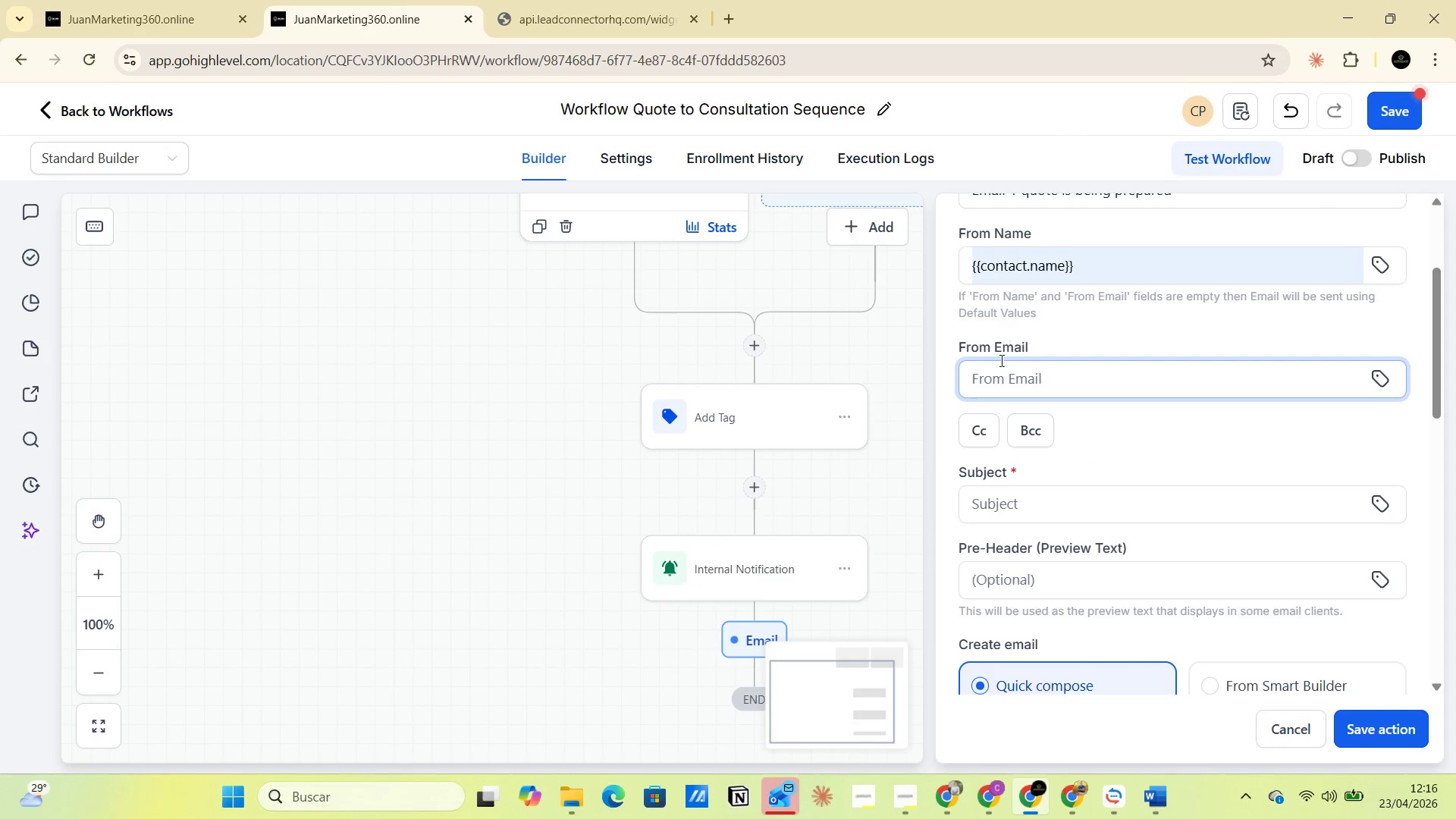 
left_click([996, 370])
 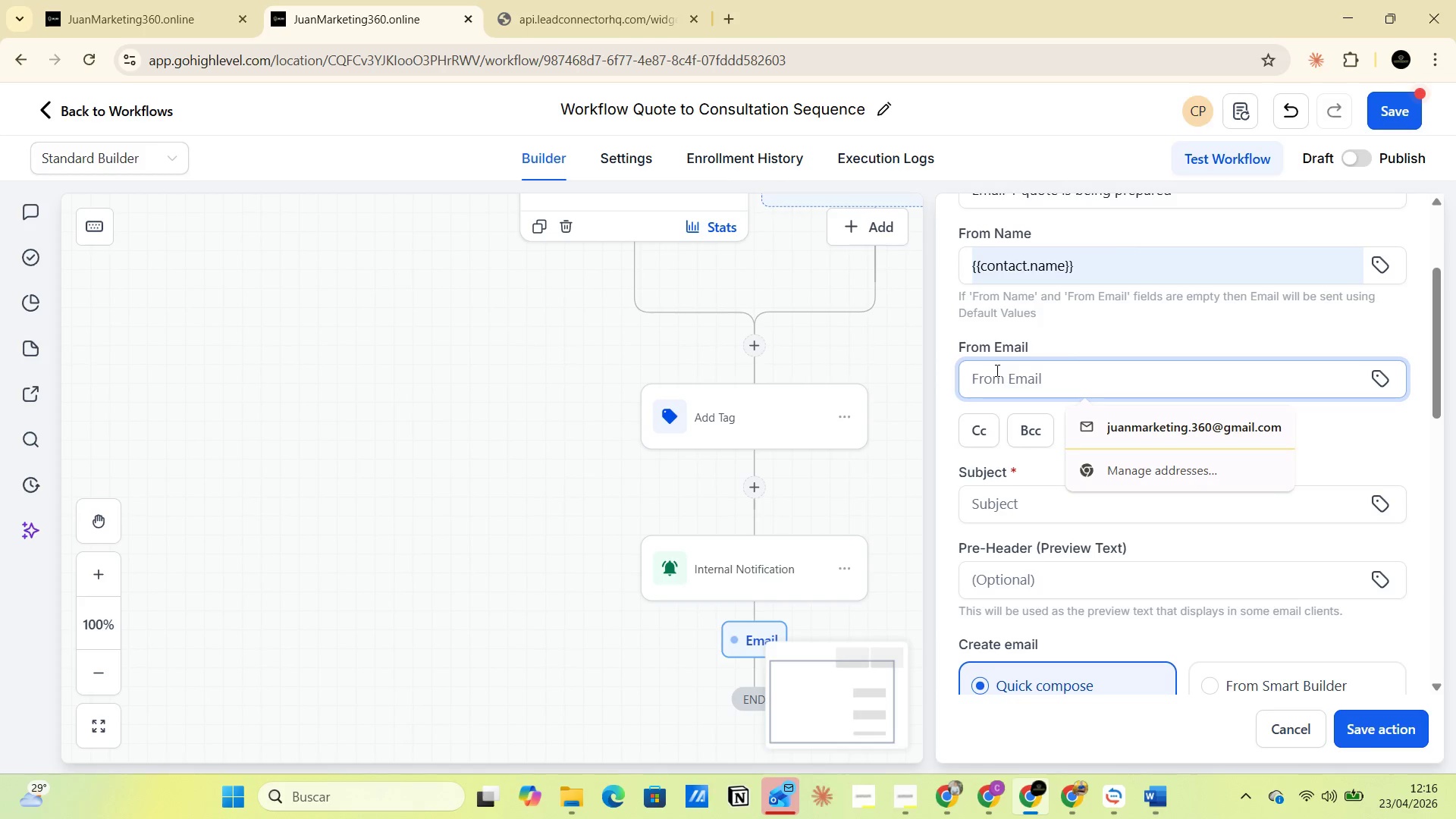 
key(Control+V)
 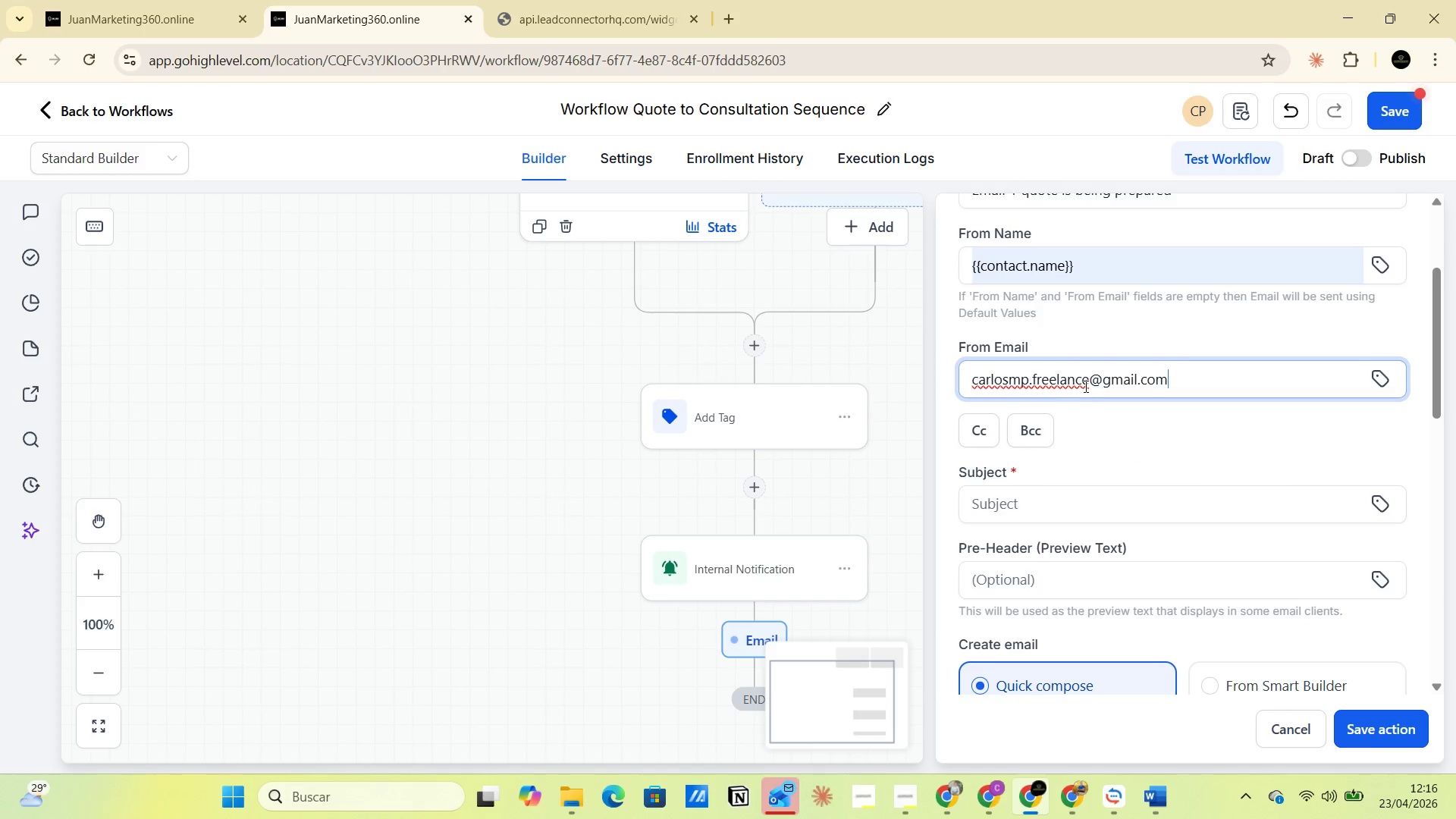 
left_click([1097, 416])
 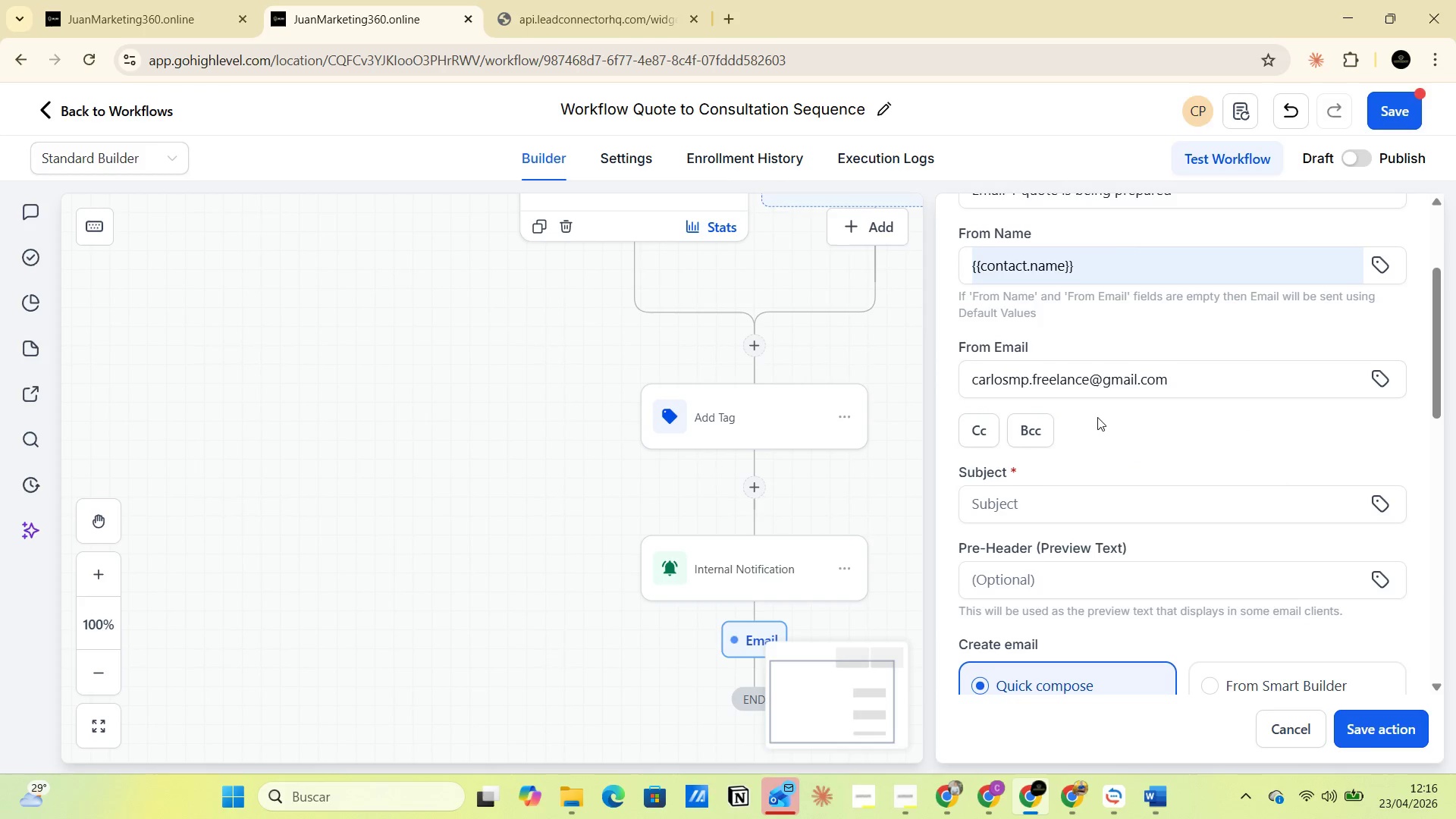 
wait(6.22)
 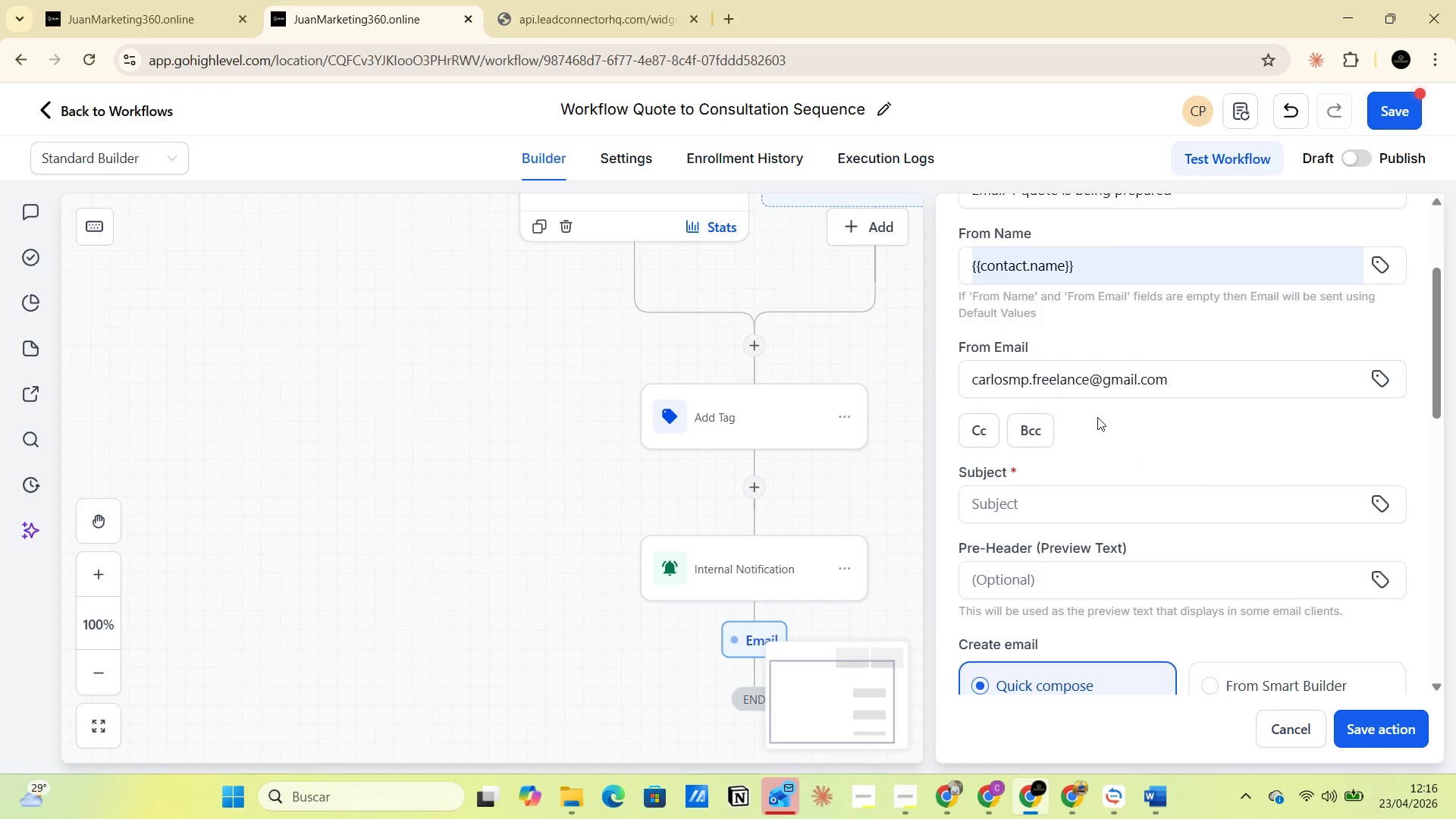 
left_click([1071, 494])
 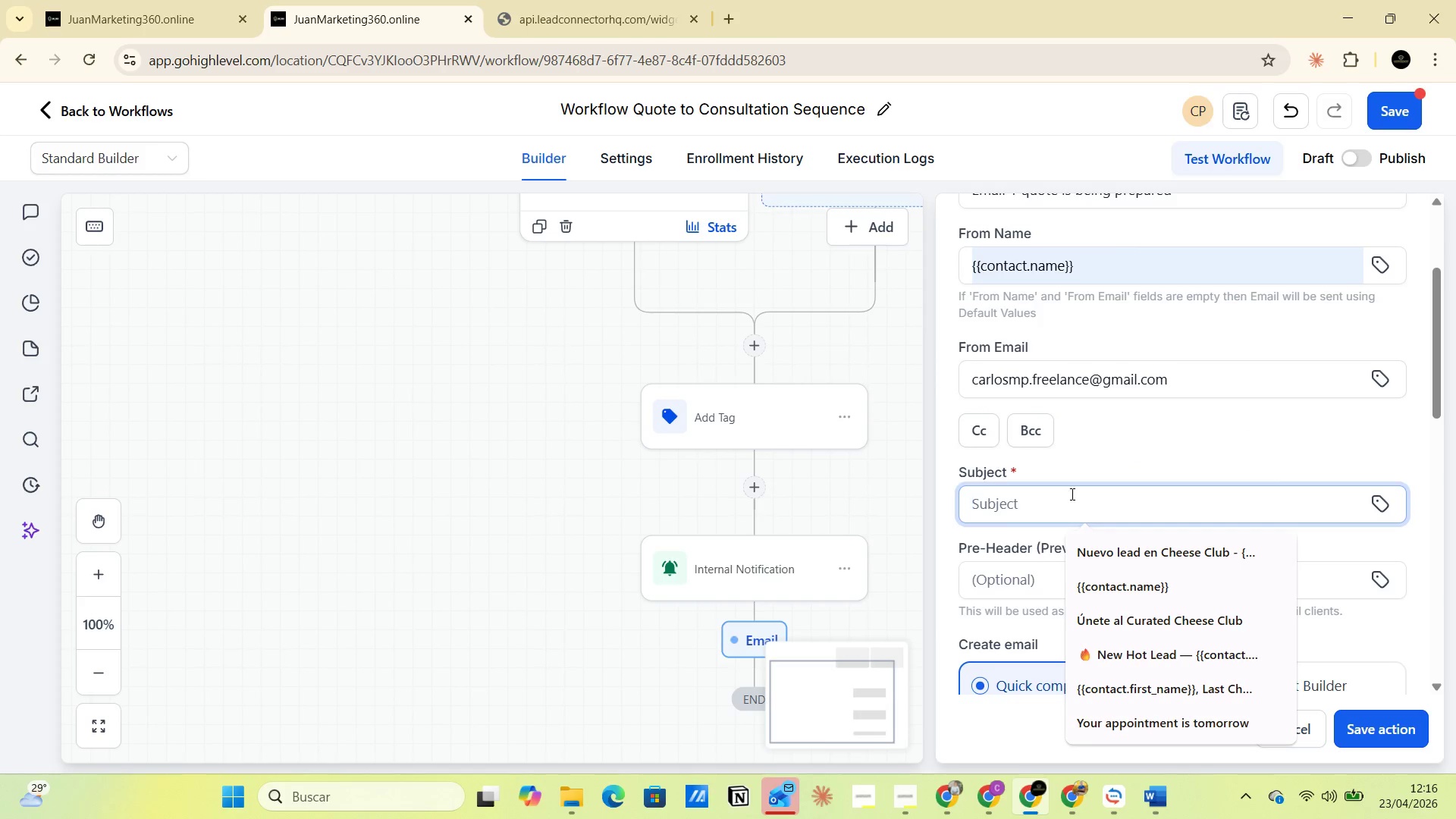 
key(Alt+AltLeft)
 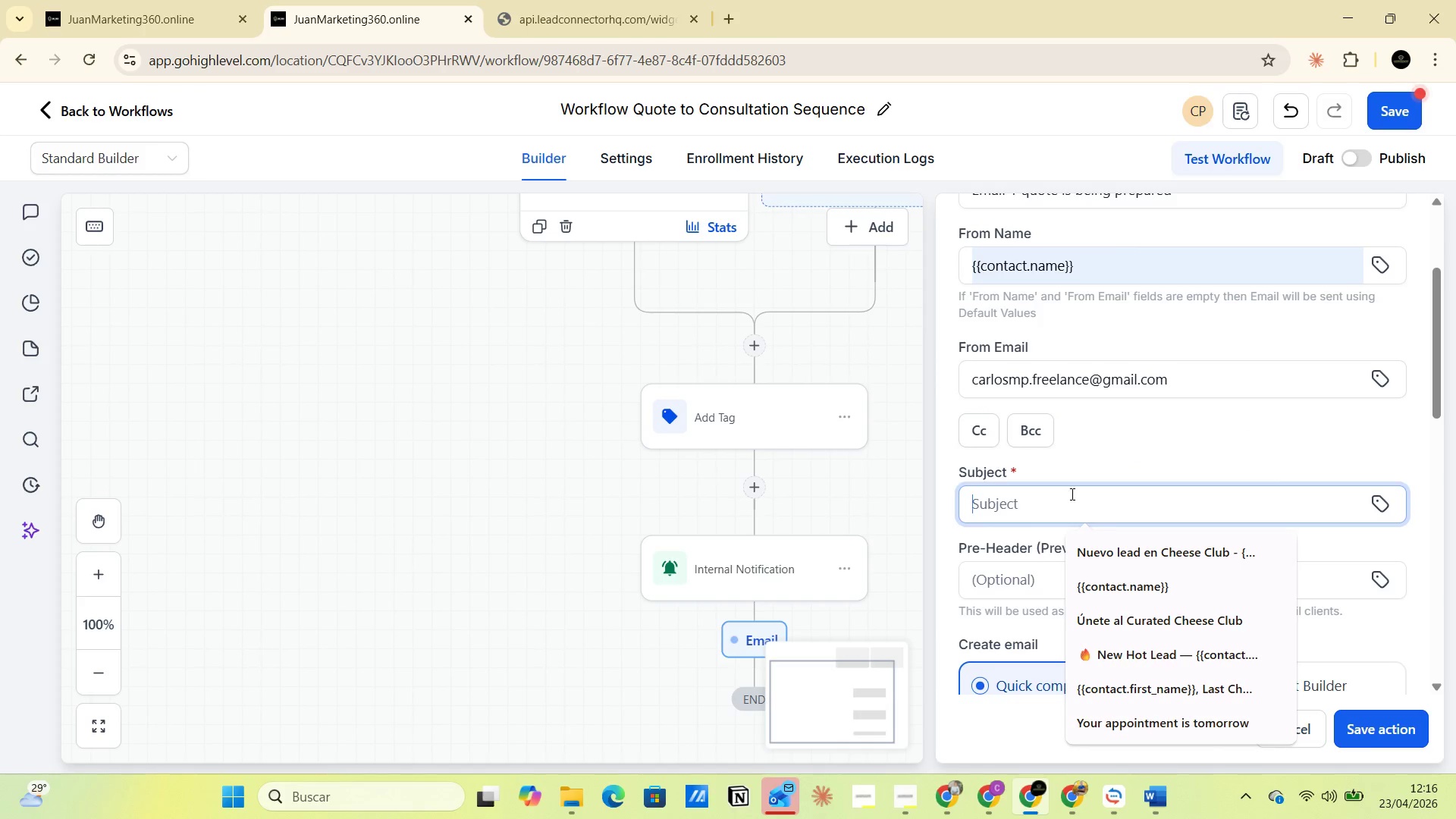 
key(Alt+Tab)
 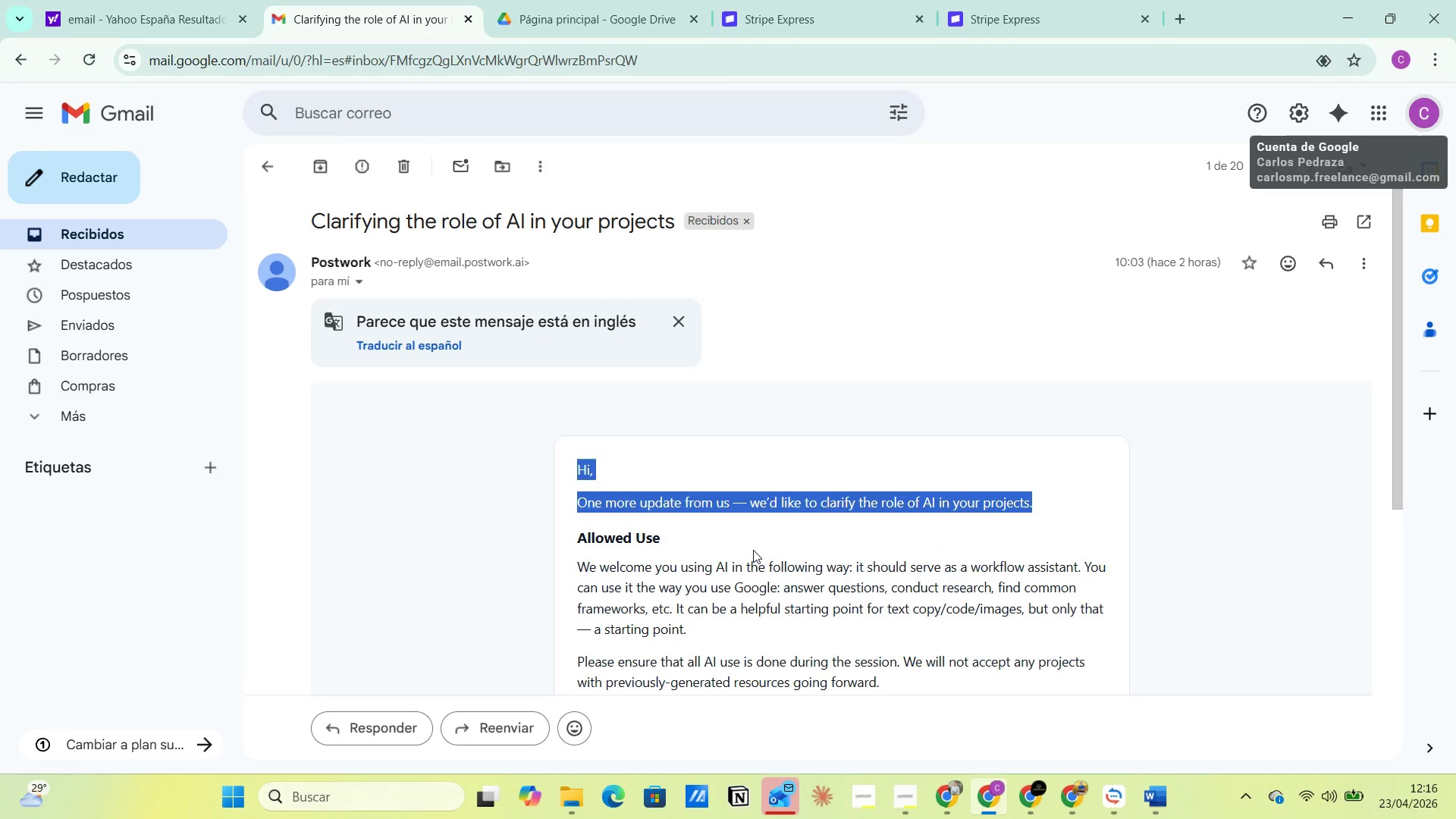 
key(Alt+AltLeft)
 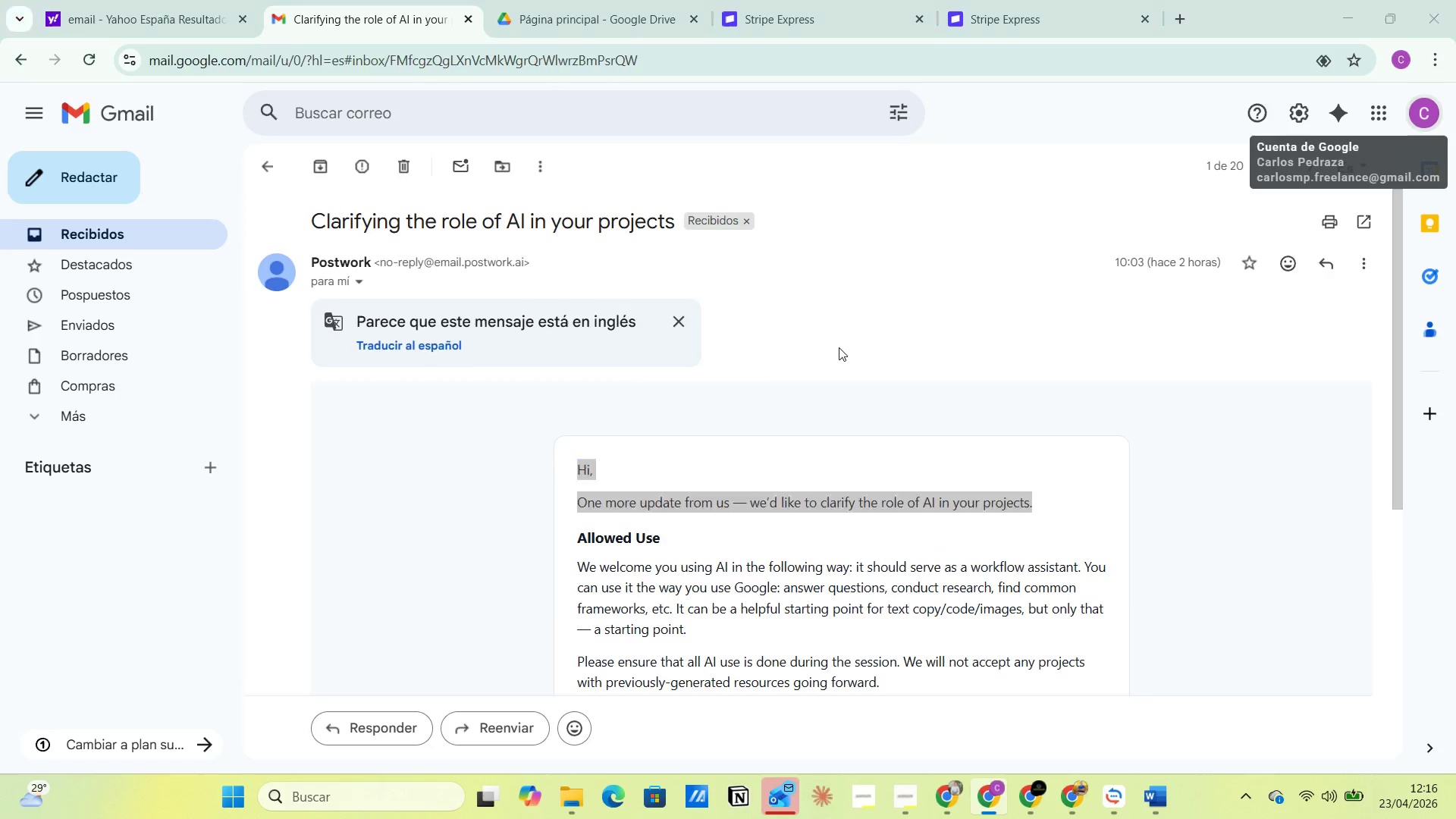 
key(Alt+Tab)
 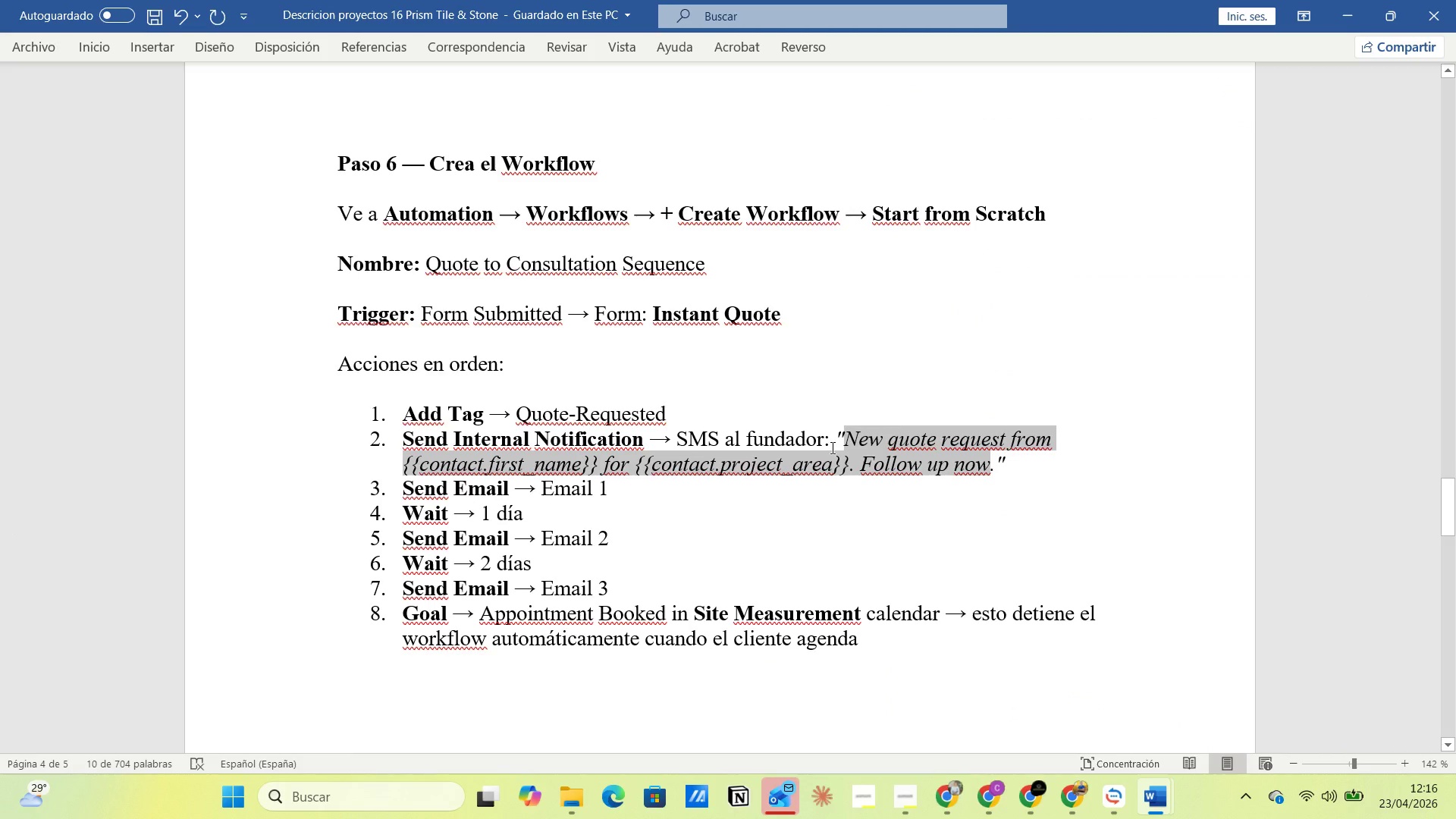 
wait(5.09)
 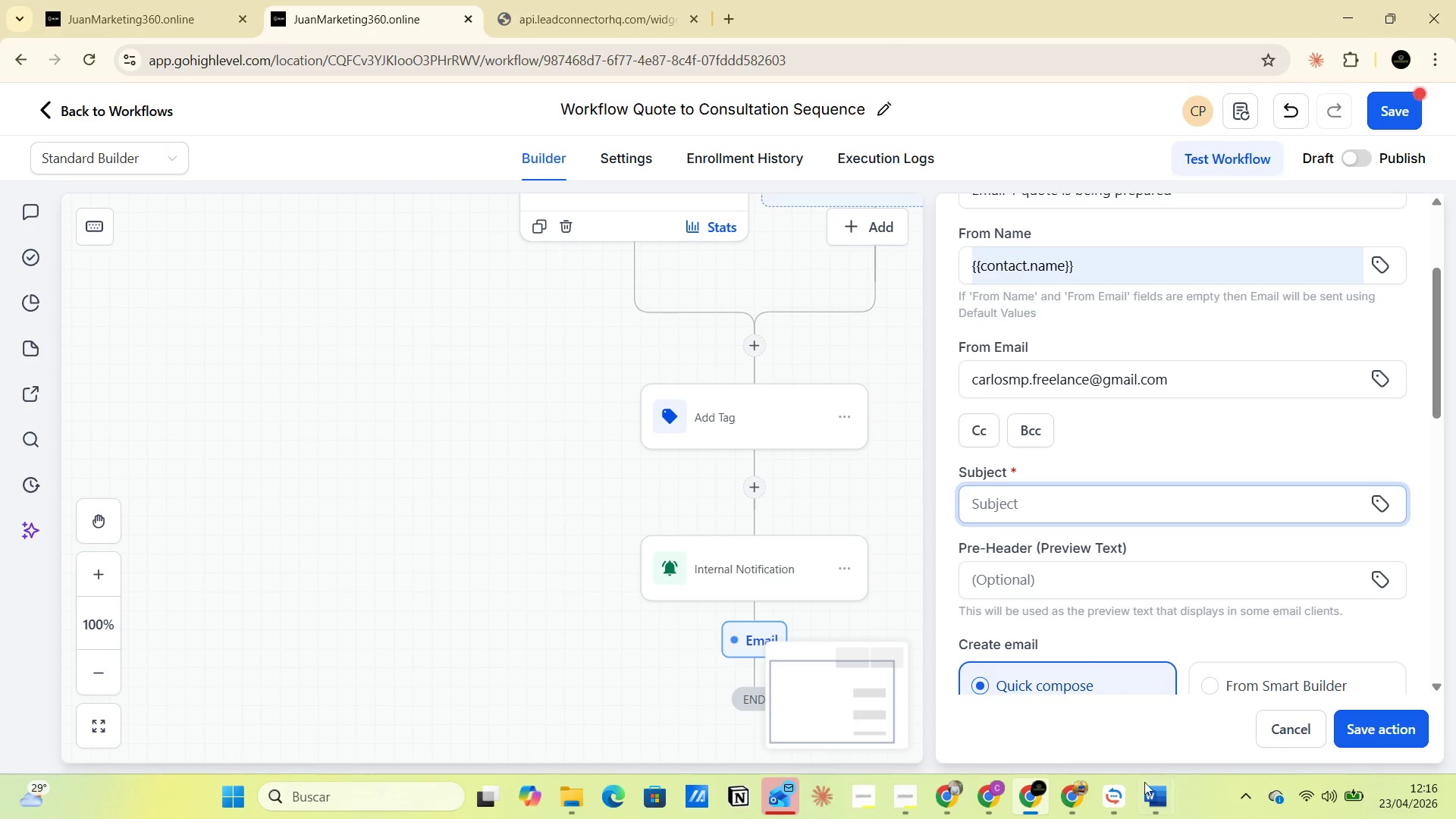 
scroll: coordinate [830, 438], scroll_direction: up, amount: 54.0
 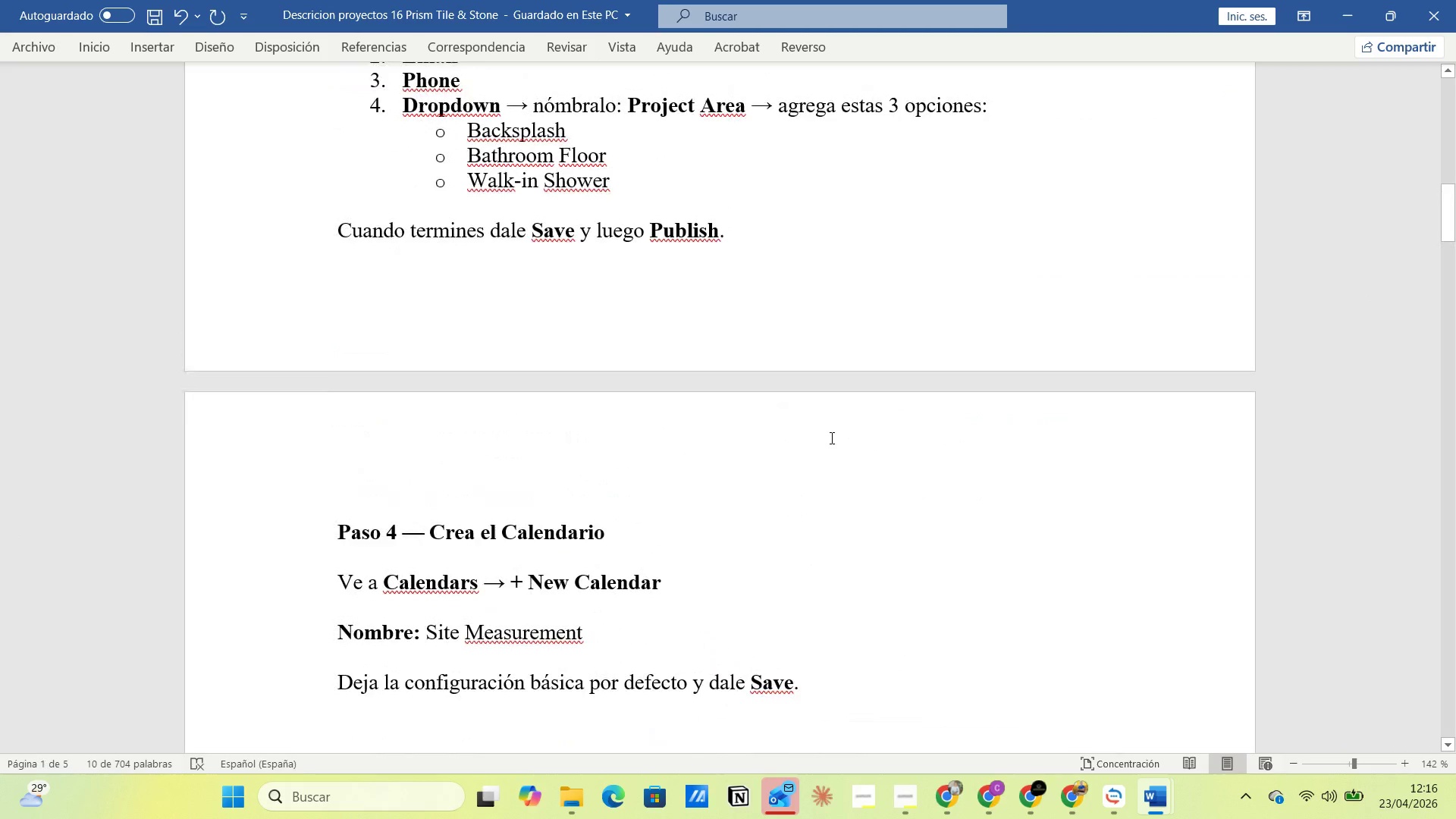 
scroll: coordinate [836, 435], scroll_direction: down, amount: 13.0
 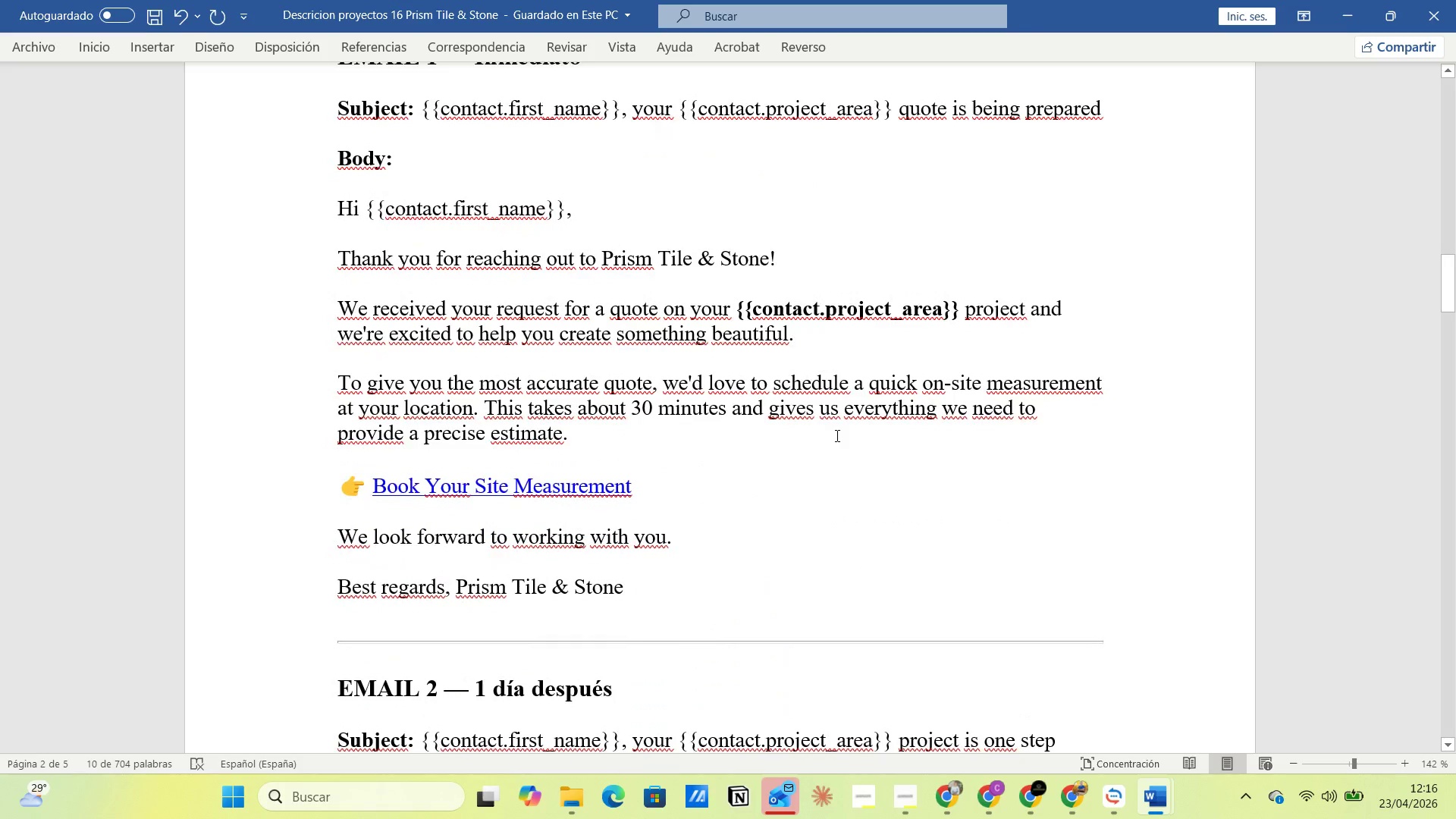 
scroll: coordinate [836, 435], scroll_direction: up, amount: 2.0
 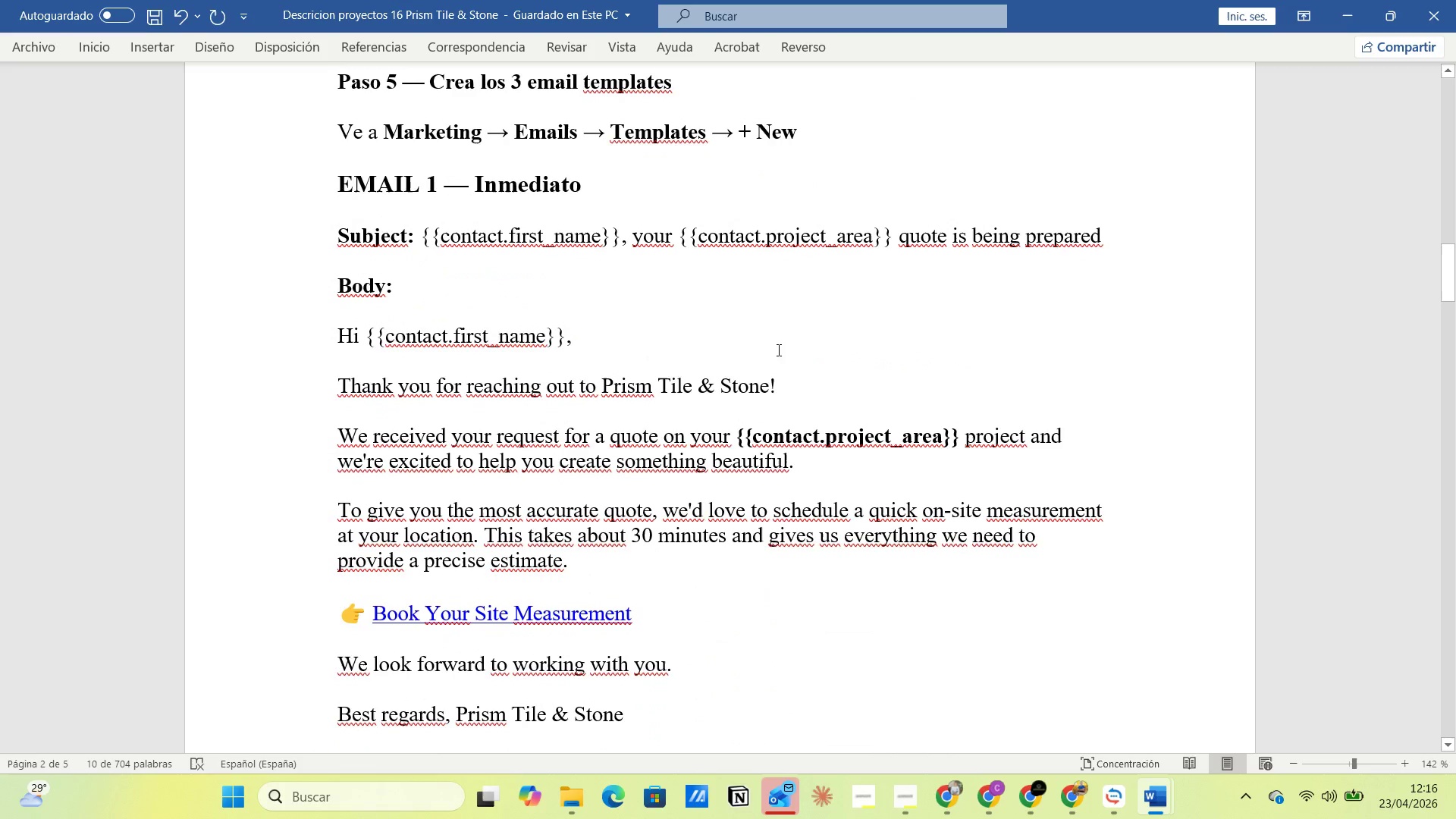 
left_click([773, 337])
 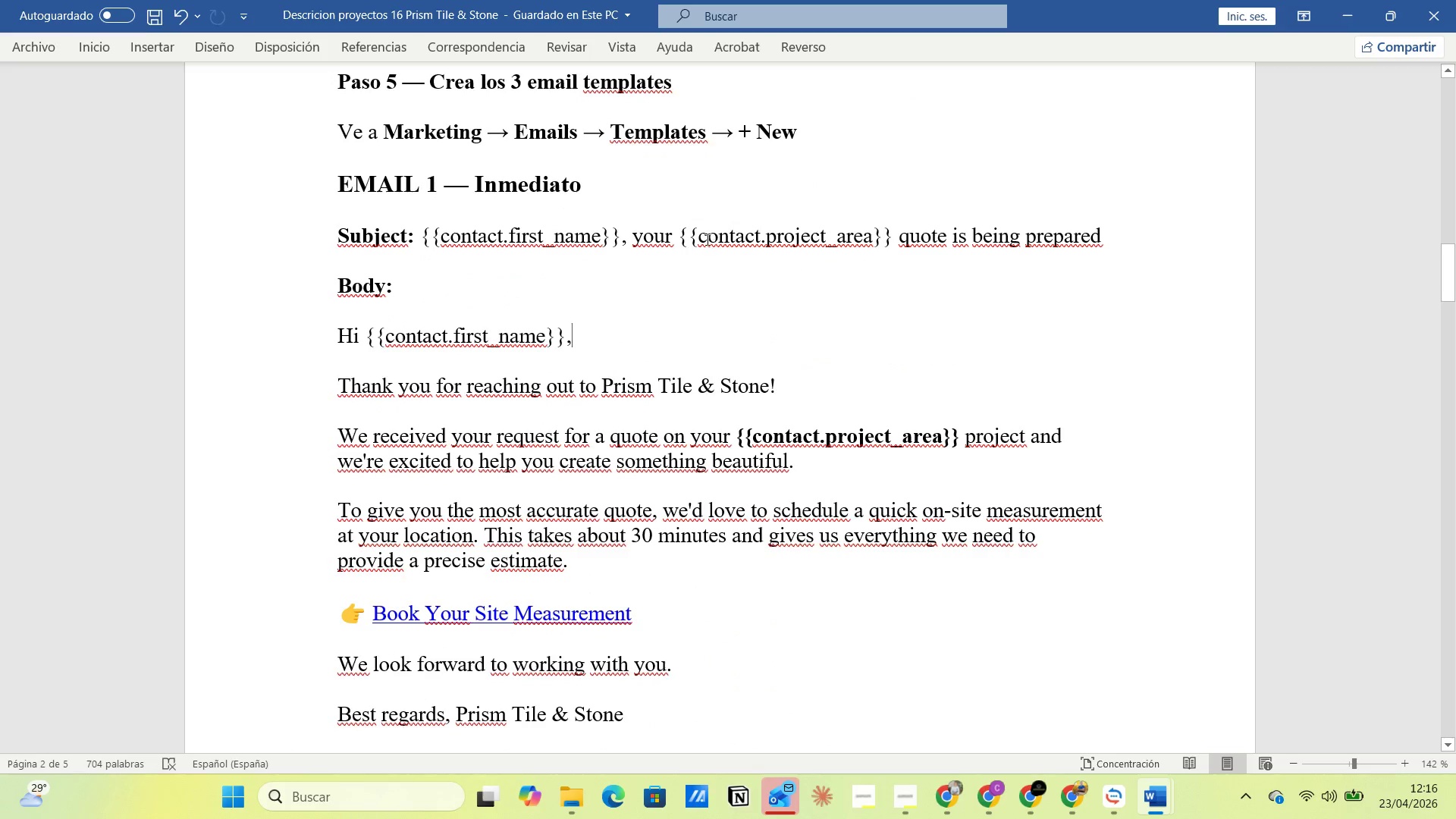 
left_click([688, 223])
 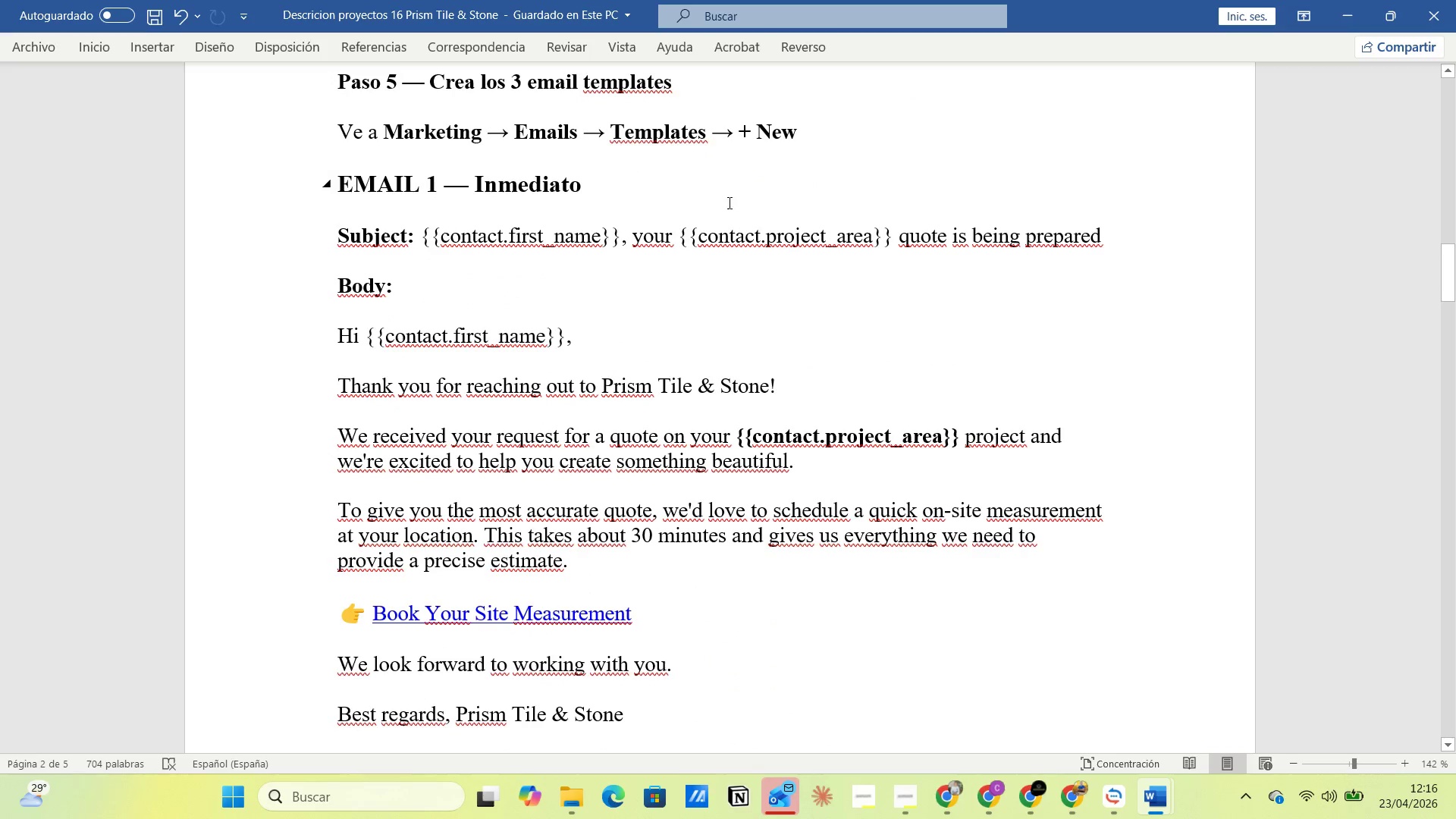 
left_click([758, 215])
 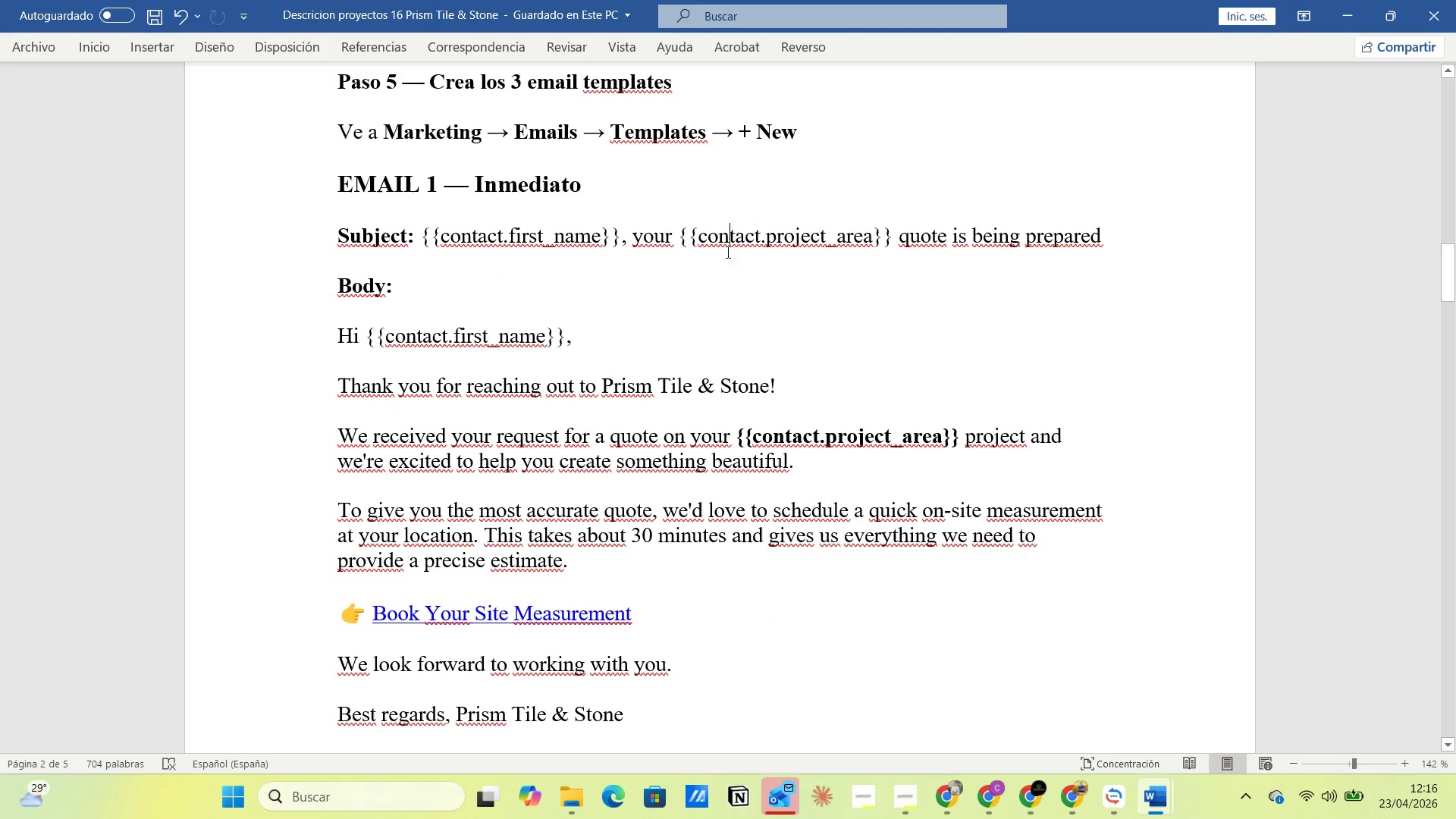 
left_click([661, 288])
 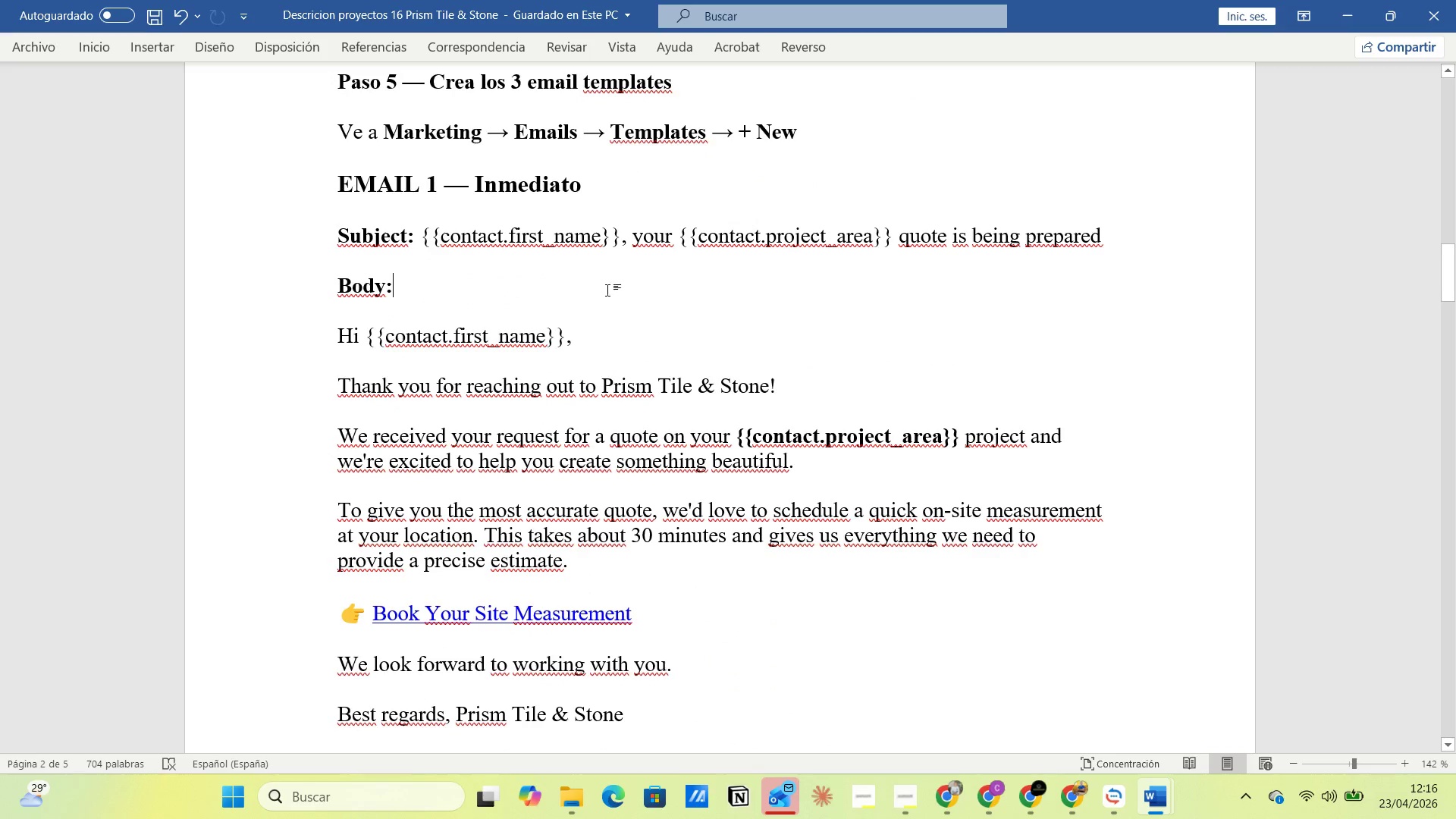 
left_click([592, 284])
 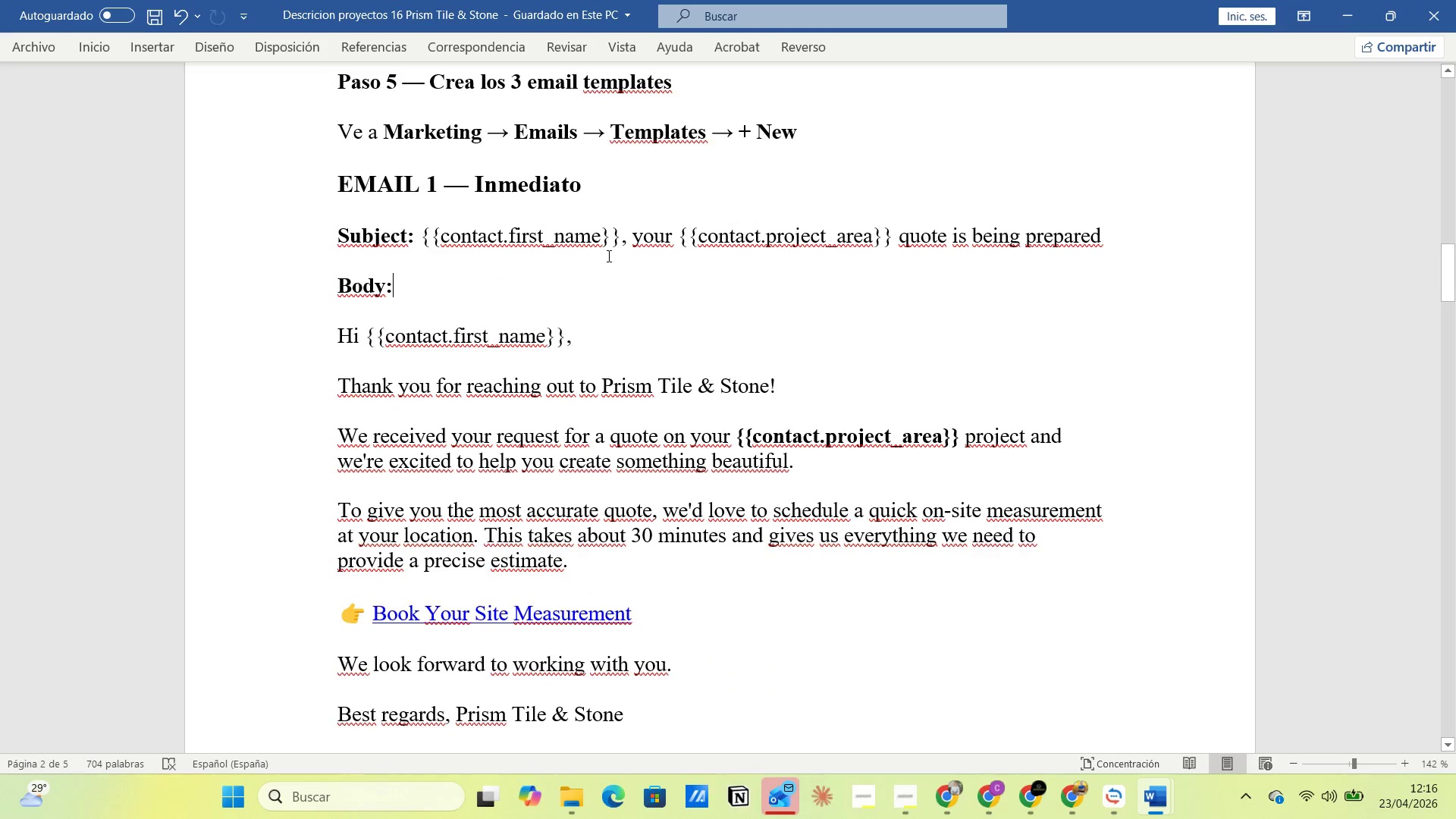 
left_click([609, 240])
 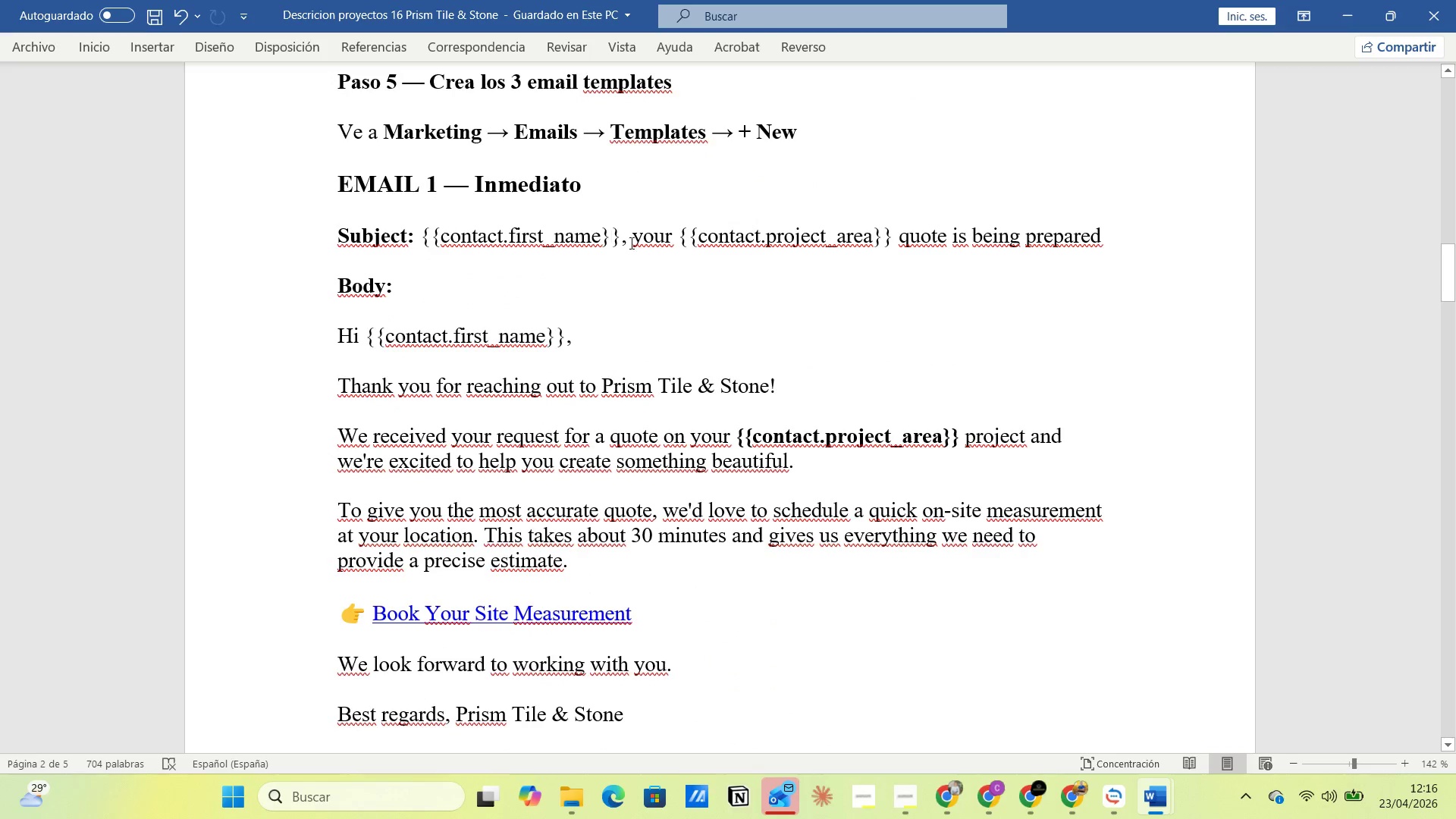 
left_click([637, 237])
 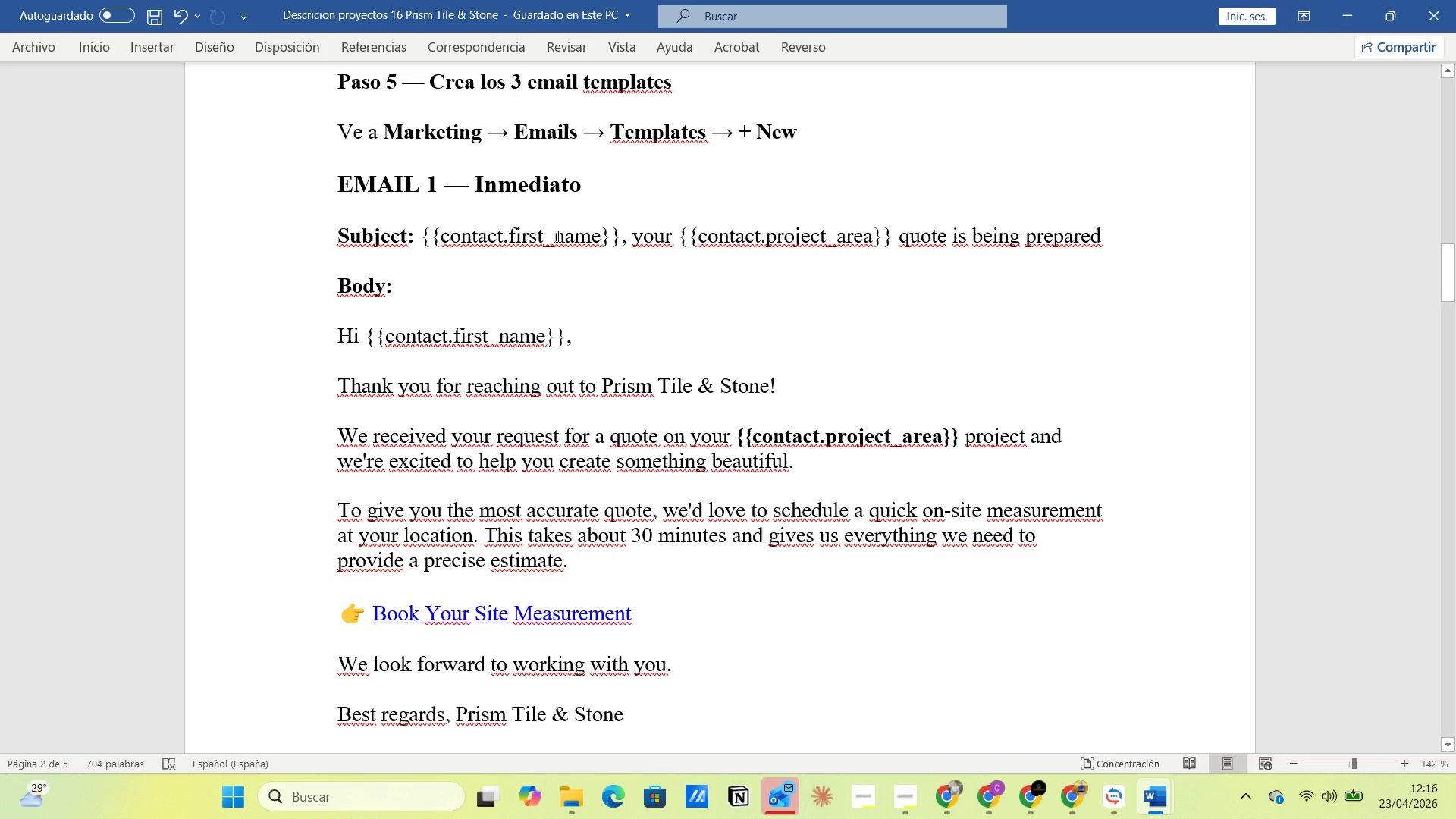 
left_click([557, 236])
 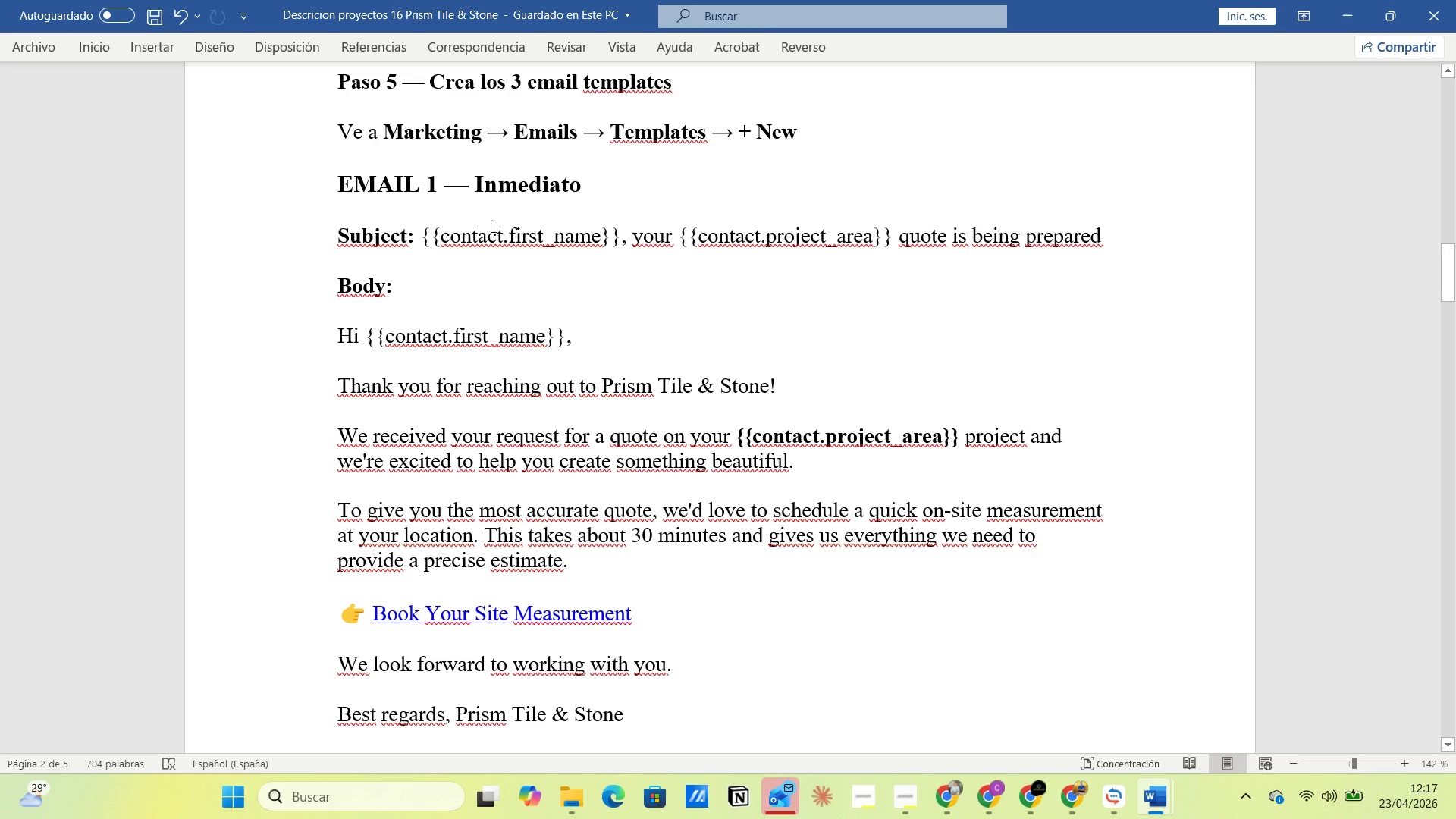 
left_click([485, 224])
 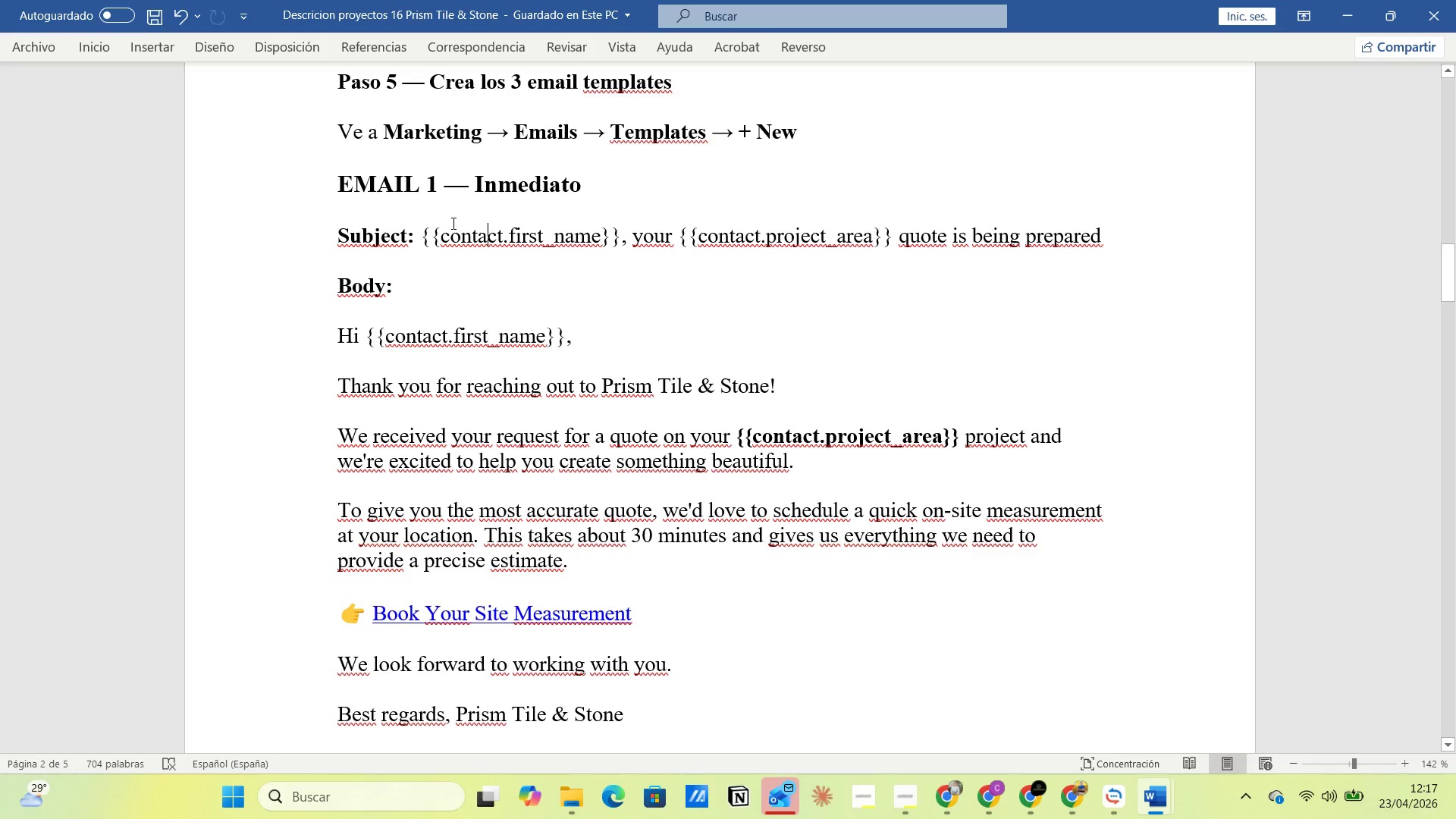 
left_click([450, 221])
 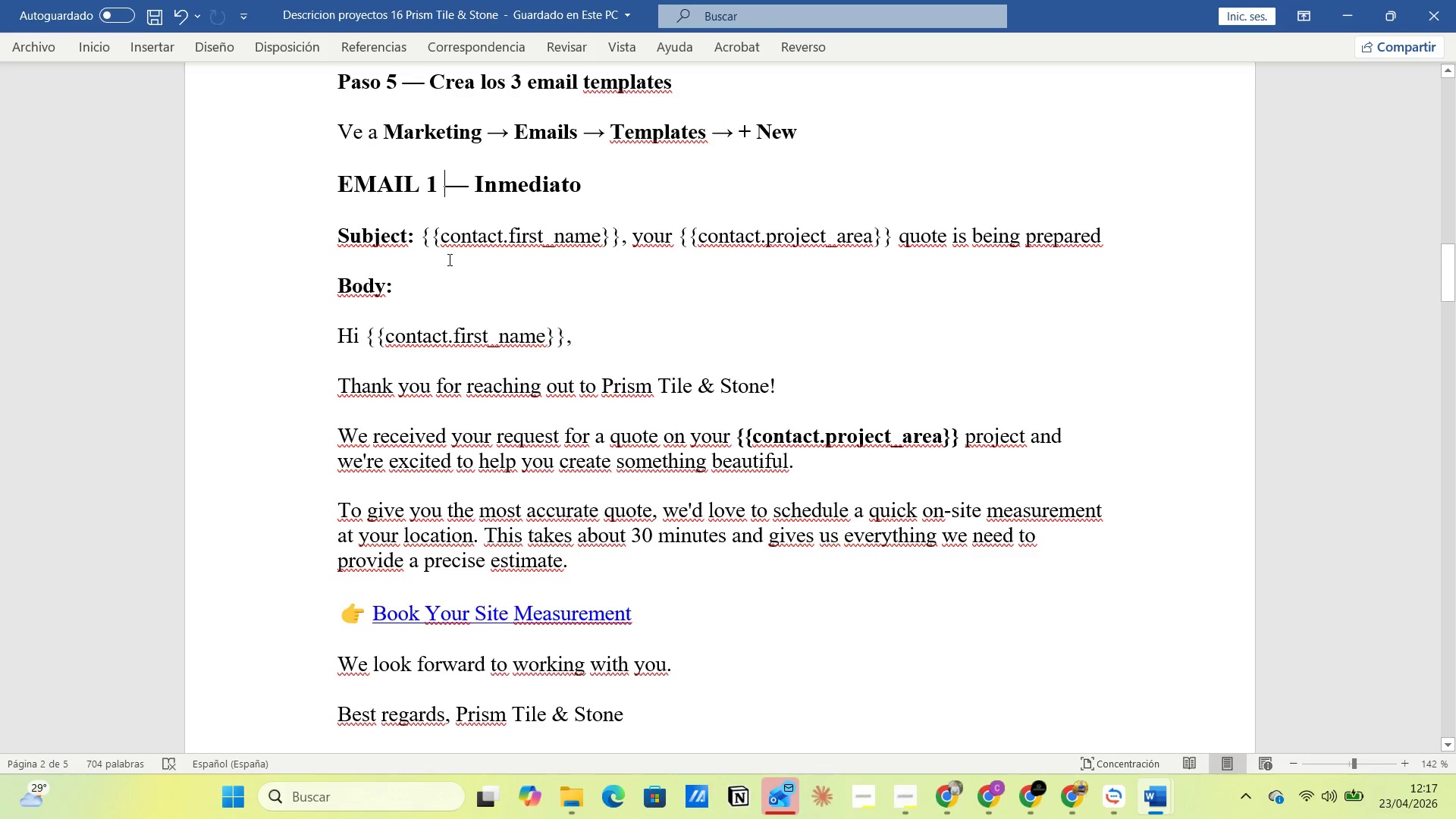 
left_click([448, 265])
 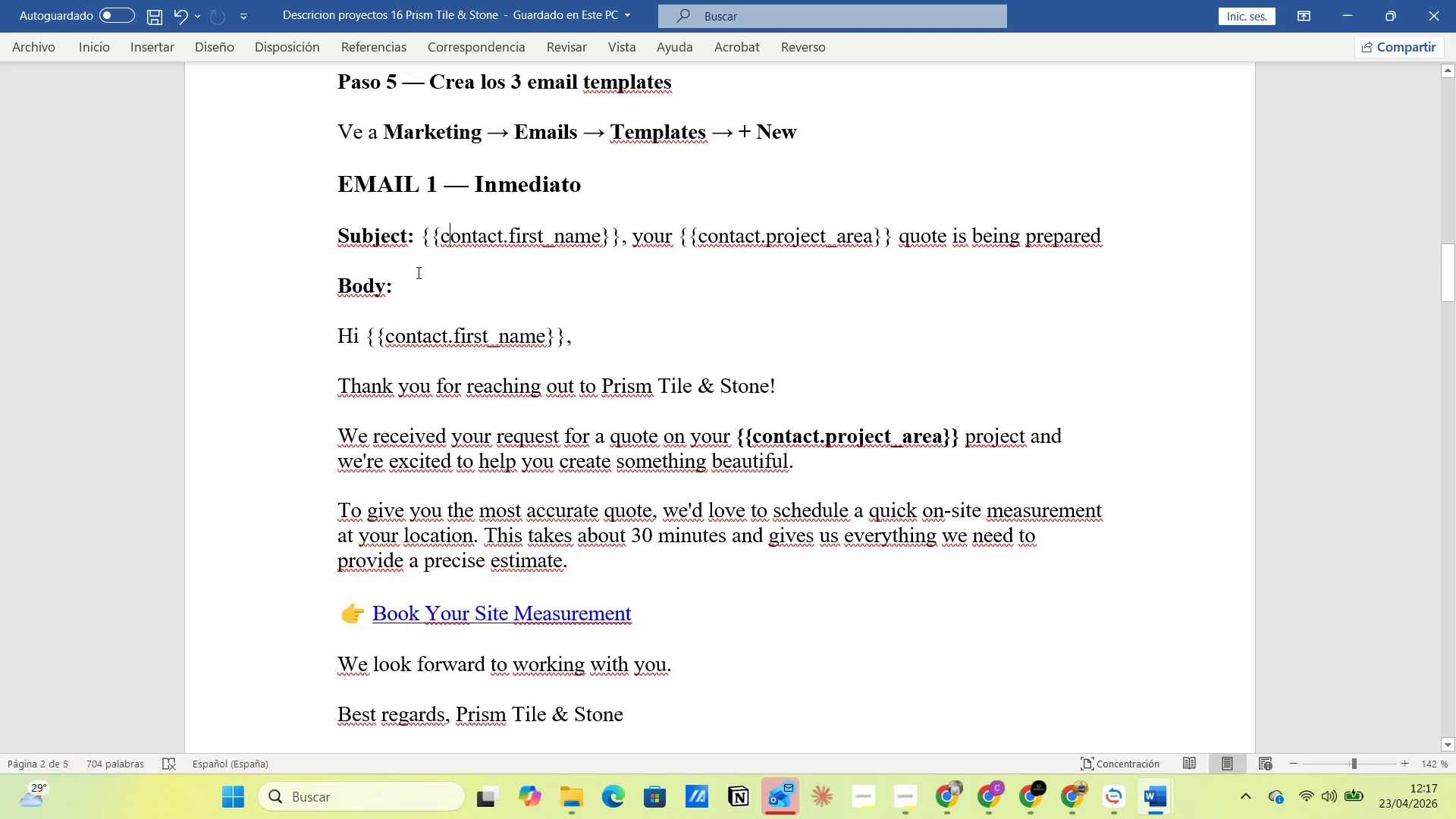 
left_click([412, 272])
 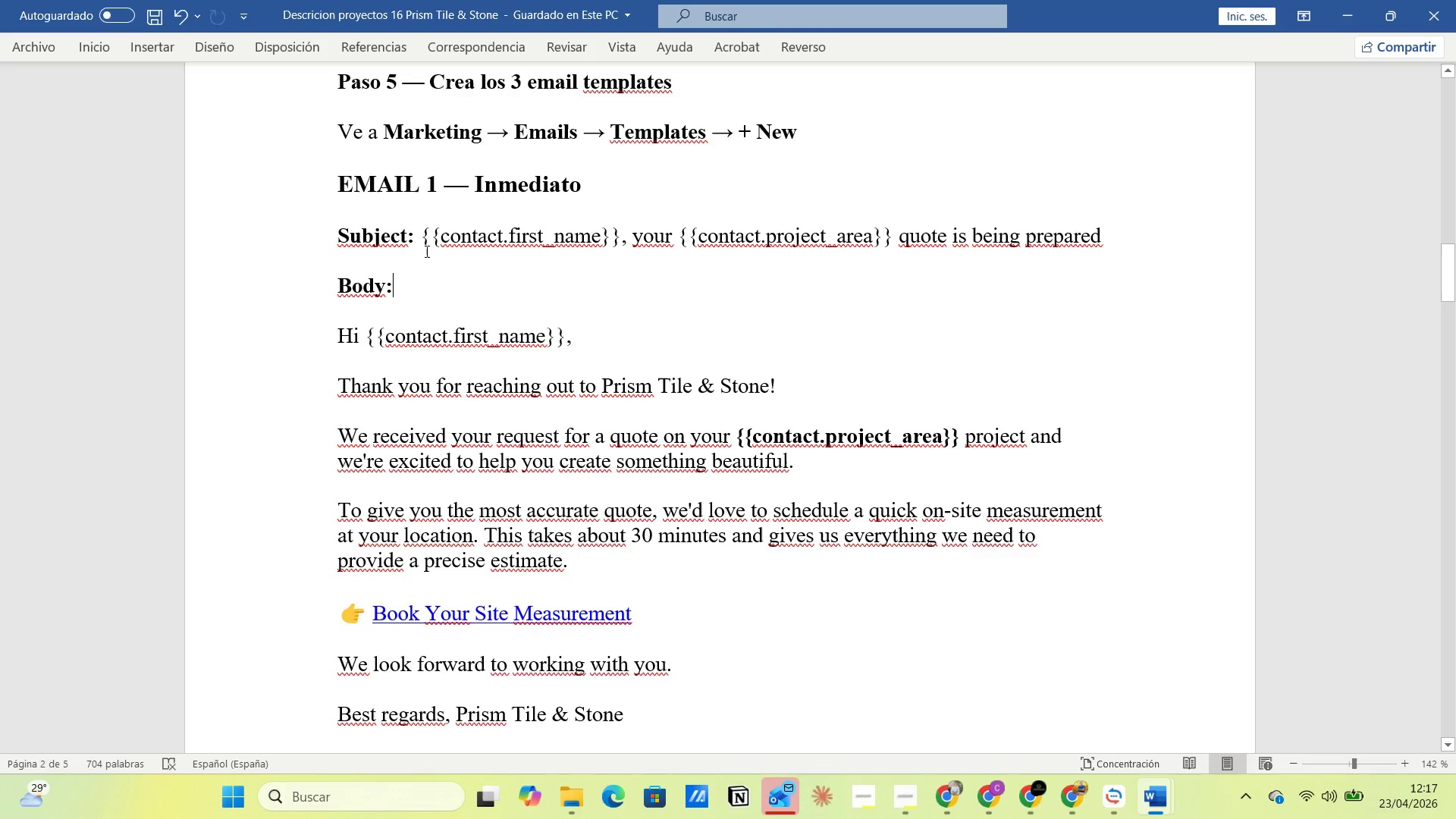 
left_click([425, 232])
 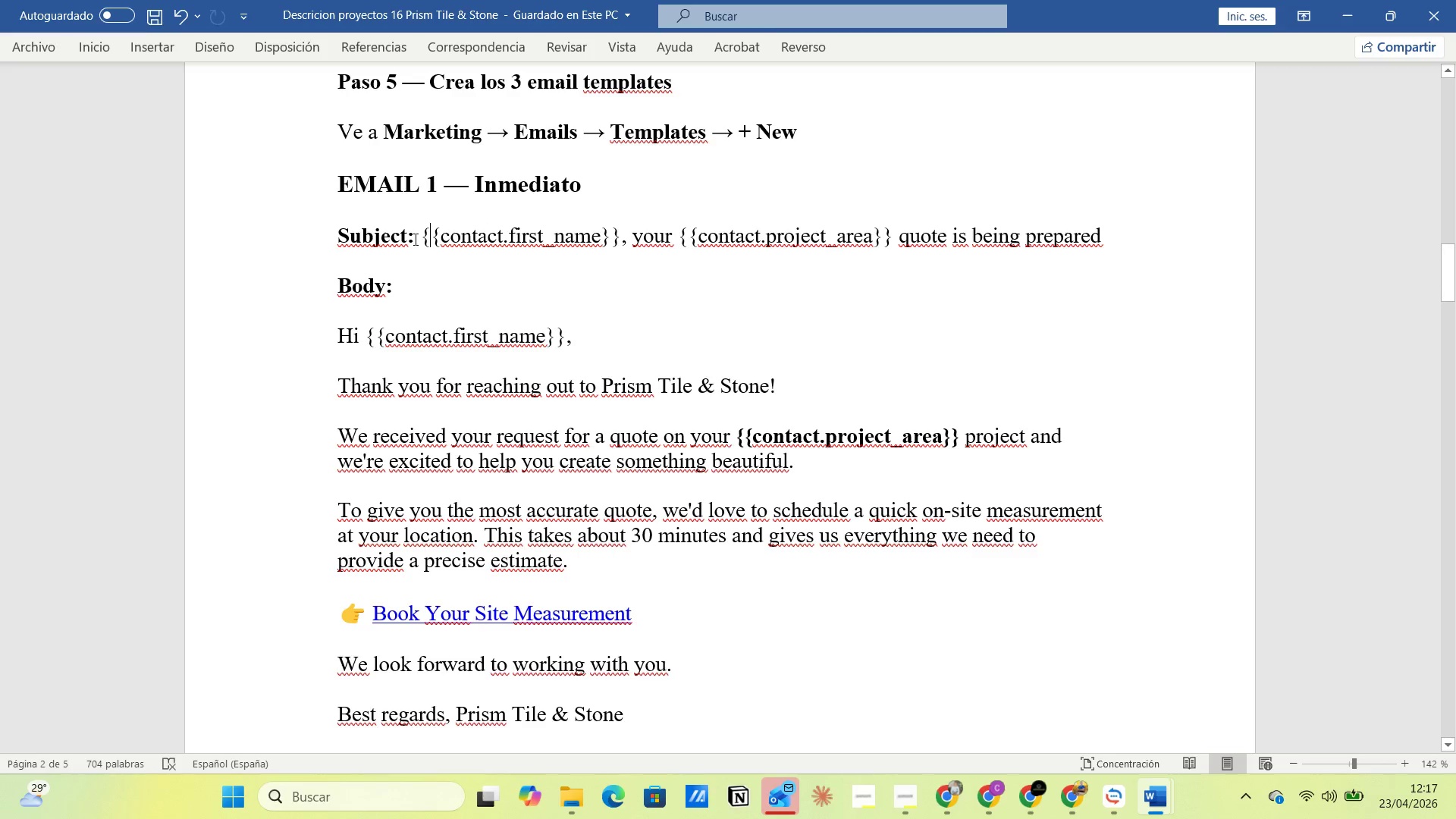 
left_click([418, 239])
 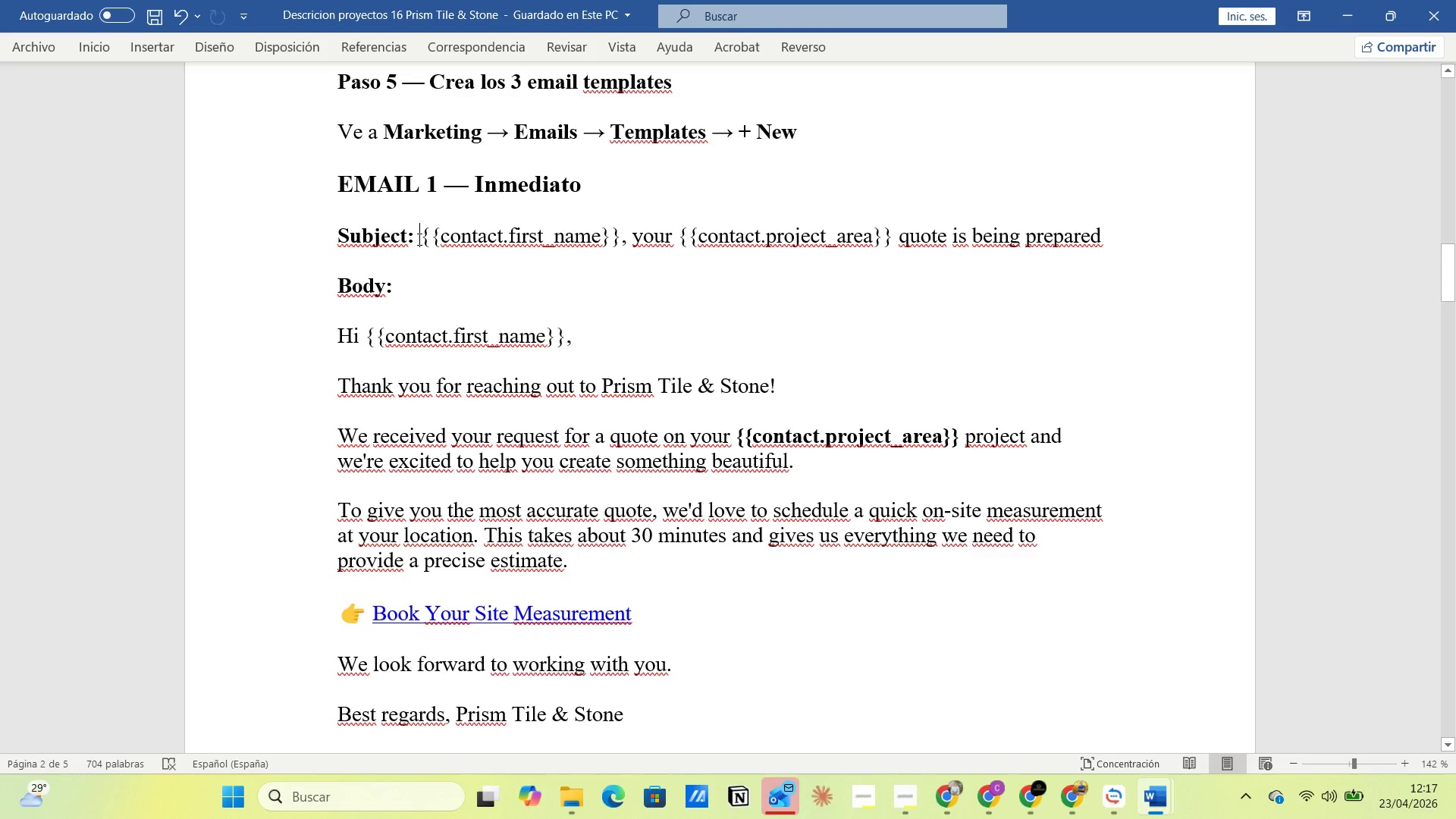 
left_click_drag(start_coordinate=[418, 239], to_coordinate=[1104, 239])
 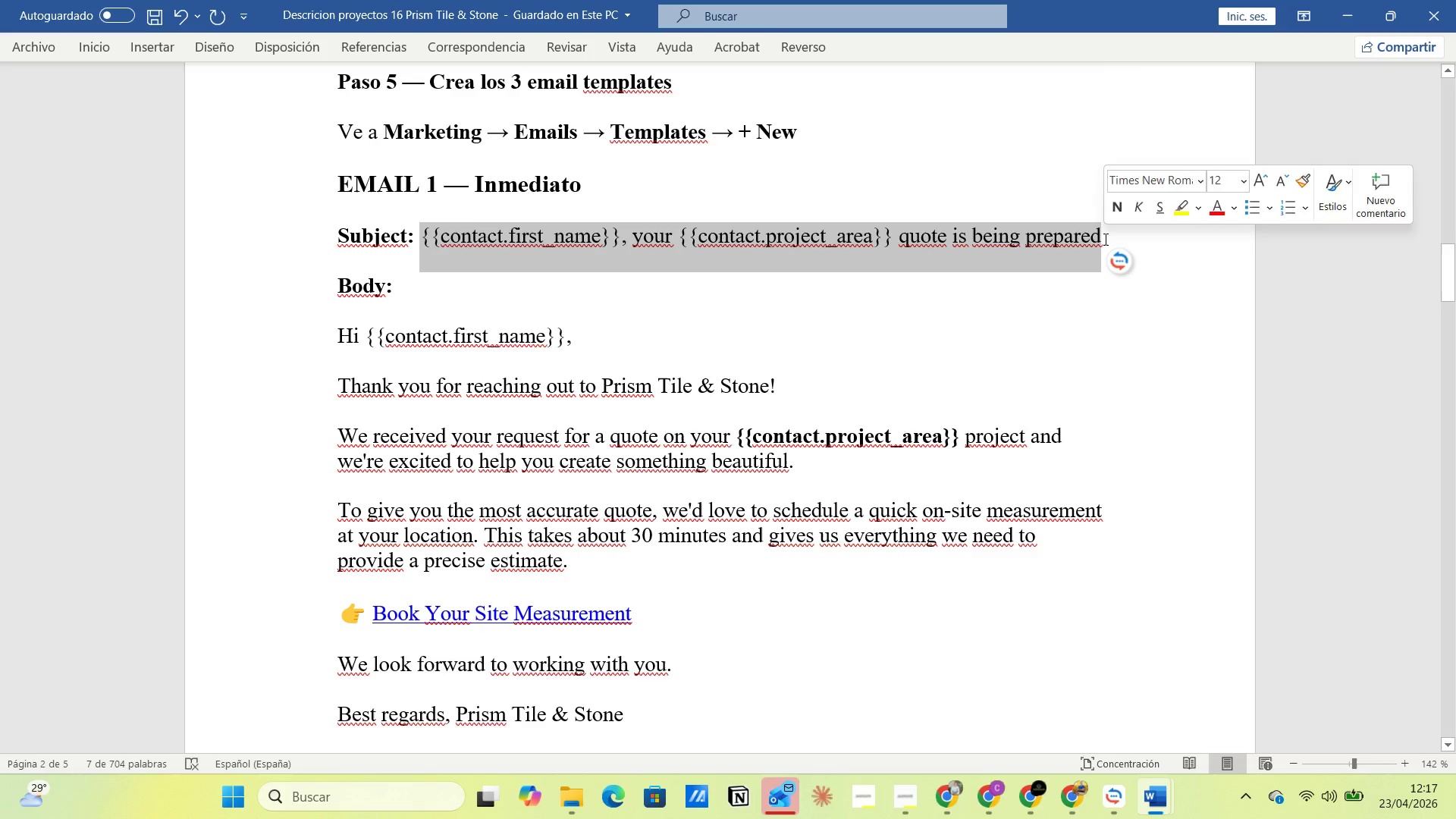 
key(Control+C)
 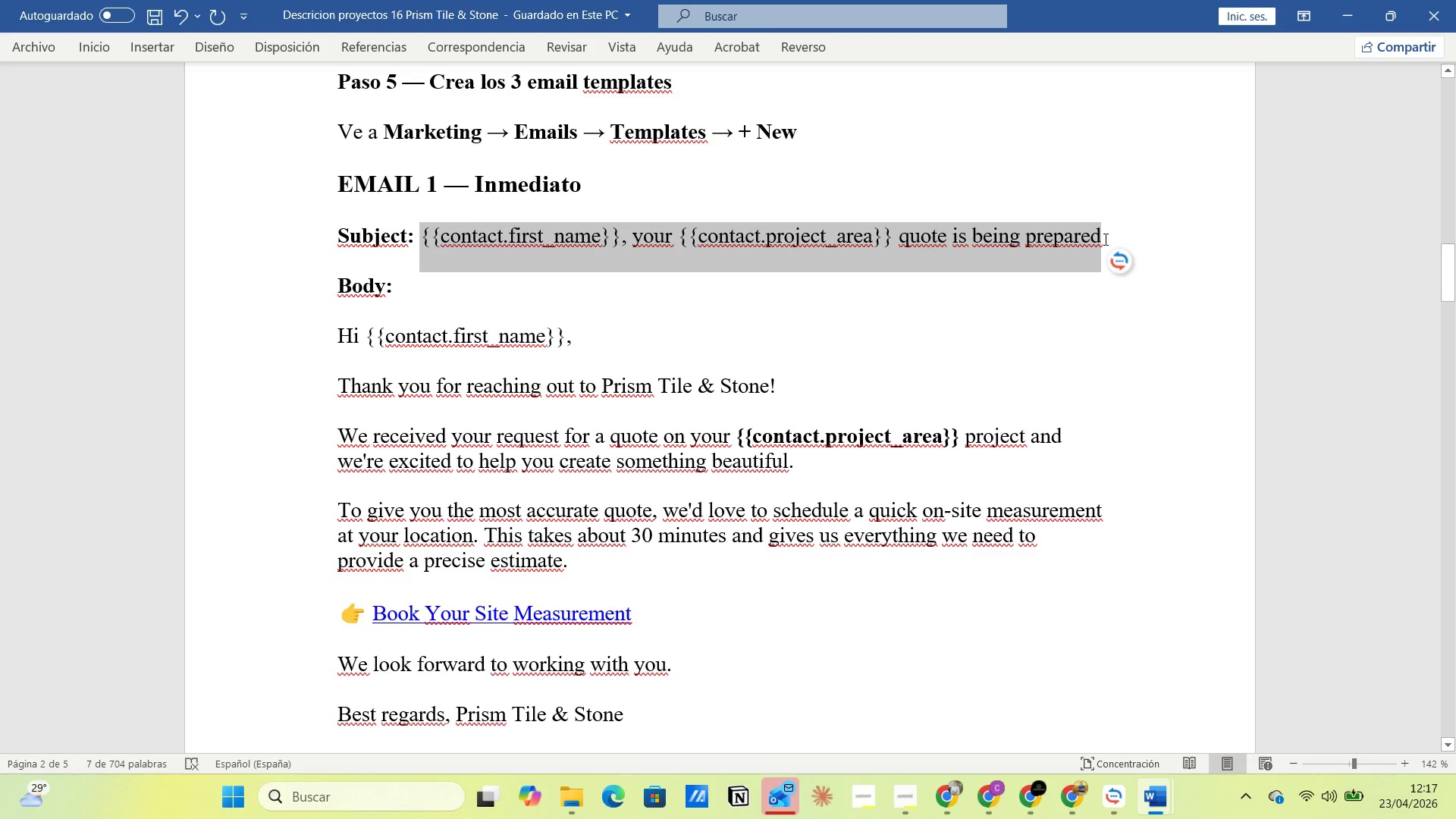 
key(Alt+AltLeft)
 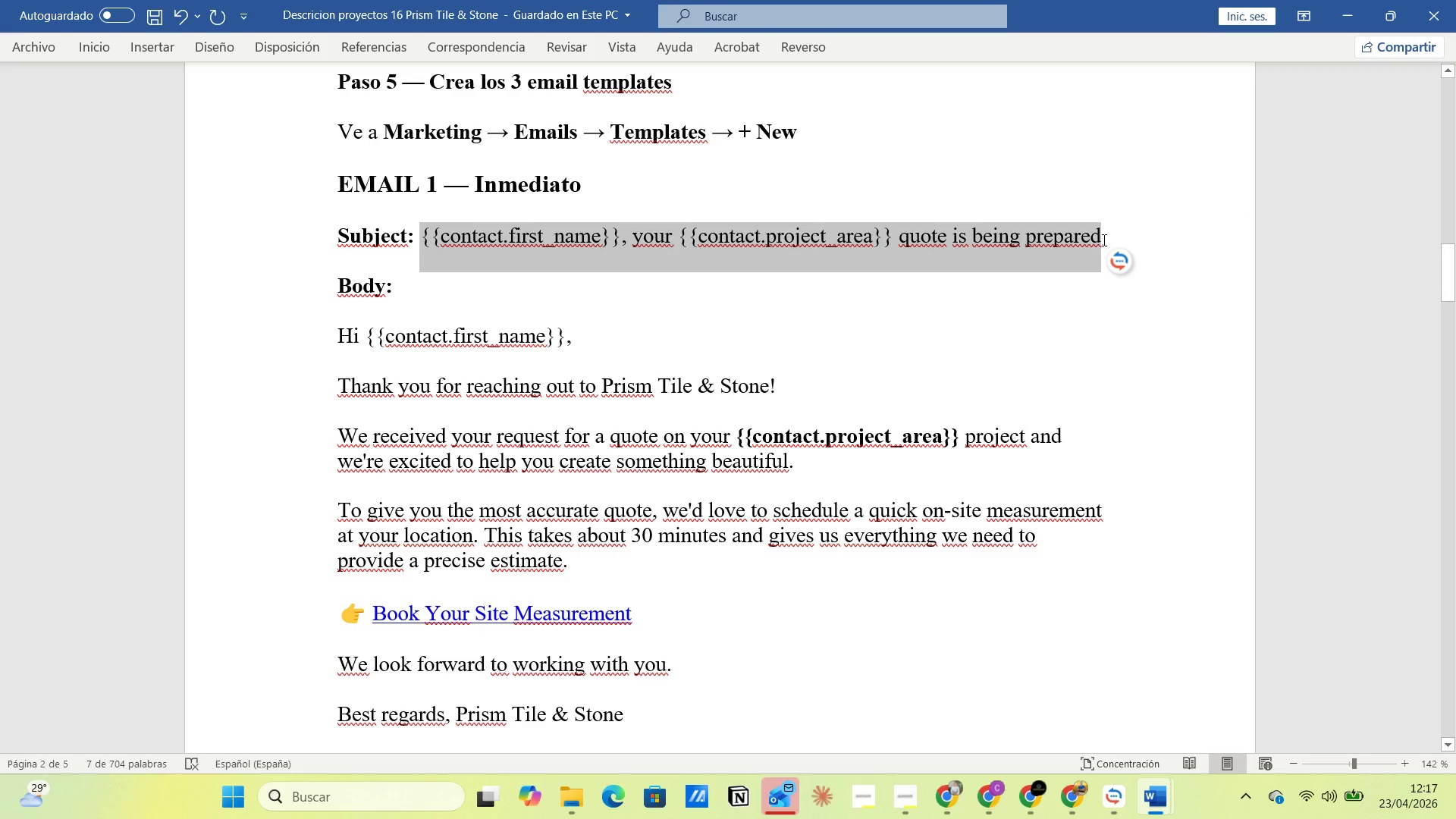 
key(Alt+Tab)
 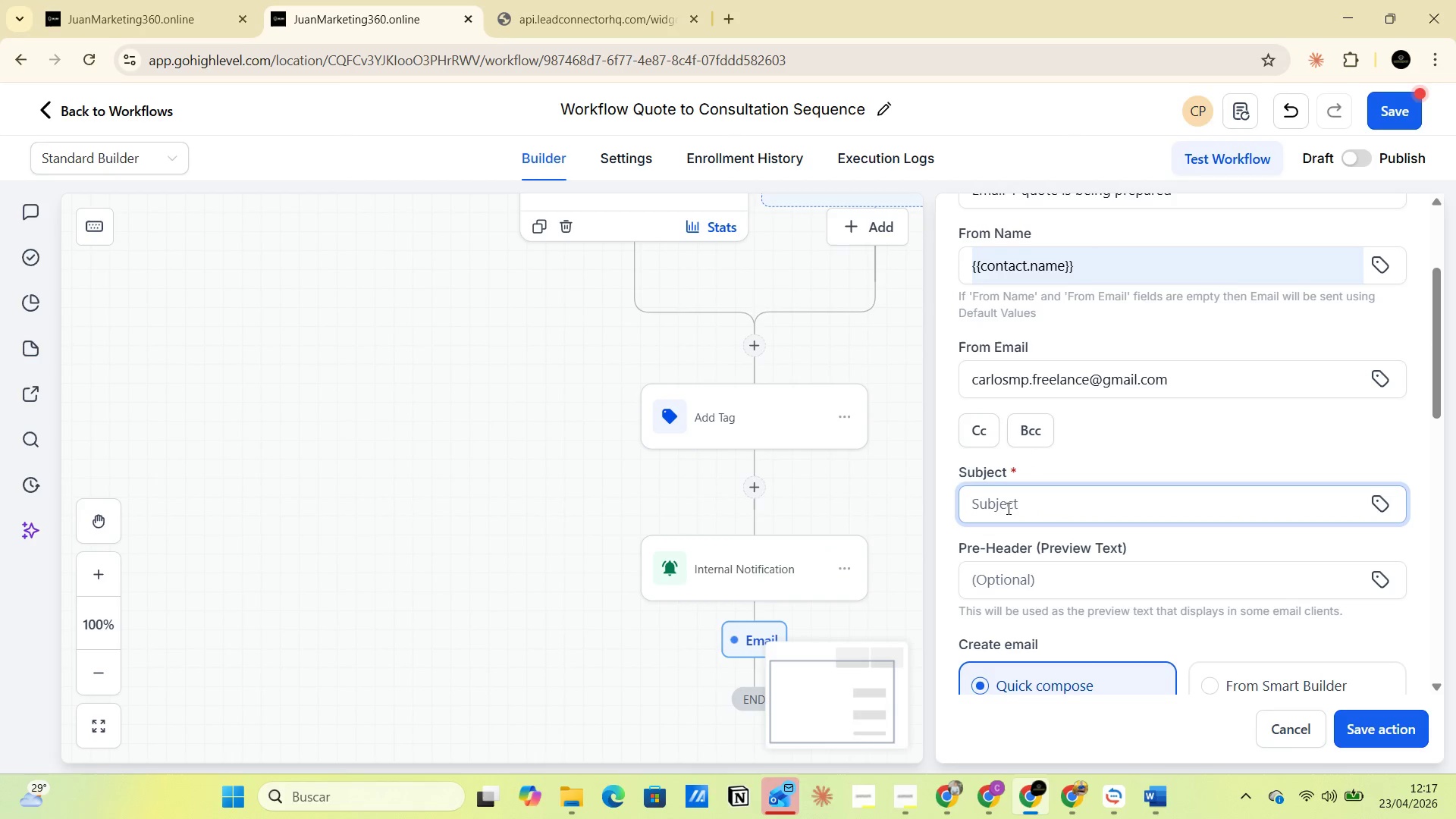 
left_click([1007, 507])
 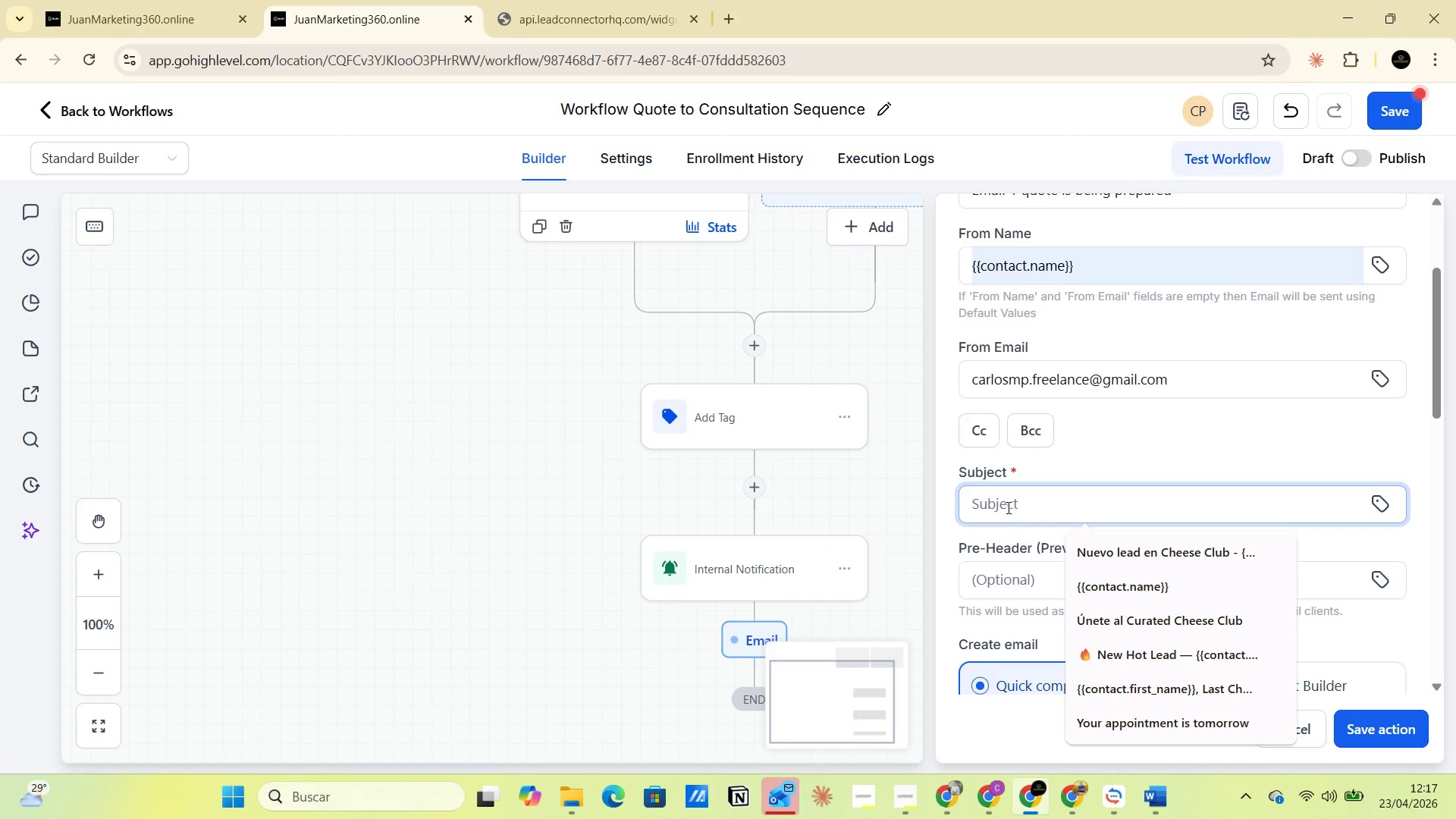 
key(Control+V)
 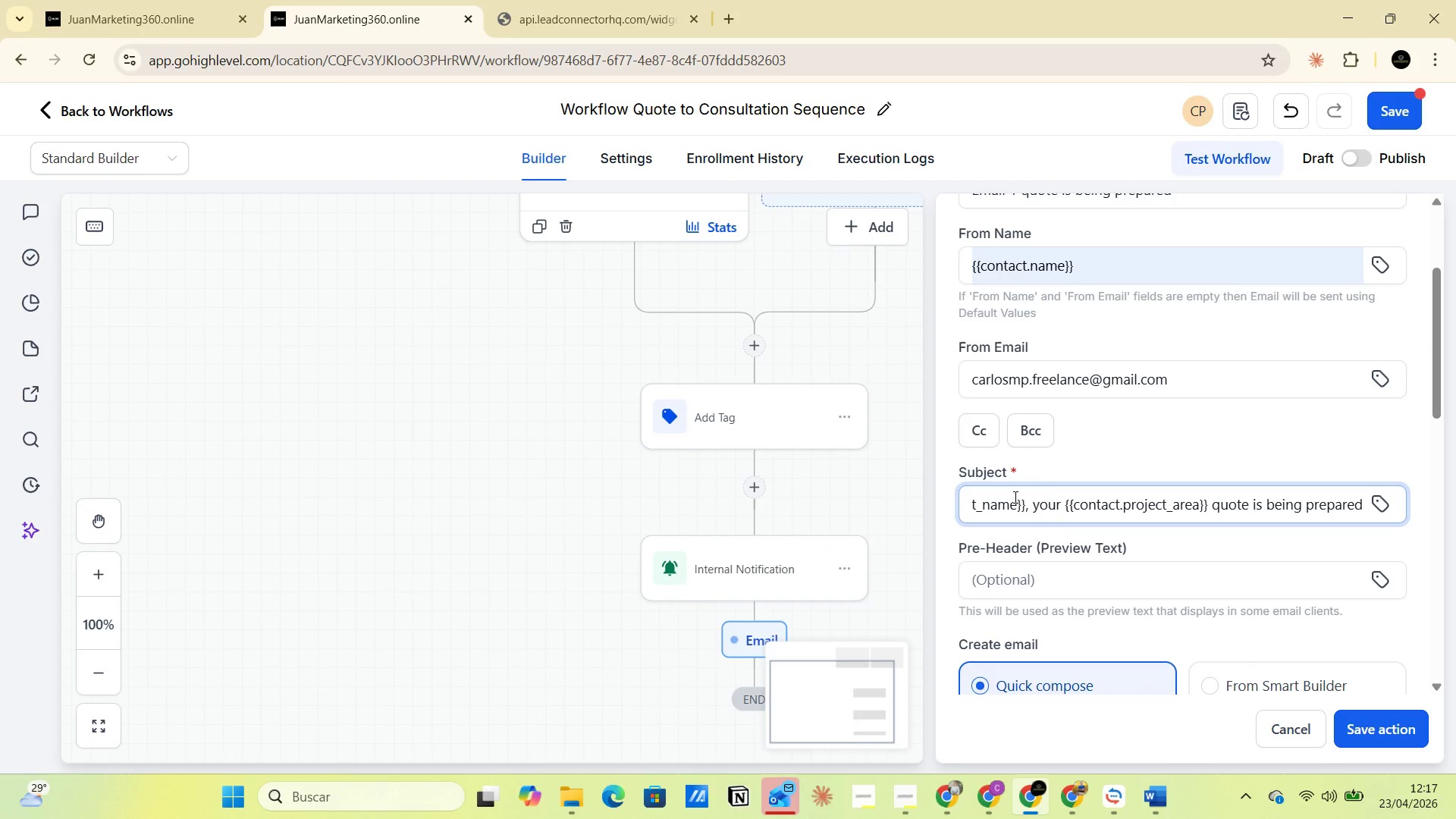 
scroll: coordinate [1043, 488], scroll_direction: down, amount: 3.0
 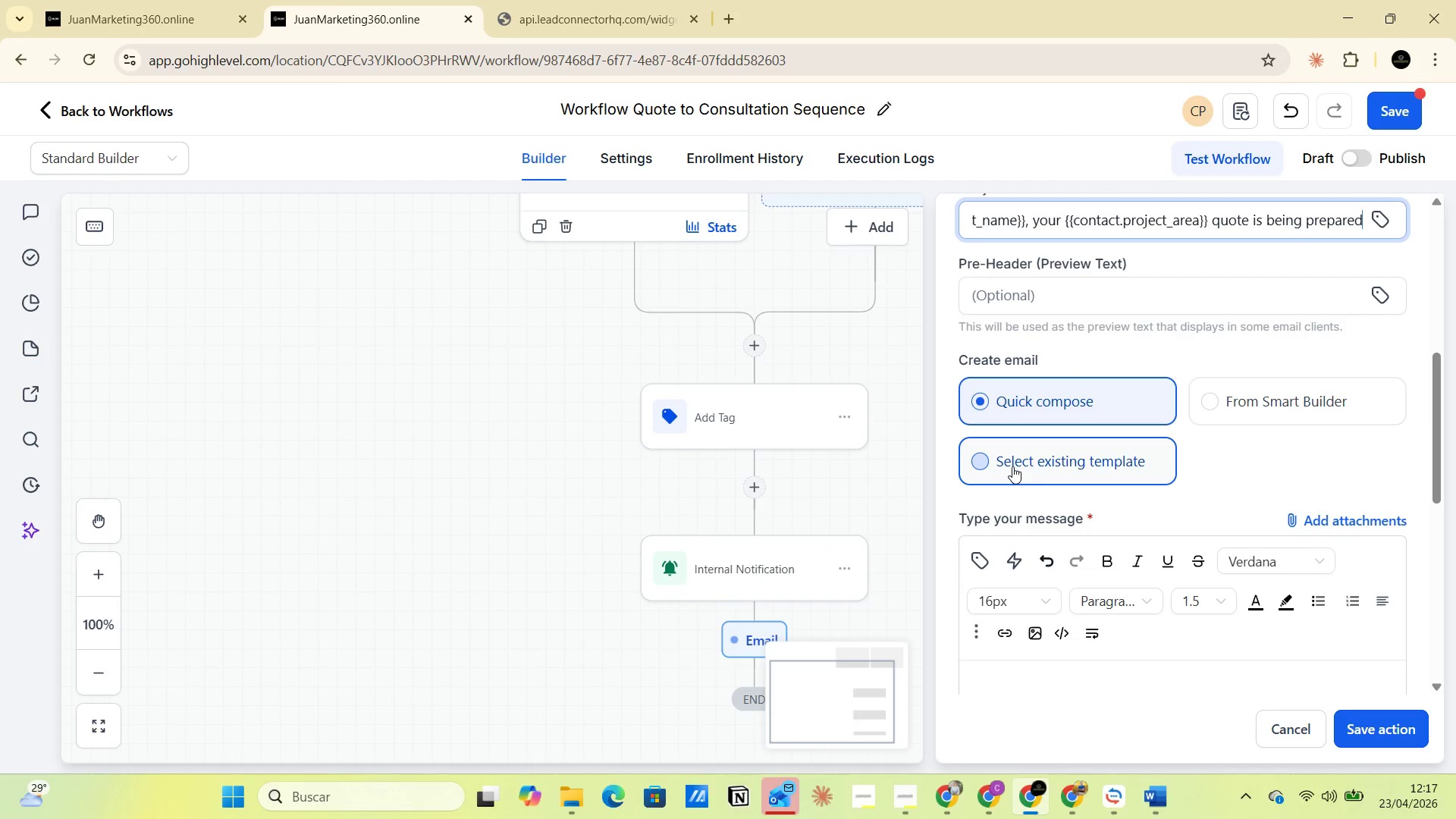 
left_click([1012, 465])
 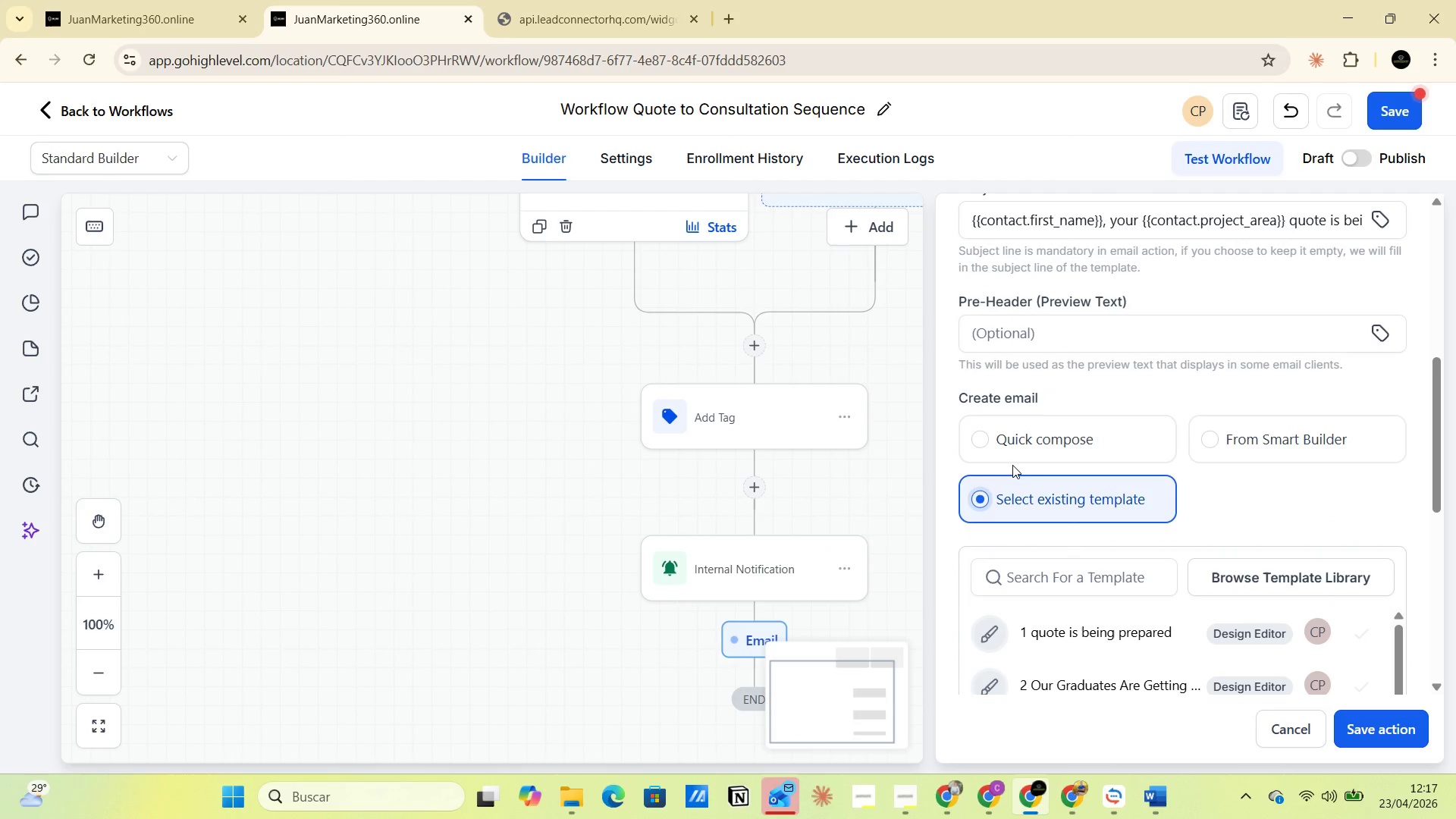 
scroll: coordinate [1013, 472], scroll_direction: down, amount: 1.0
 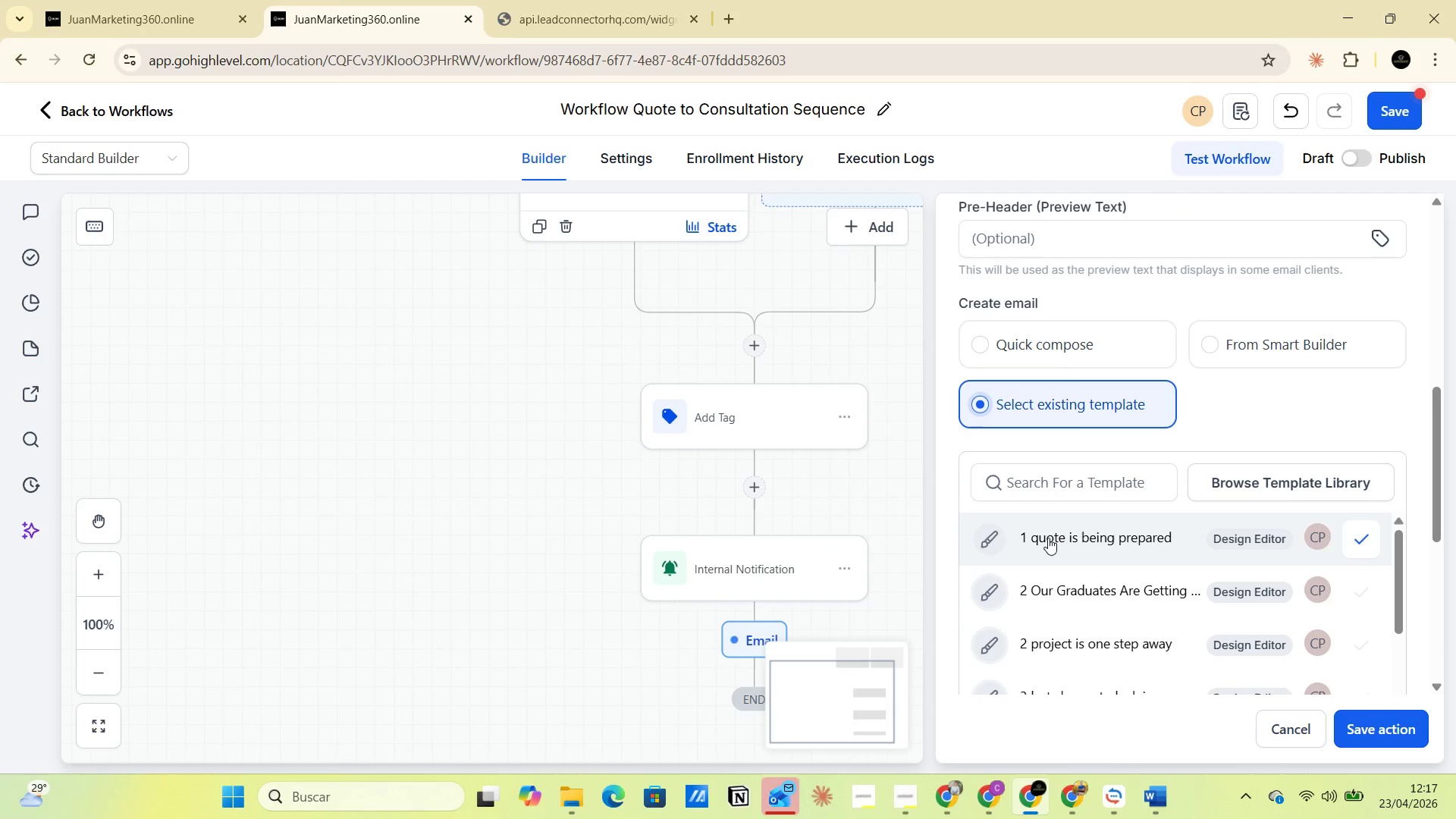 
left_click([1050, 537])
 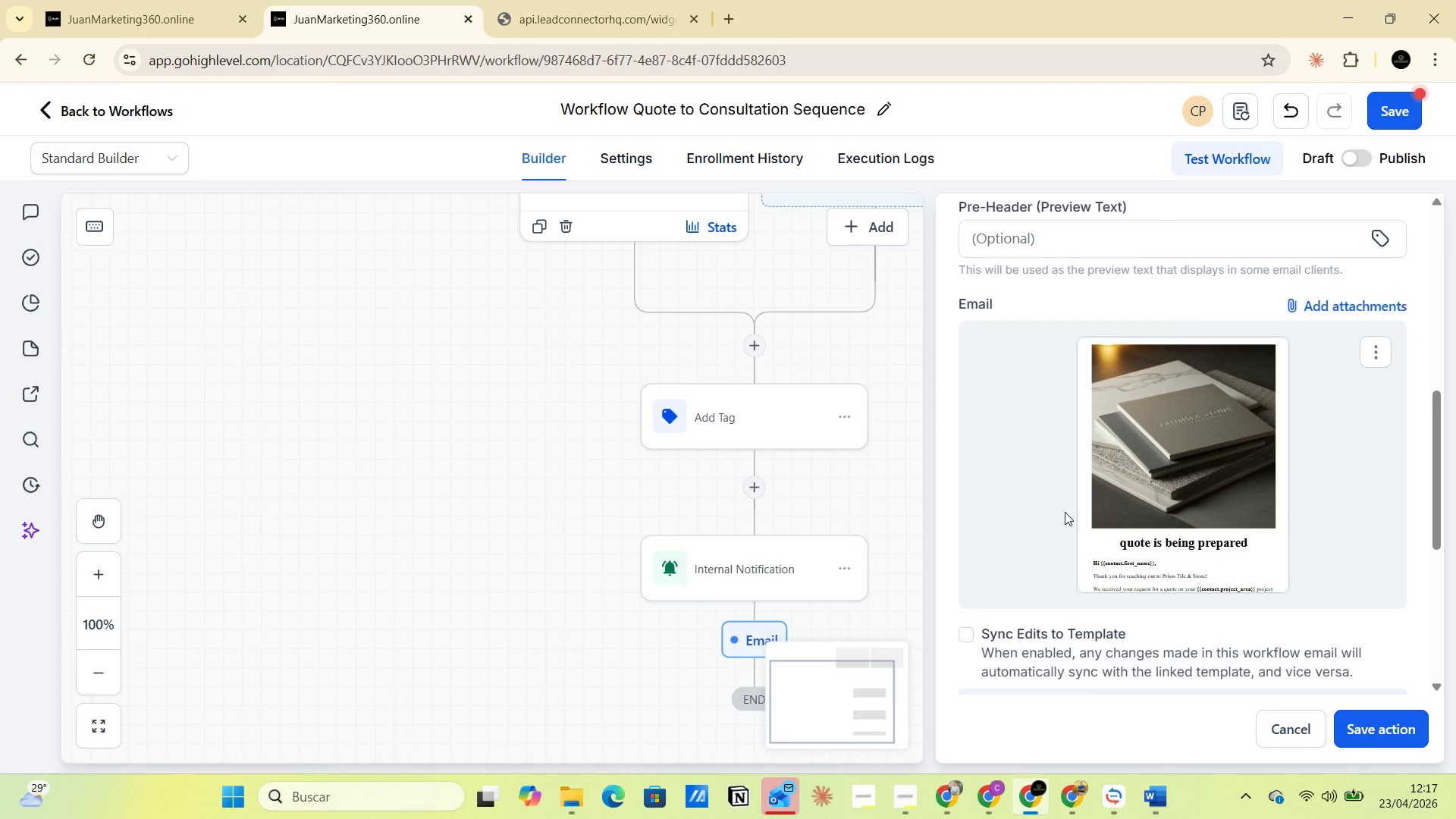 
scroll: coordinate [1065, 512], scroll_direction: up, amount: 9.0
 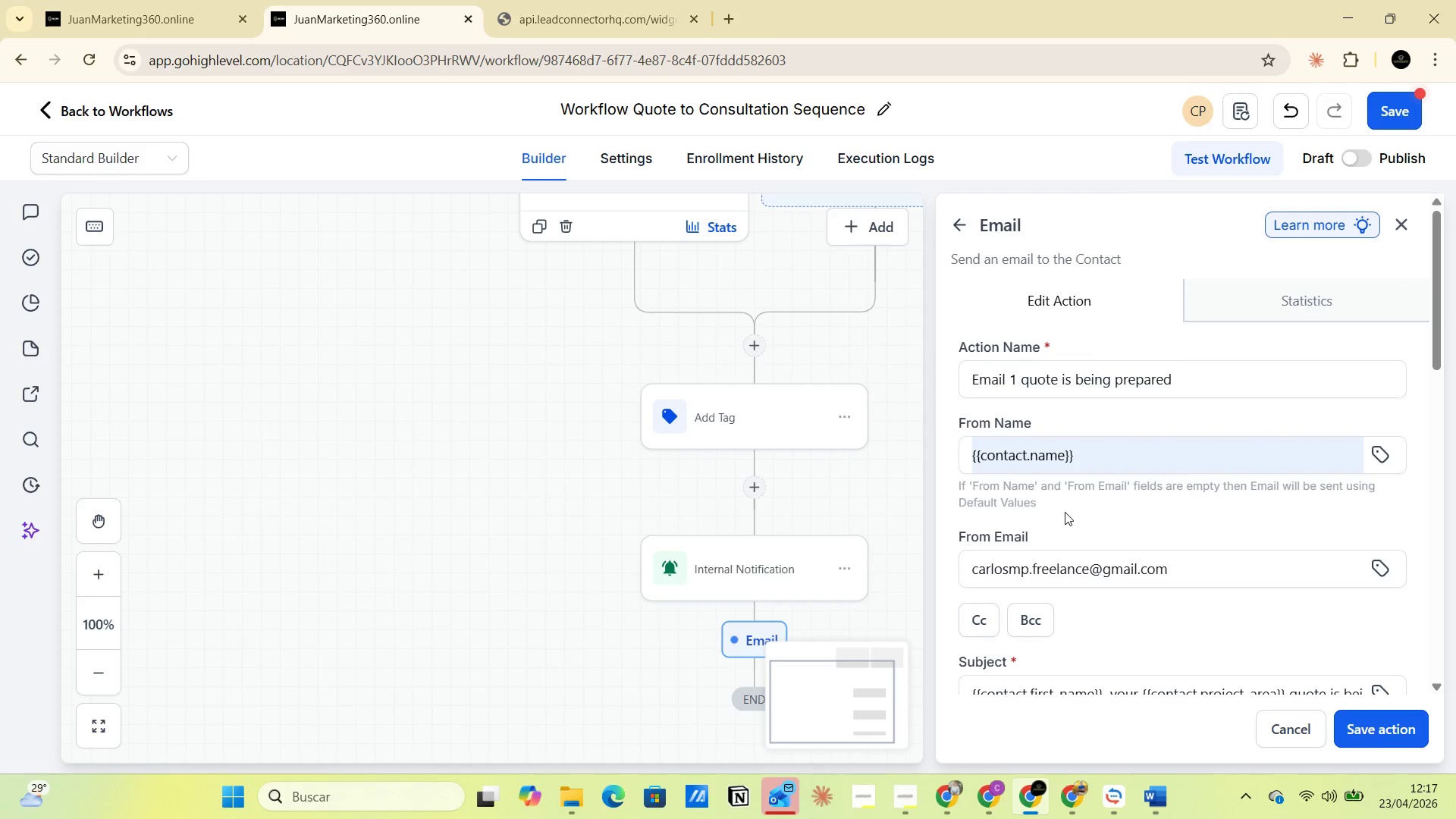 
scroll: coordinate [1065, 516], scroll_direction: down, amount: 3.0
 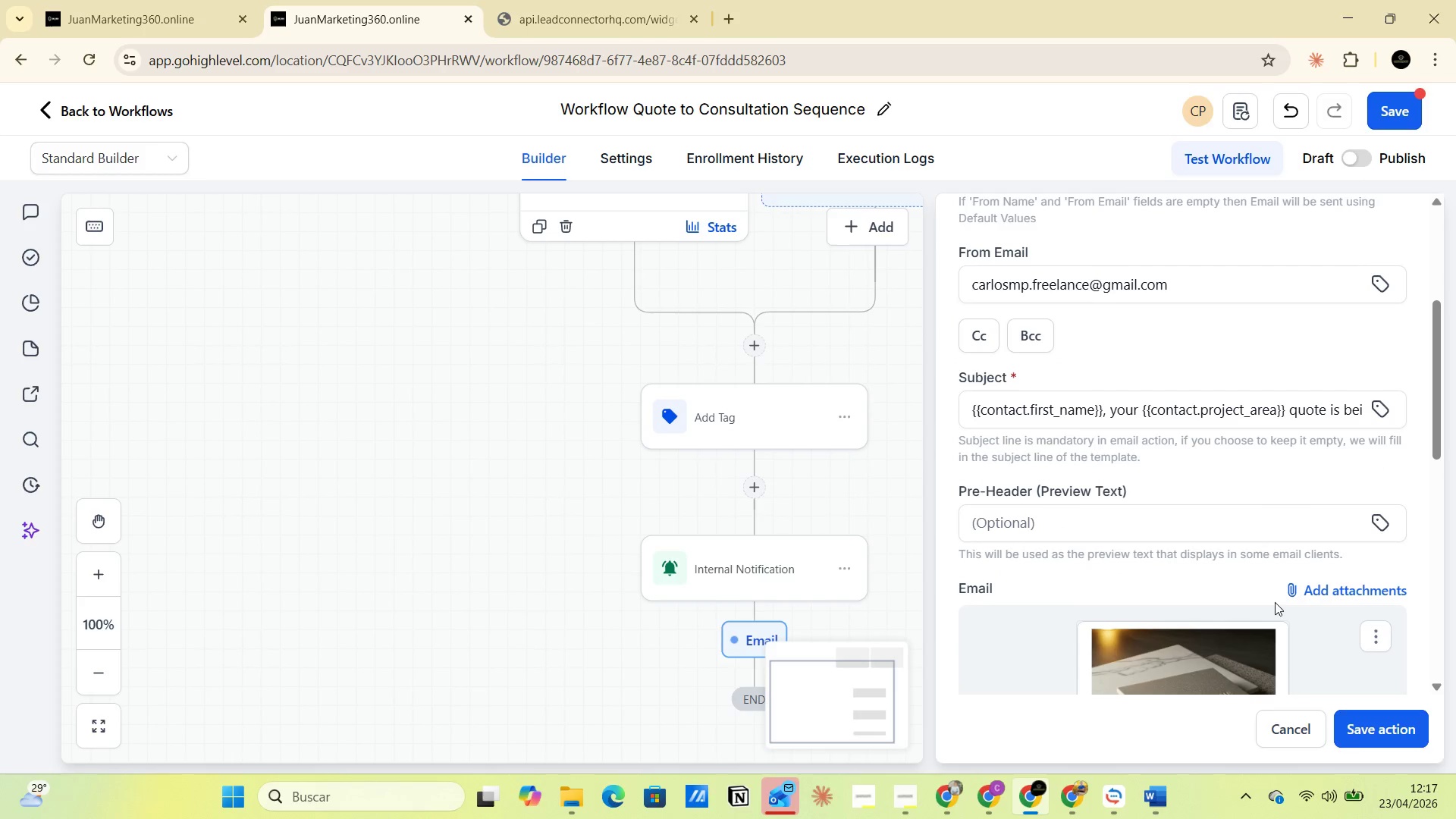 
wait(7.57)
 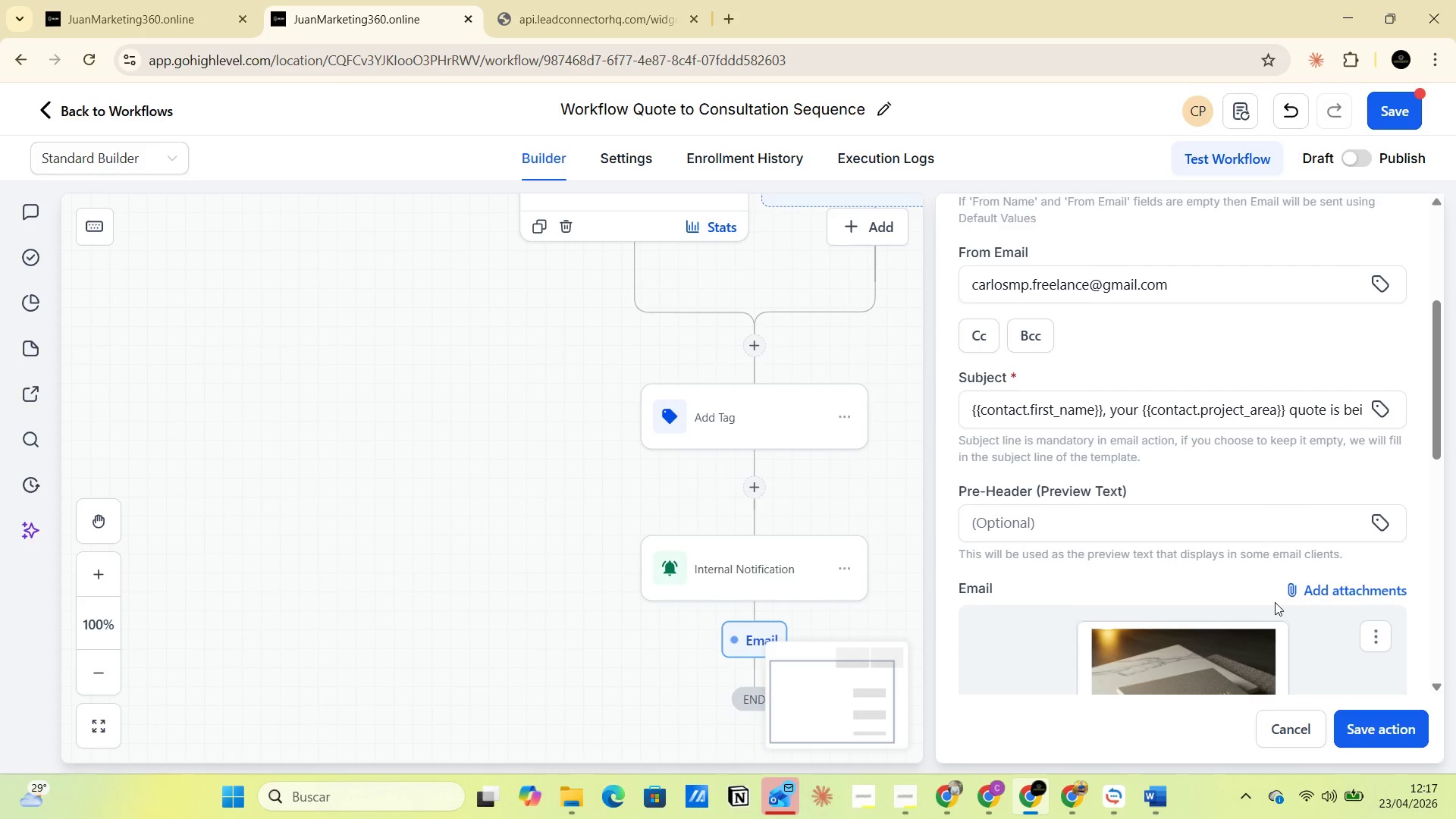 
scroll: coordinate [1112, 416], scroll_direction: up, amount: 3.0
 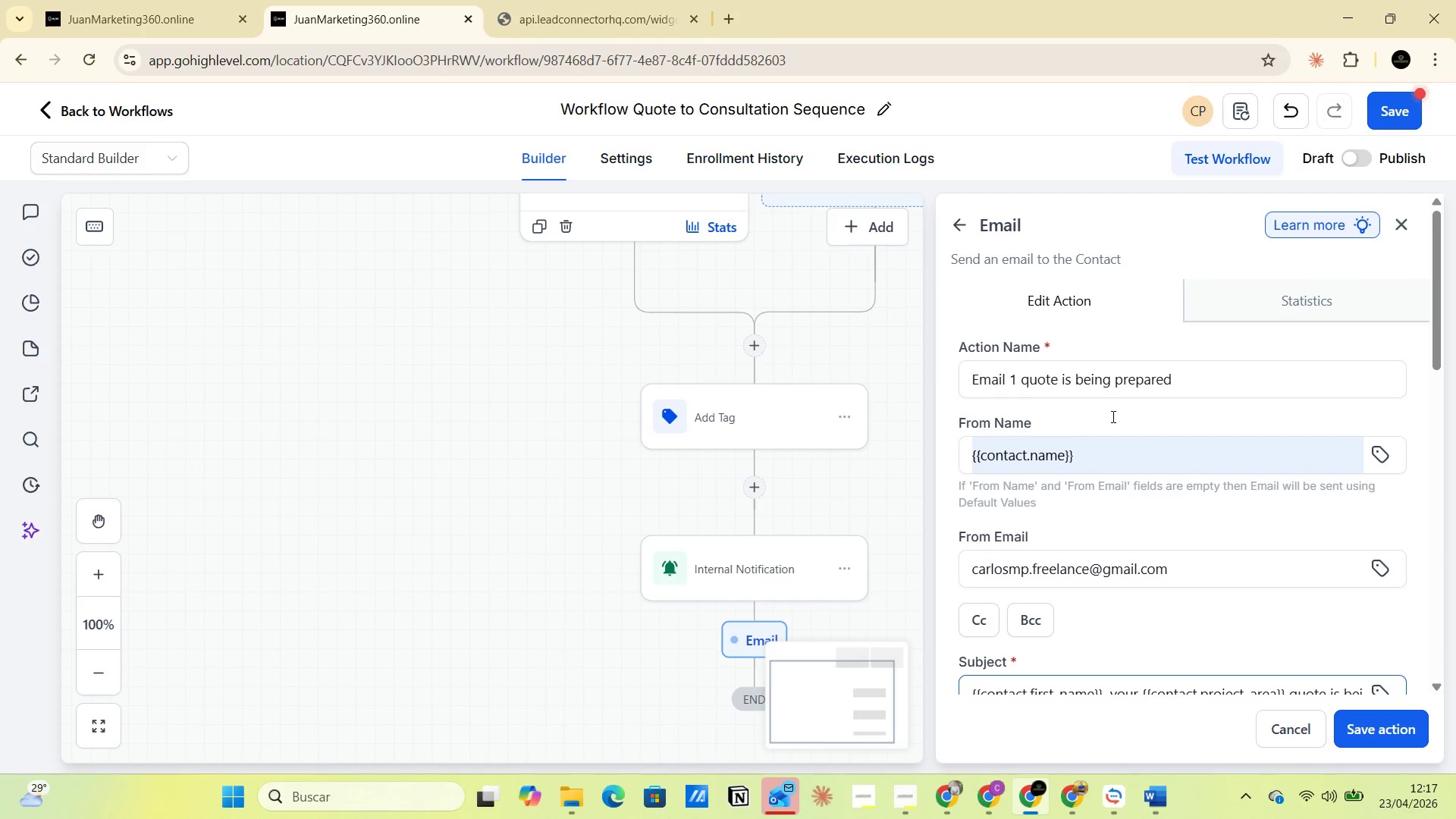 
scroll: coordinate [1112, 415], scroll_direction: down, amount: 8.0
 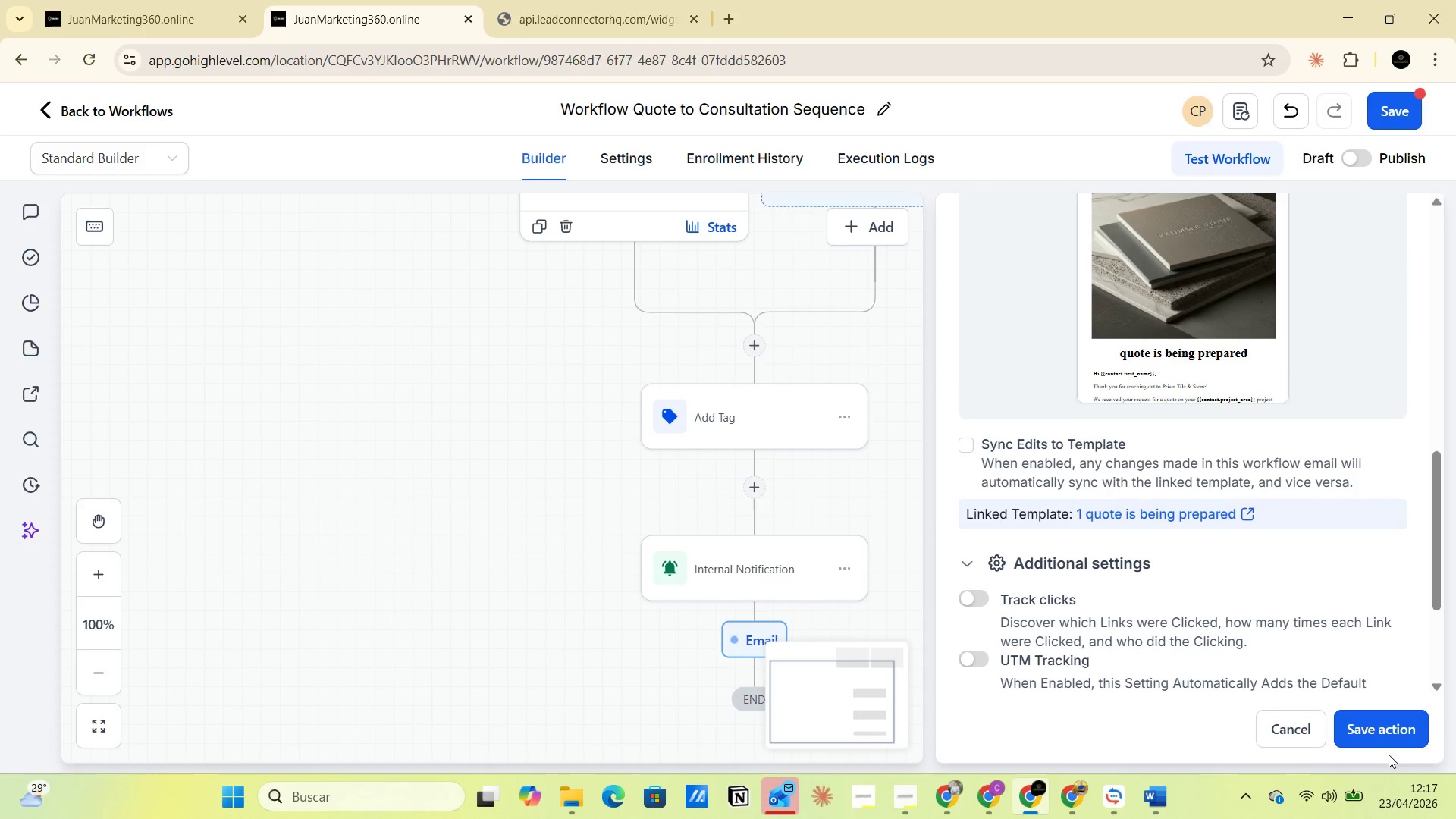 
left_click([1371, 727])
 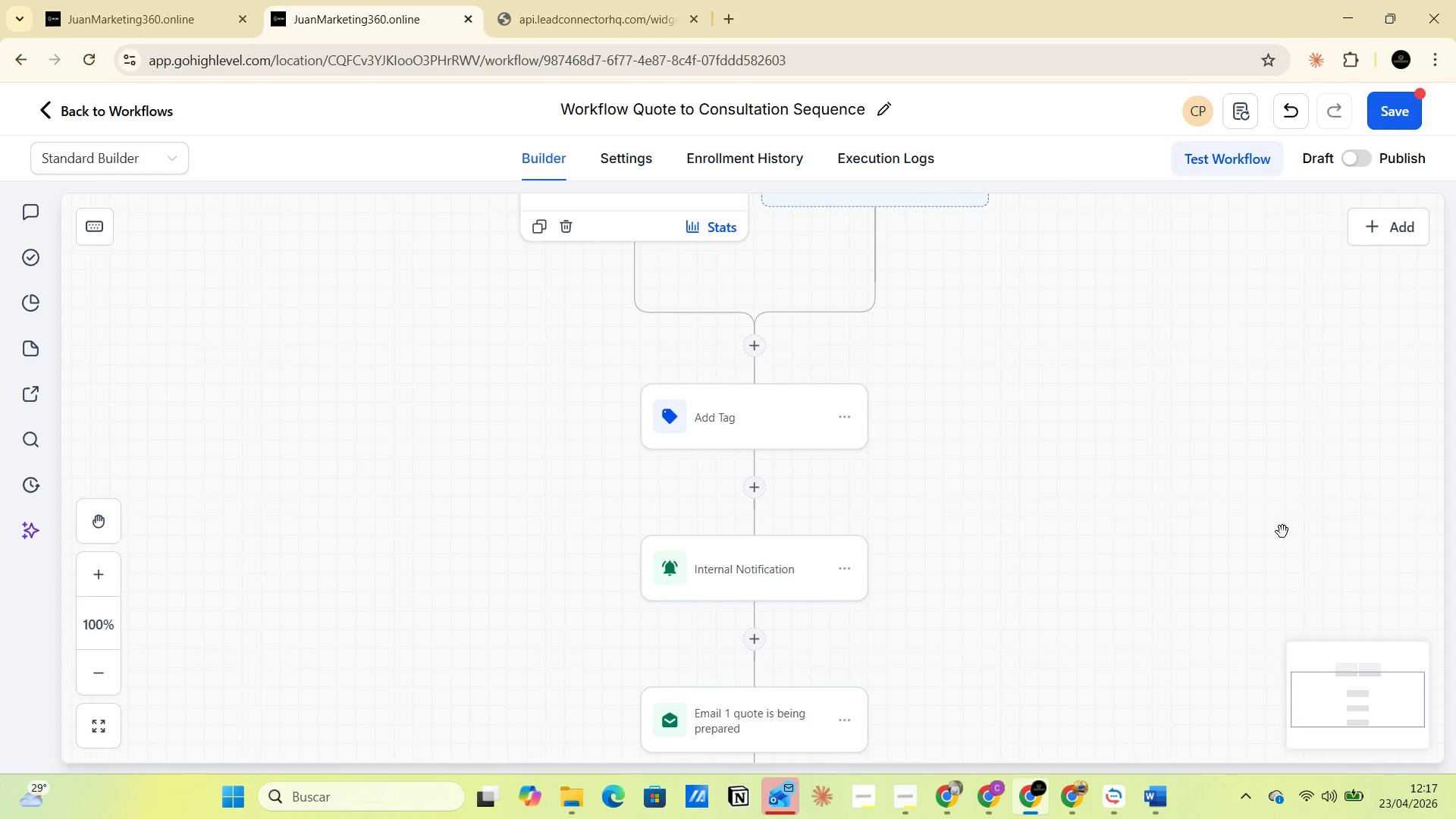 
scroll: coordinate [1000, 433], scroll_direction: down, amount: 4.0
 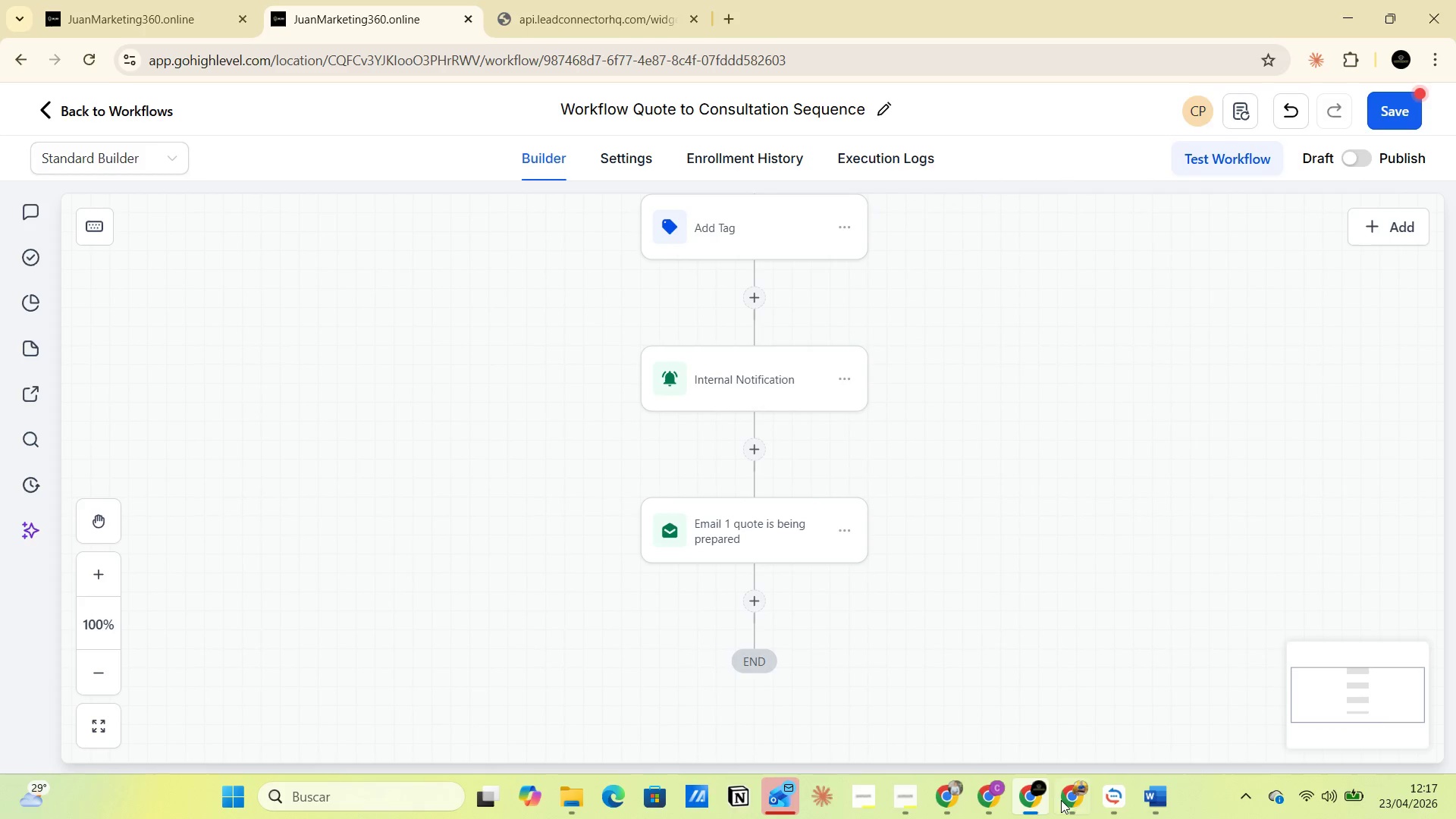 
left_click([1065, 706])
 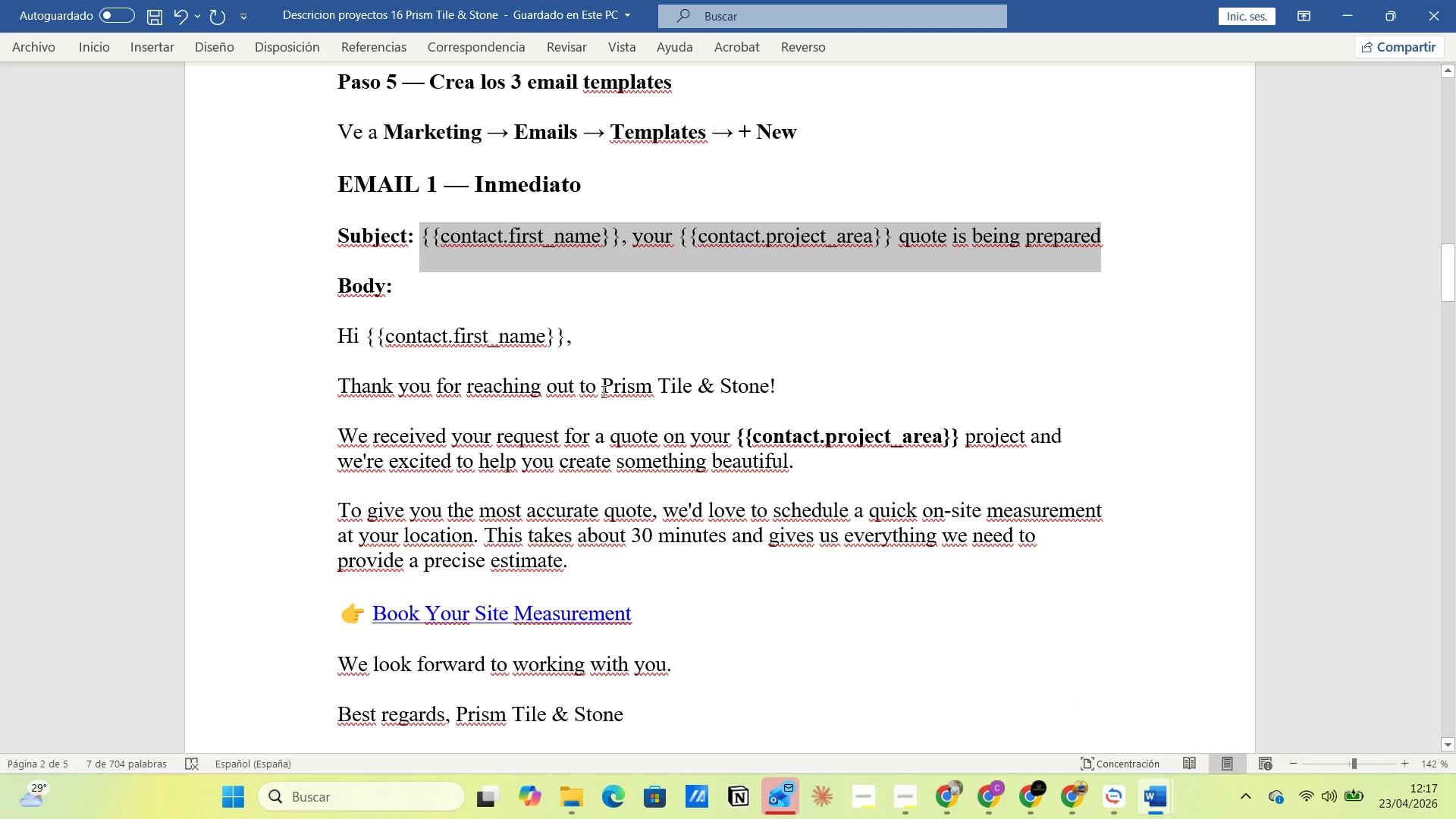 
scroll: coordinate [595, 379], scroll_direction: down, amount: 7.0
 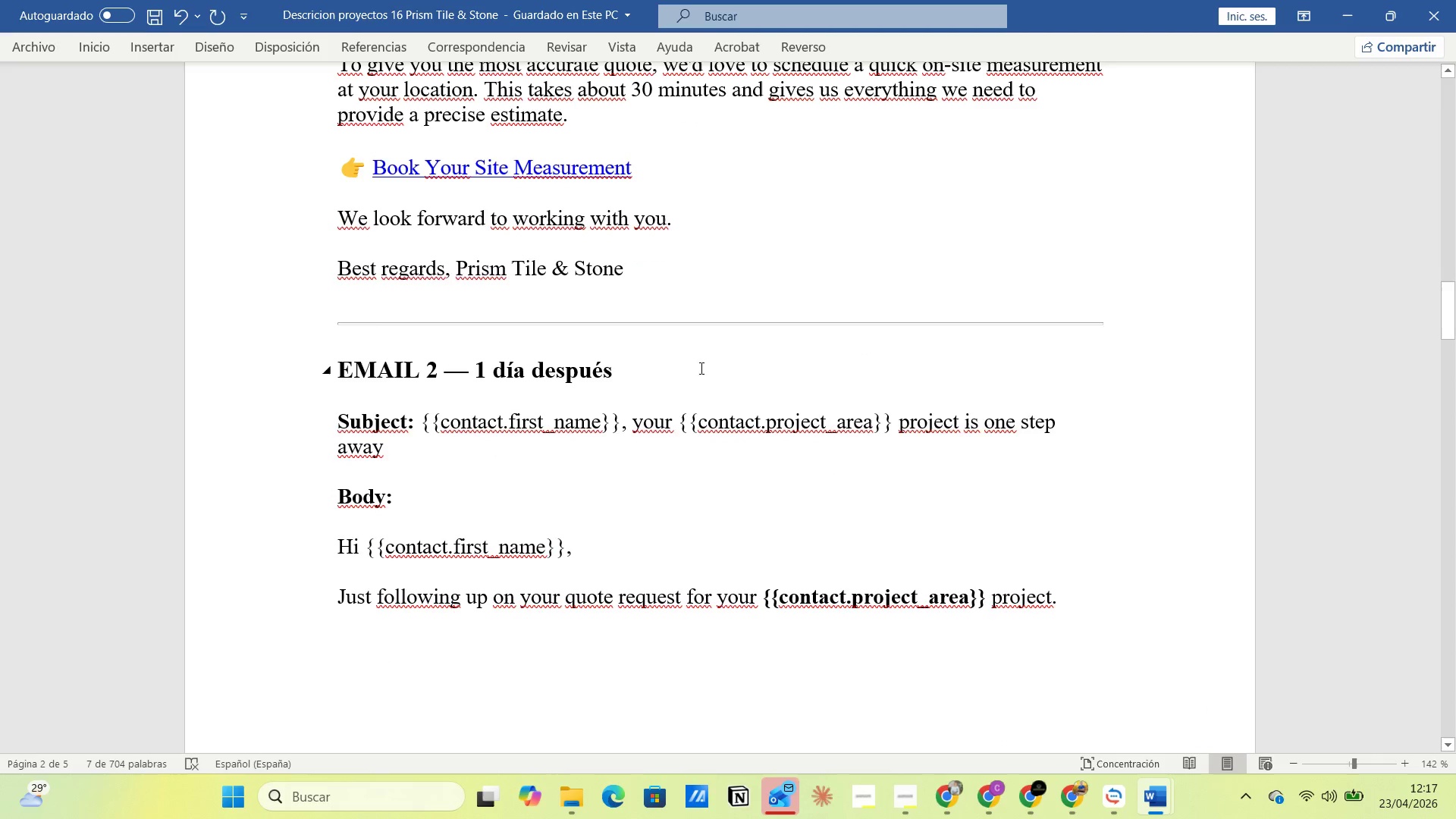 
key(Alt+AltLeft)
 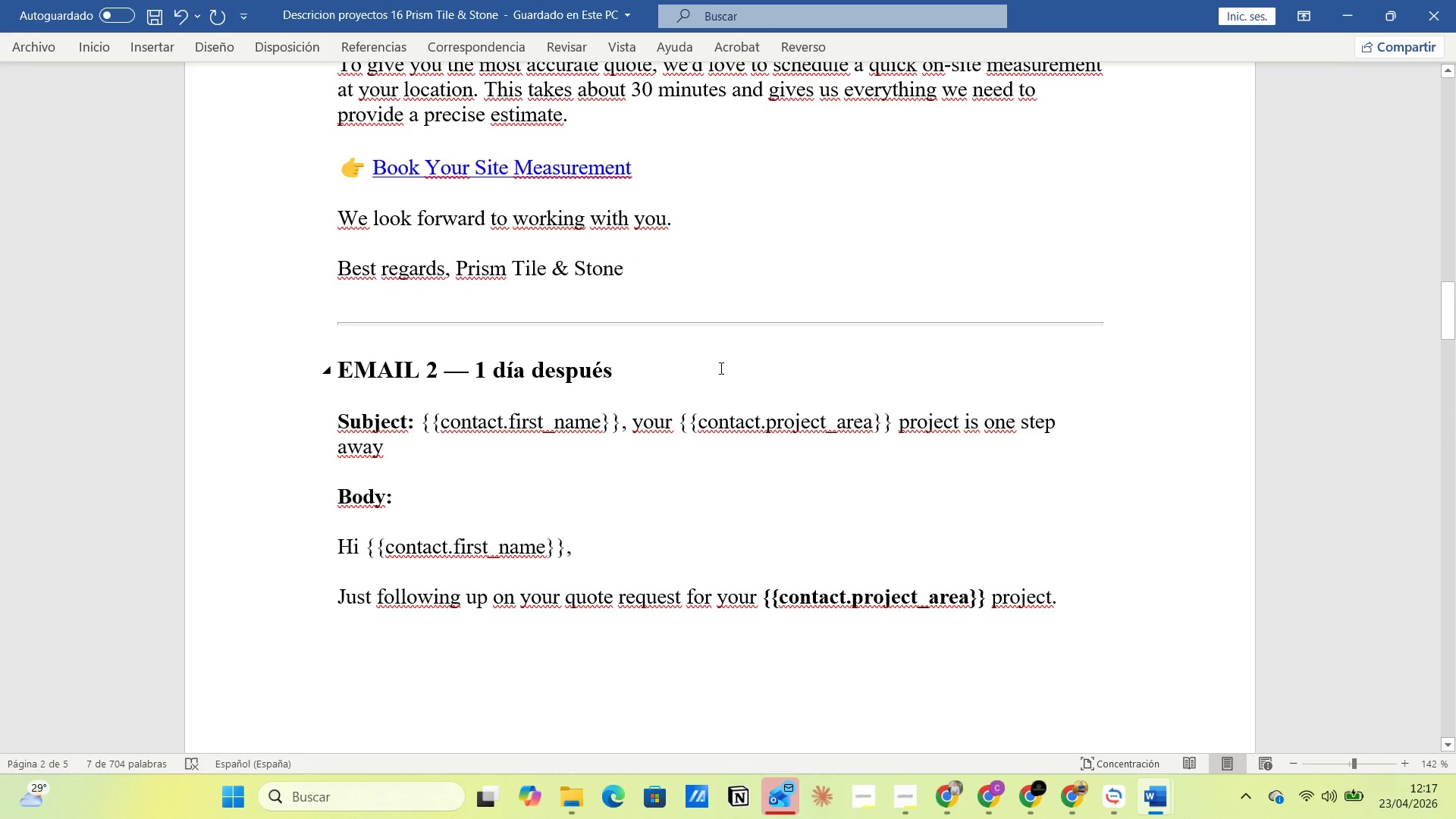 
key(Alt+Tab)
 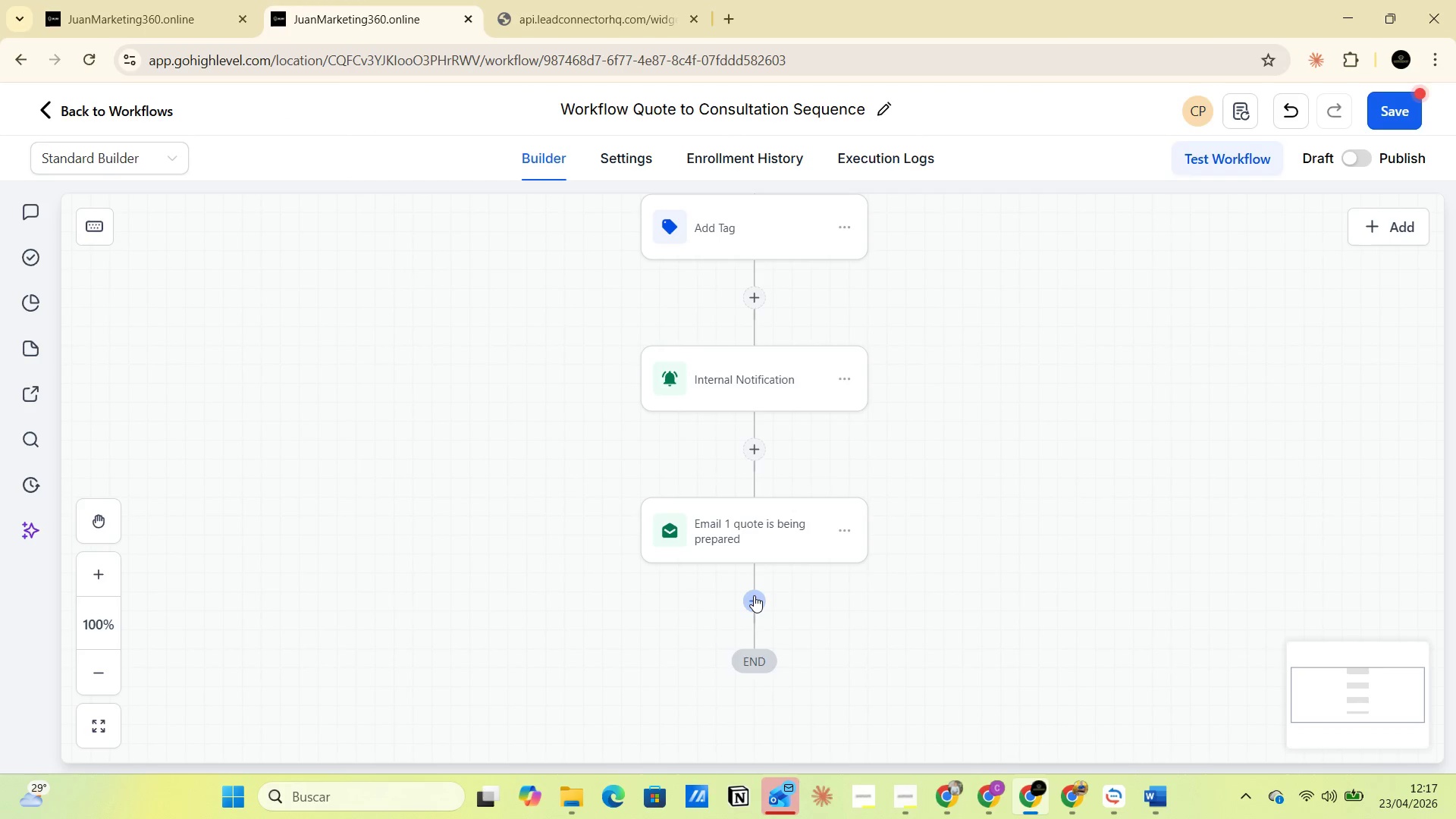 
left_click([754, 595])
 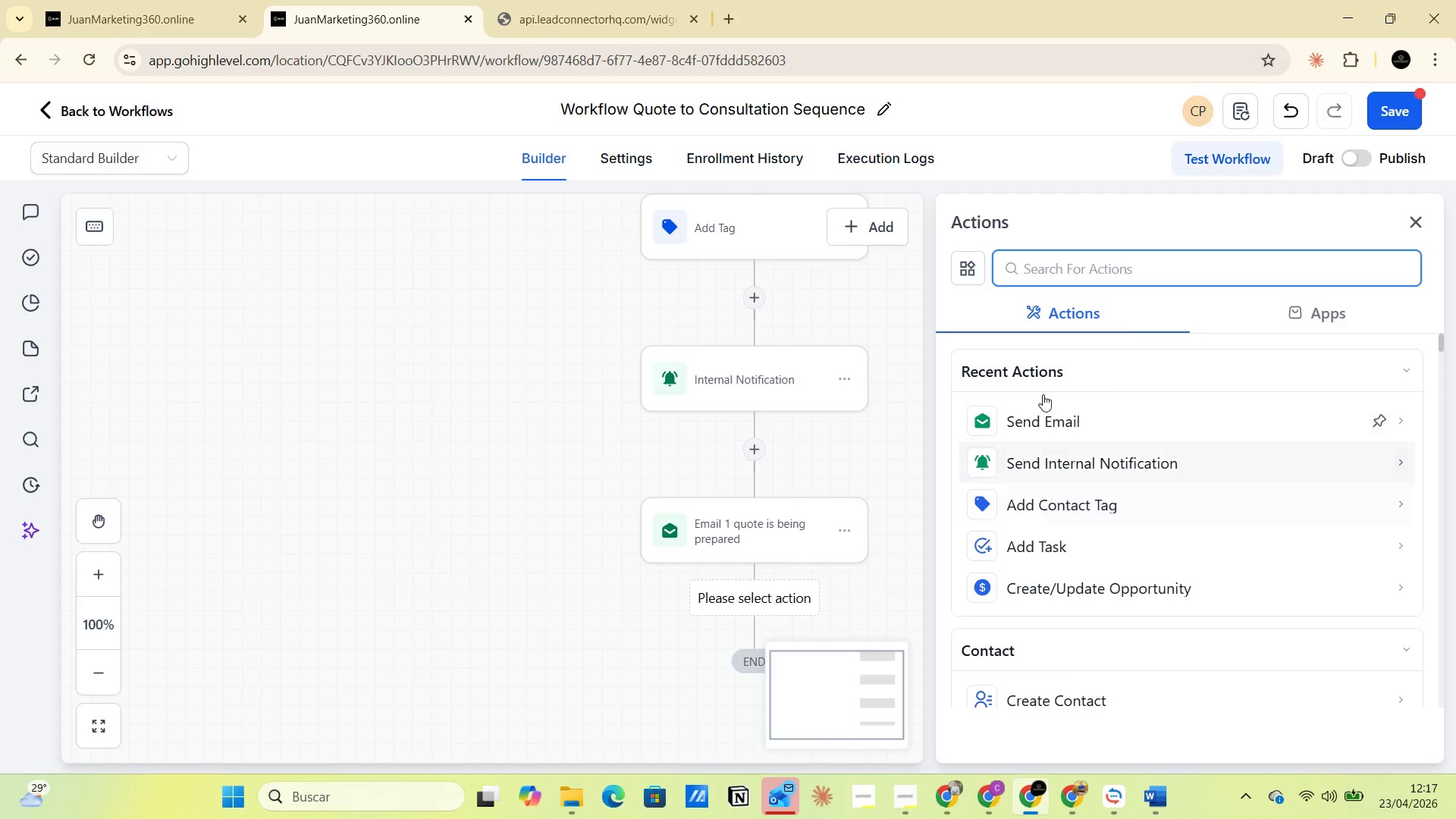 
left_click([1024, 268])
 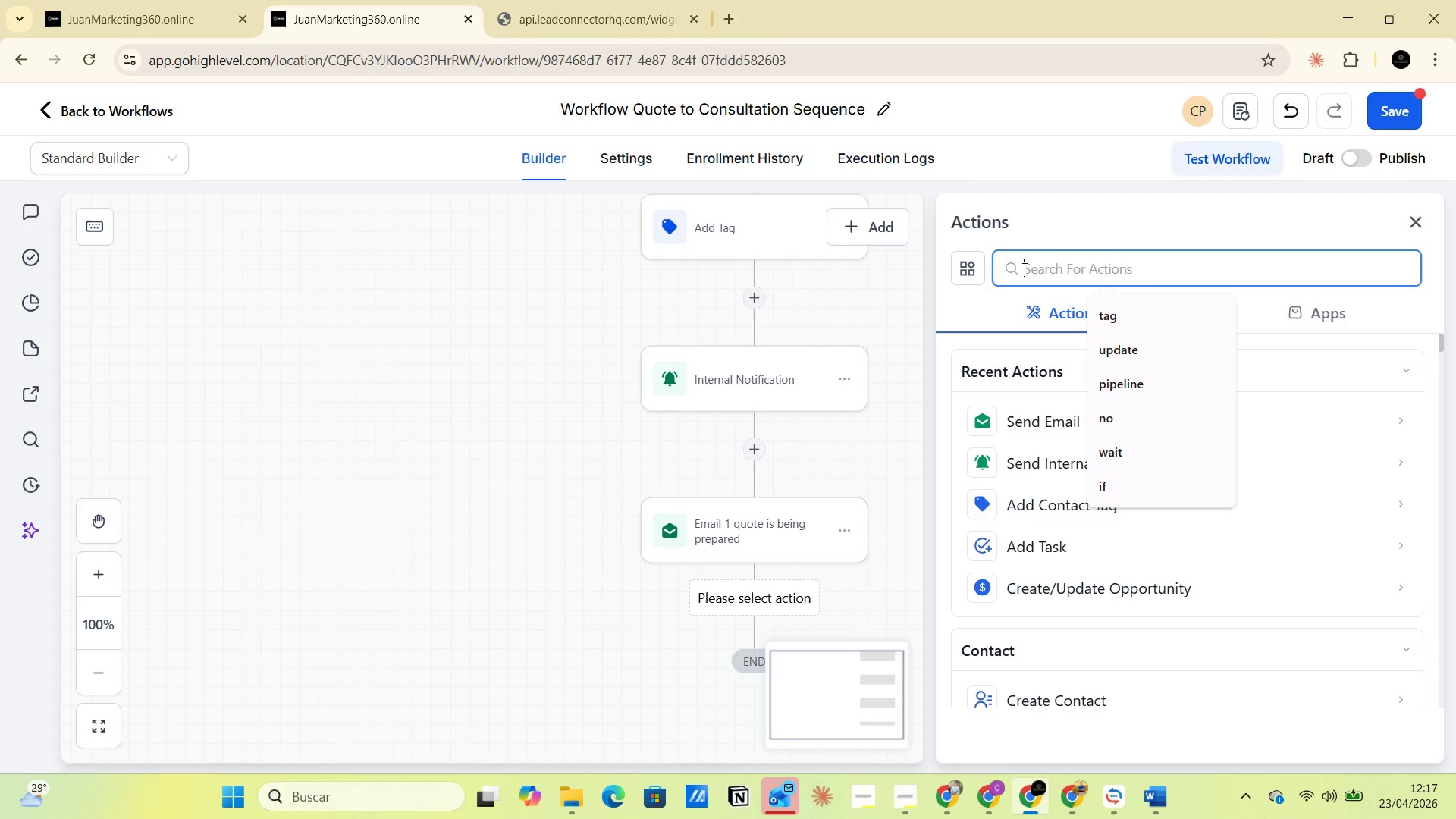 
type(wait)
 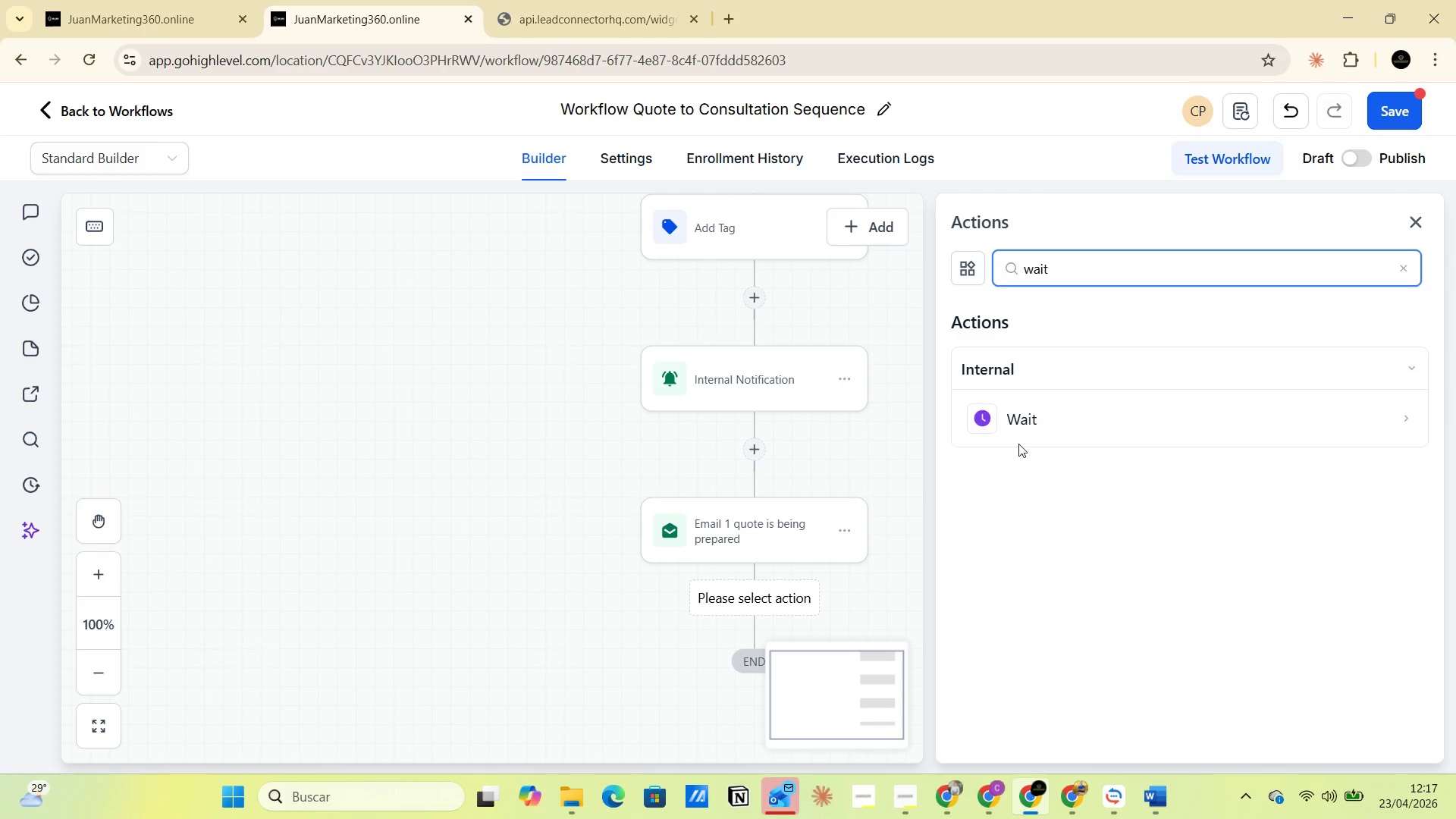 
left_click([1015, 425])
 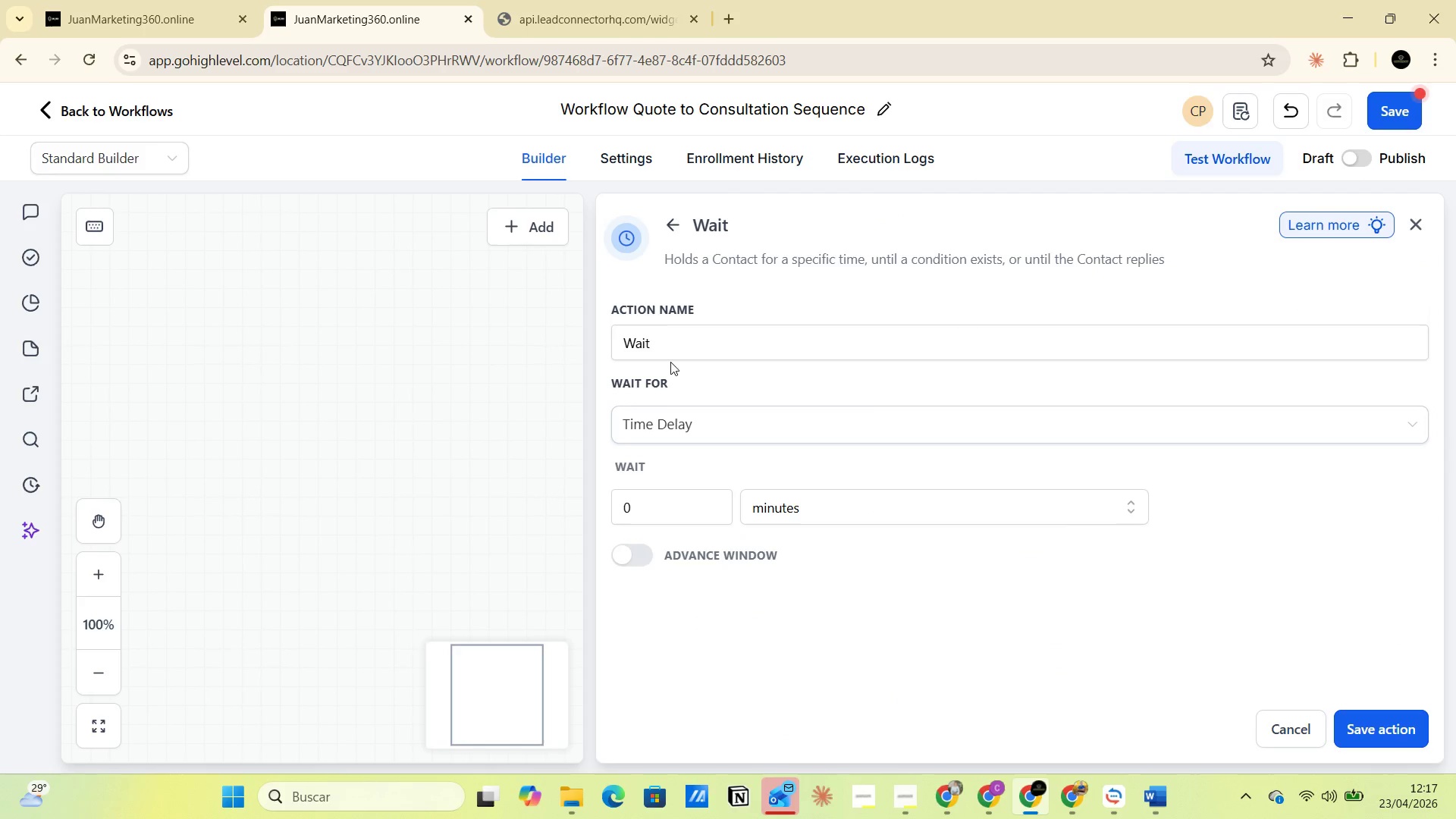 
left_click([667, 354])
 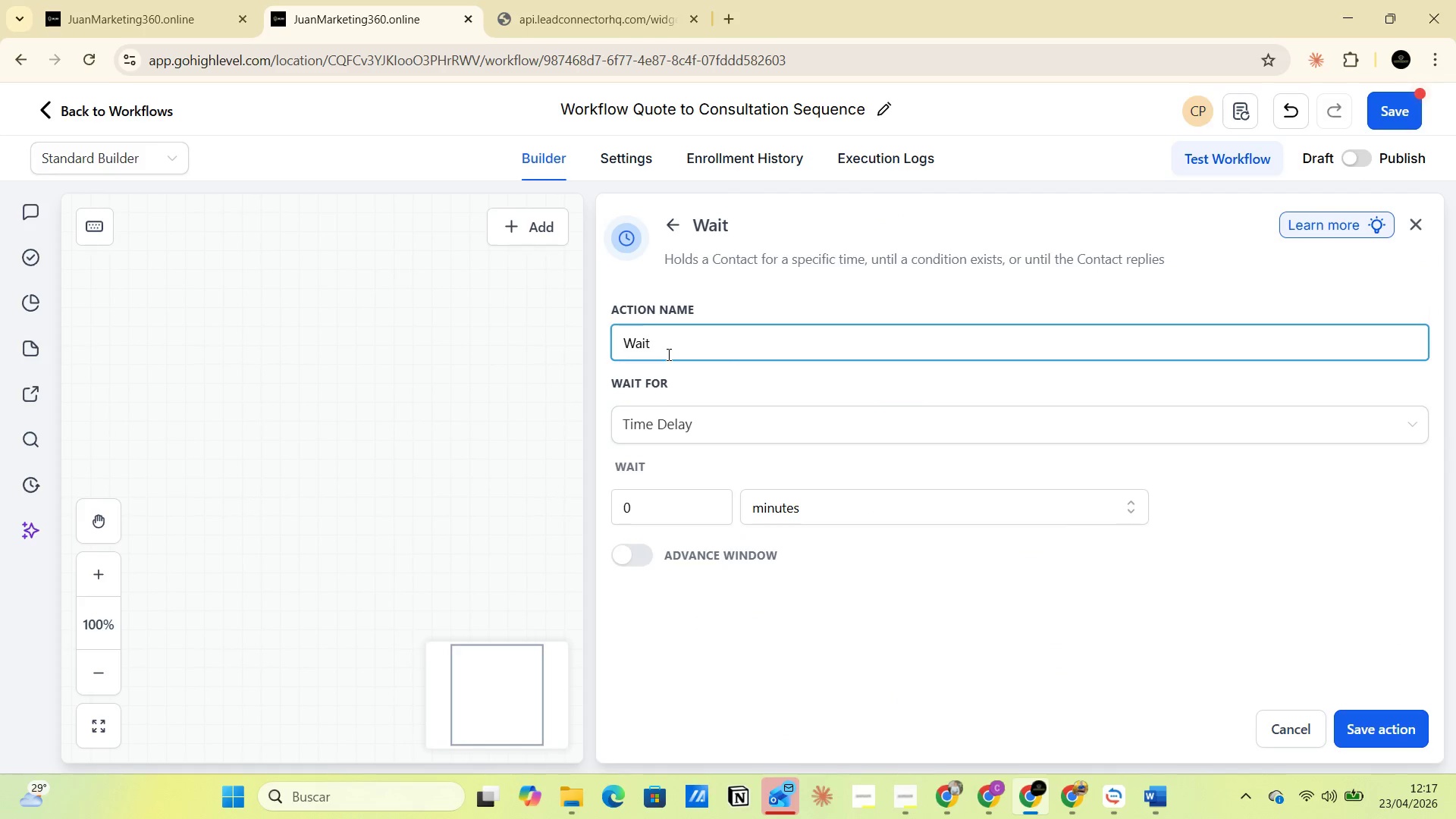 
type(-1 dia )
 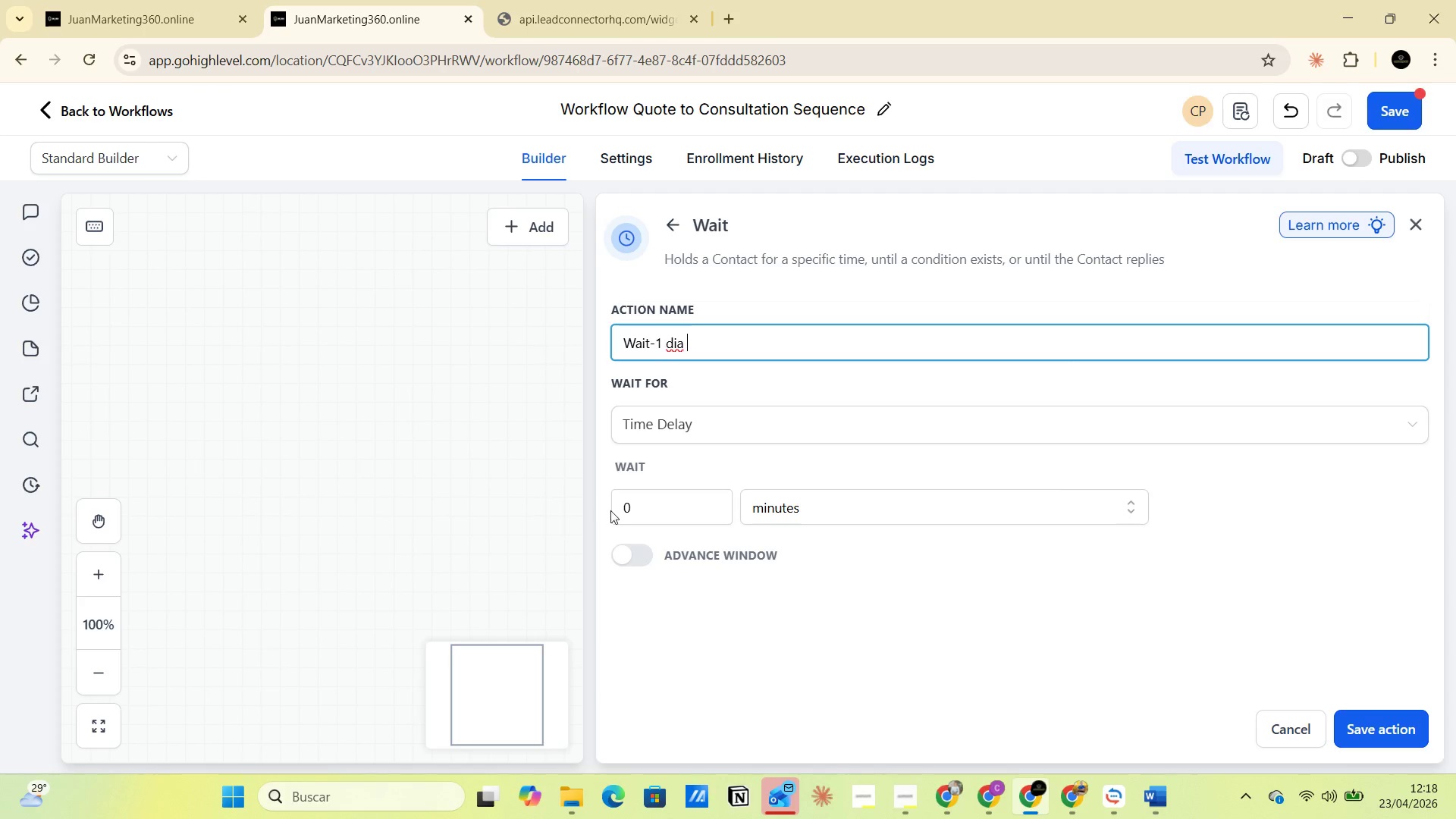 
left_click([643, 507])
 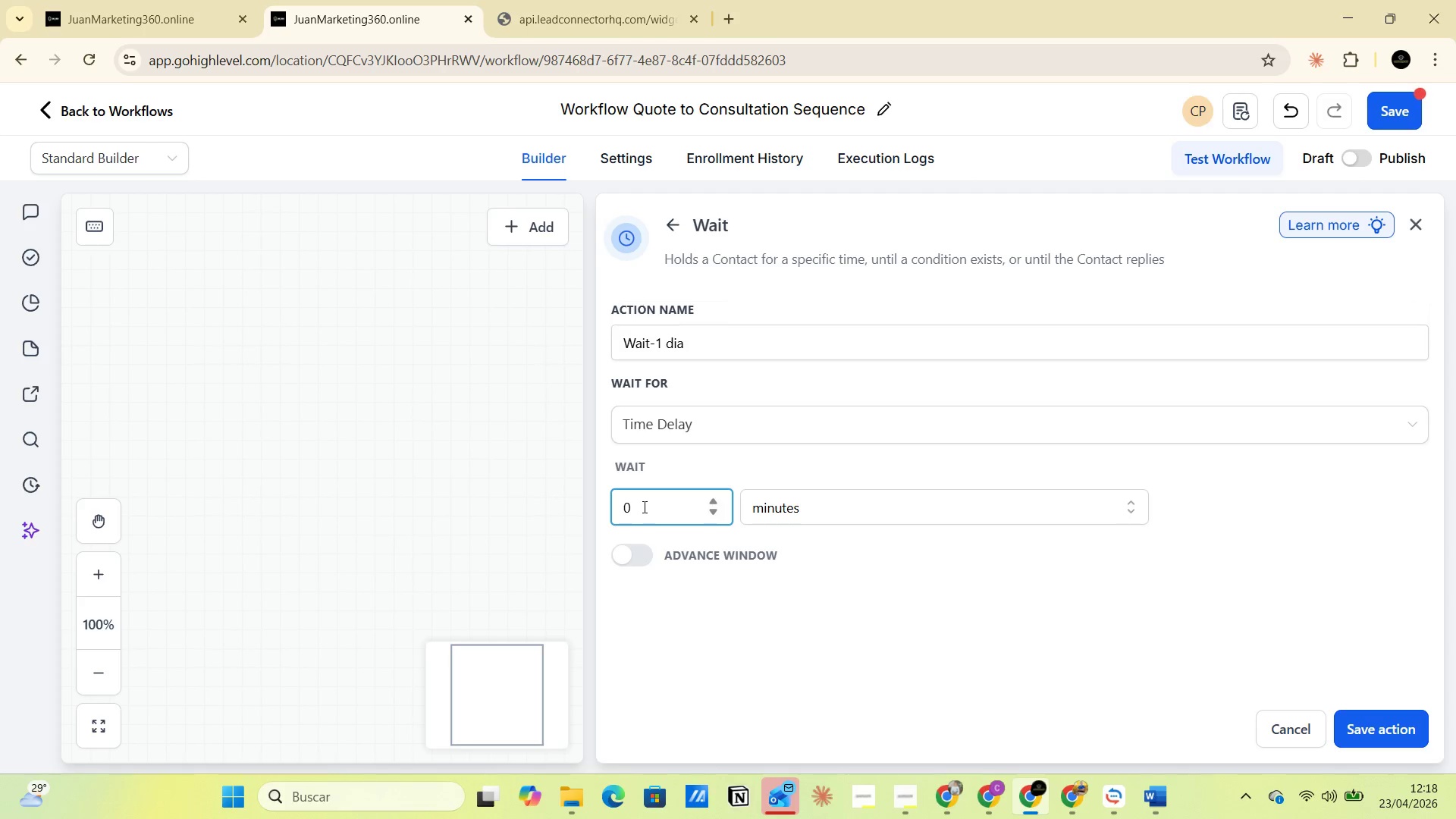 
key(Backspace)
 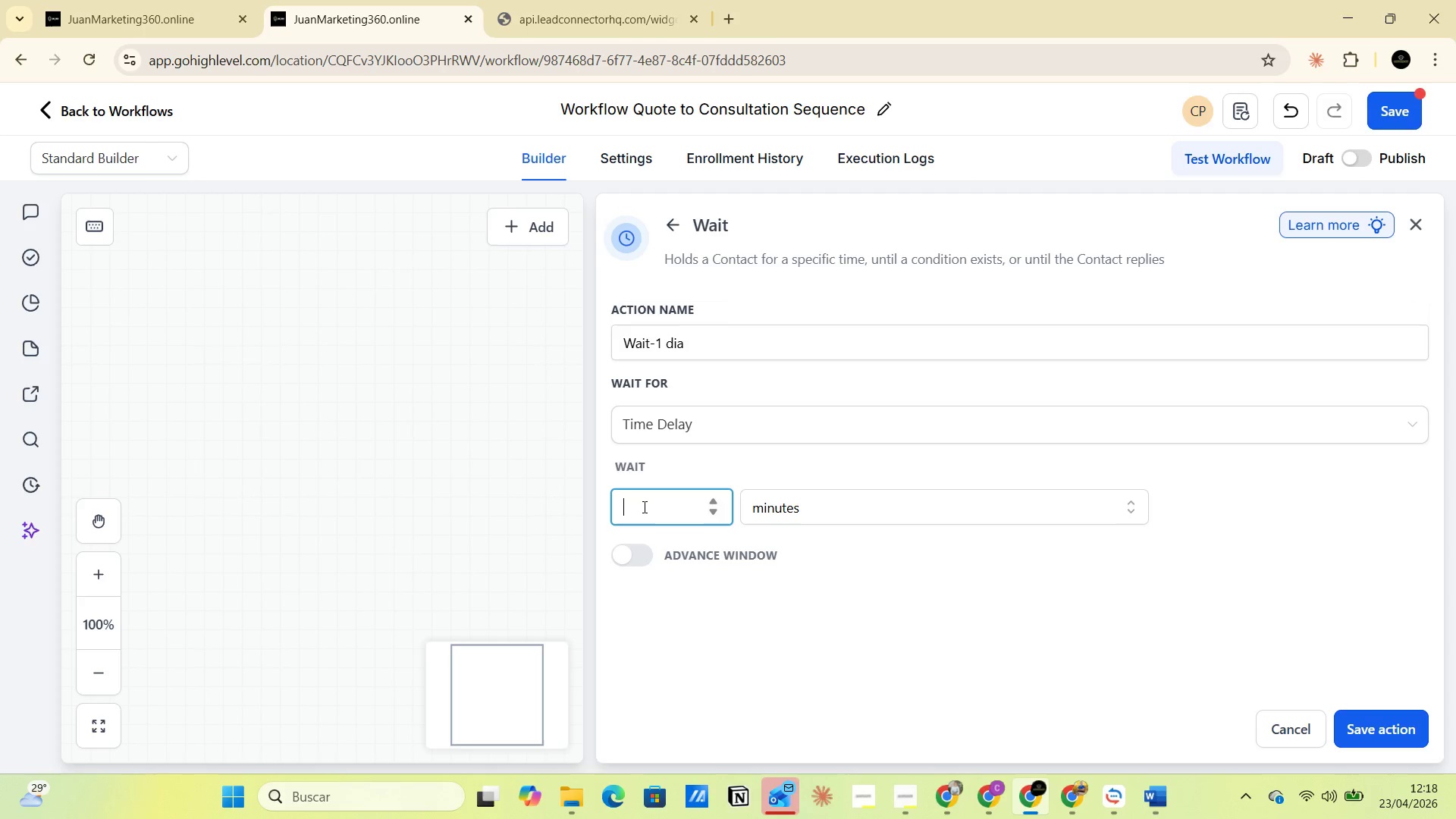 
key(1)
 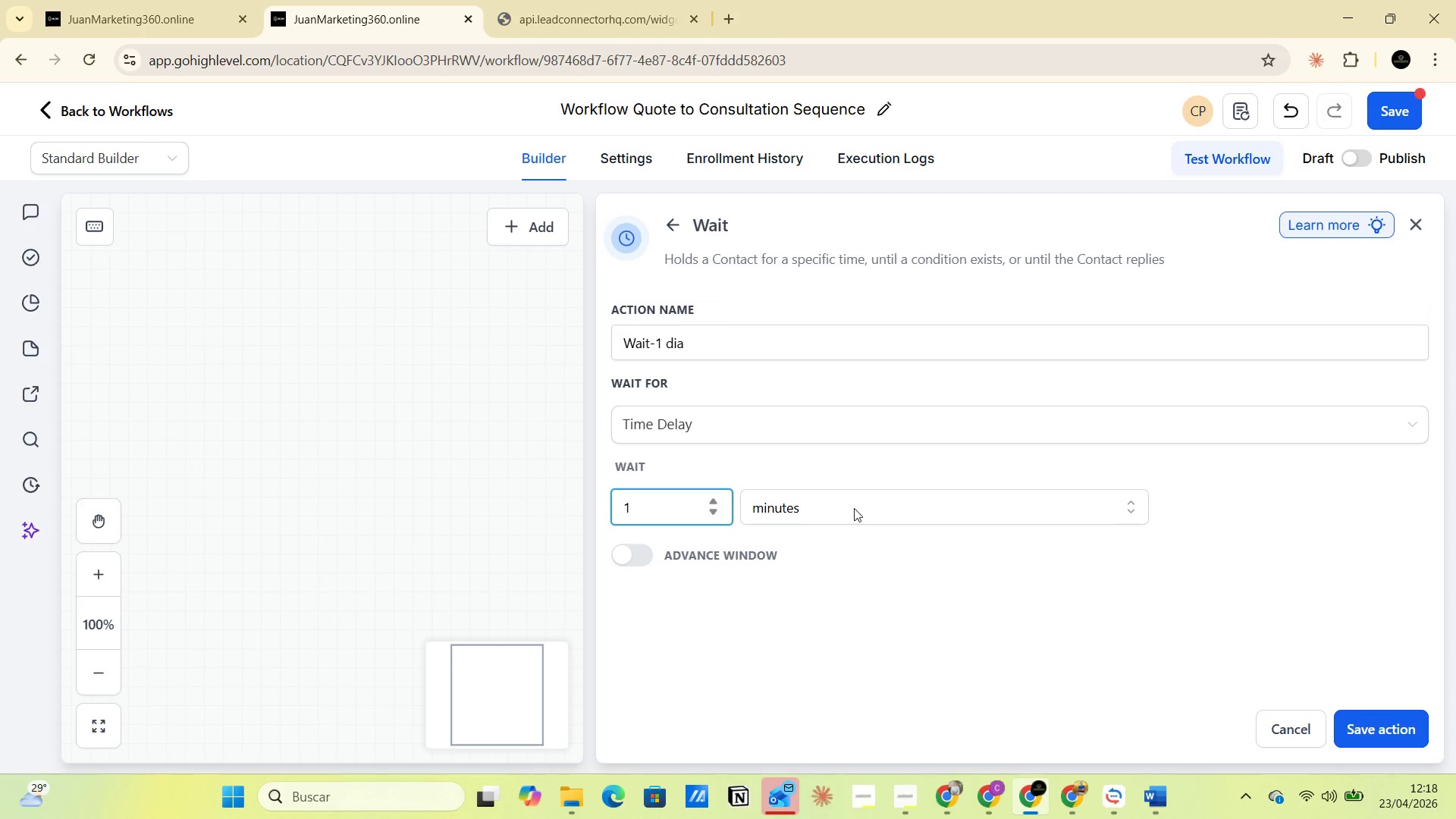 
left_click_drag(start_coordinate=[836, 504], to_coordinate=[698, 504])
 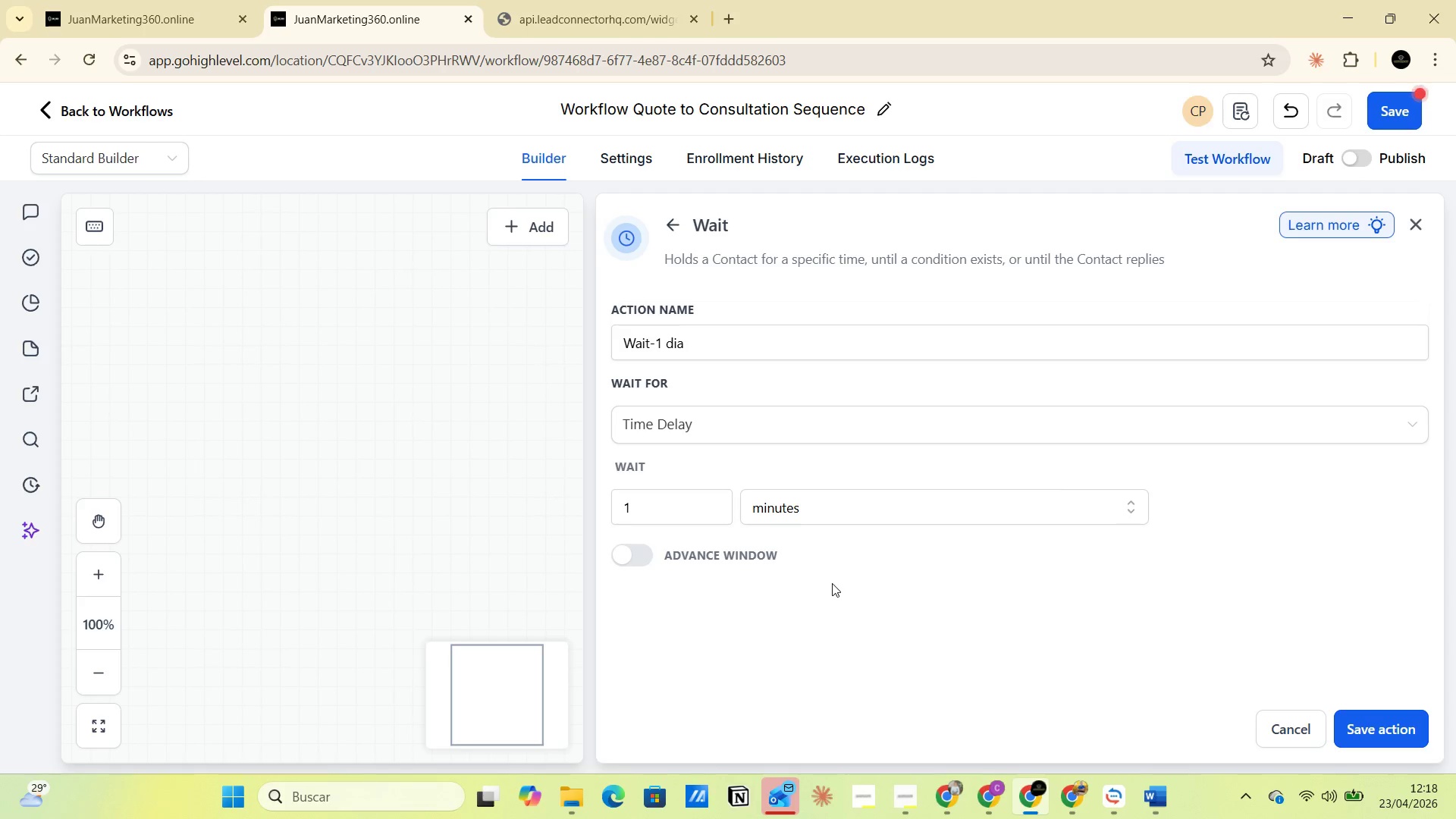 
wait(23.44)
 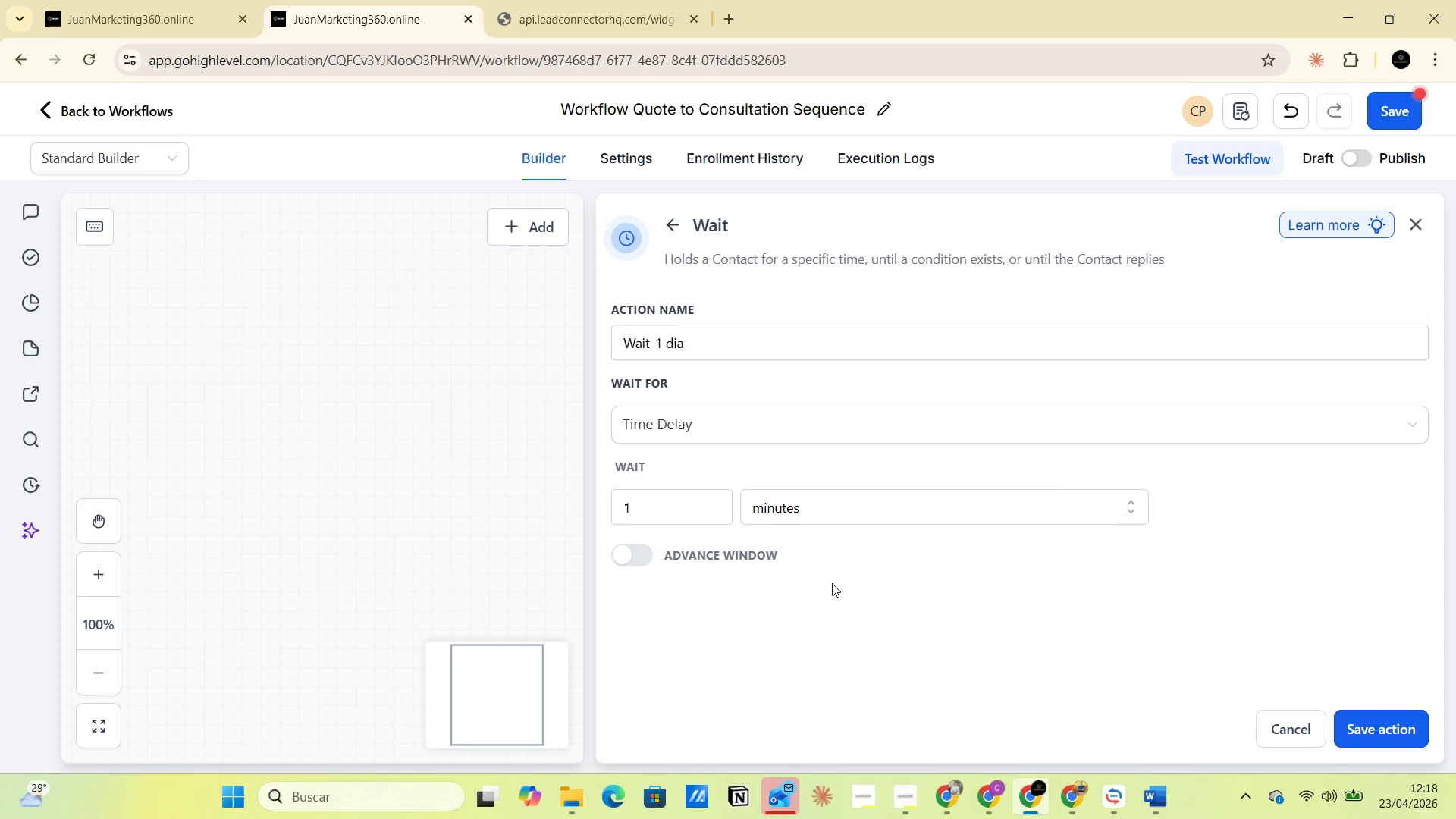 
left_click([1394, 118])
 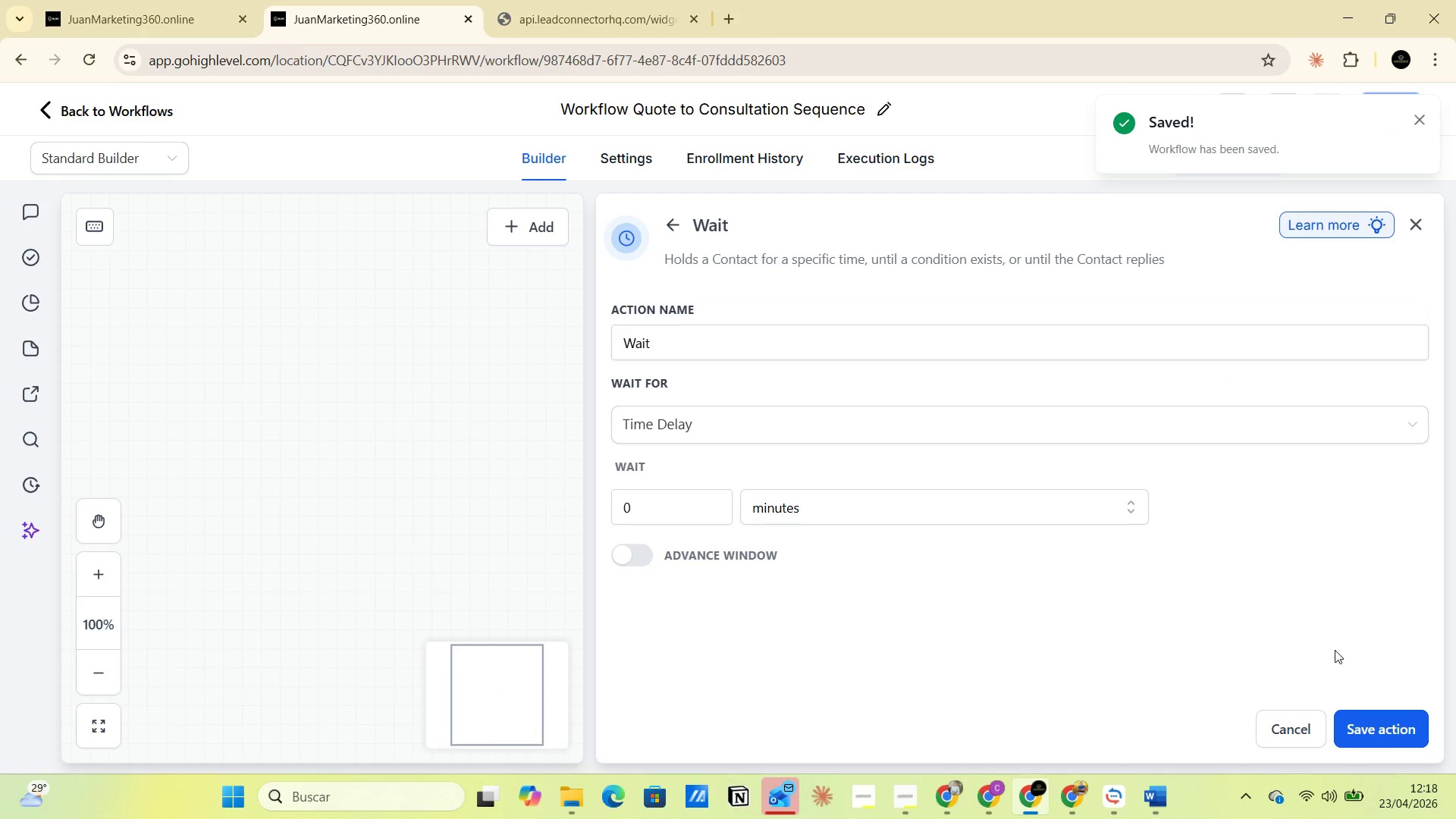 
left_click([695, 340])
 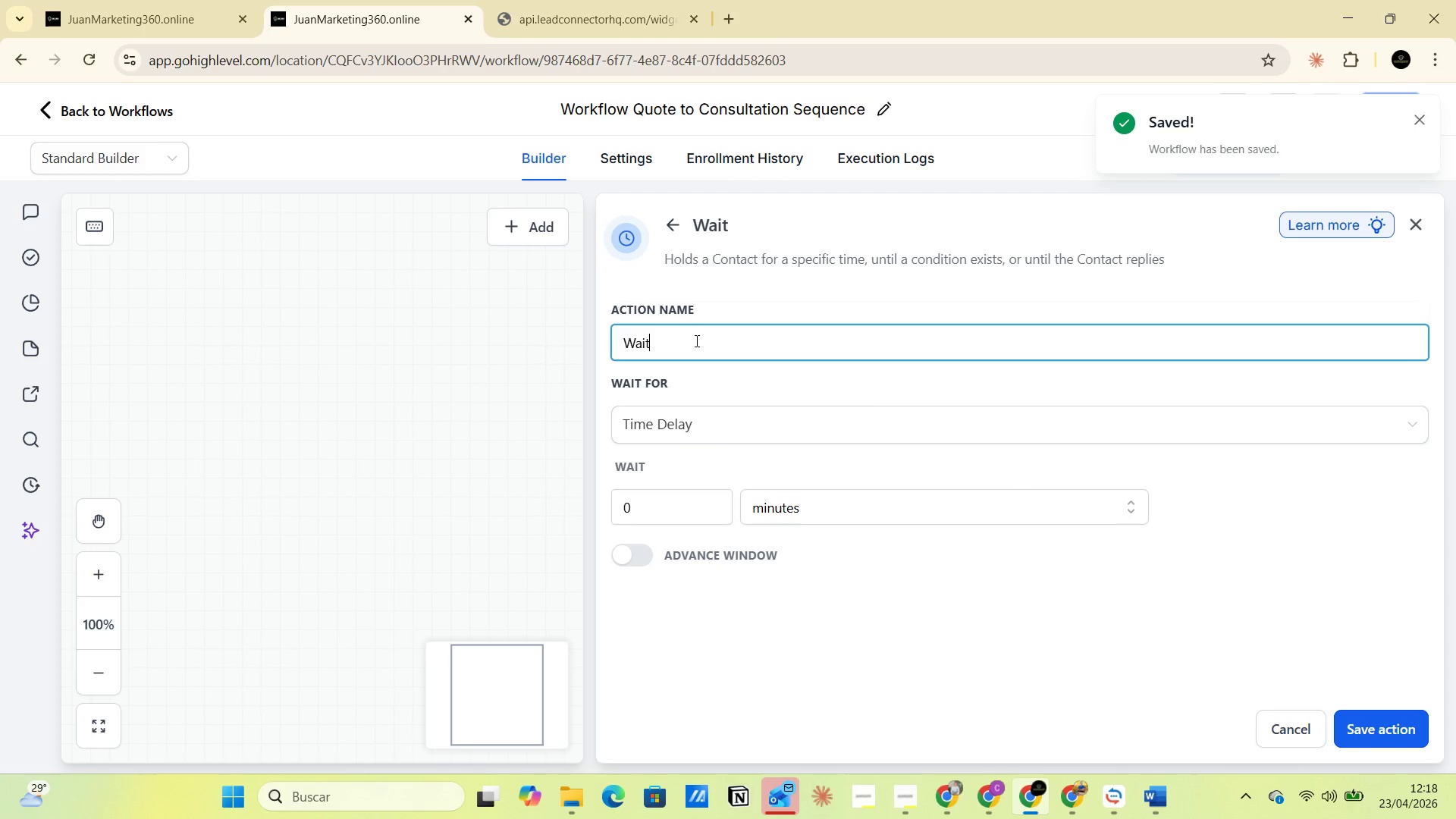 
type( 1 dia )
 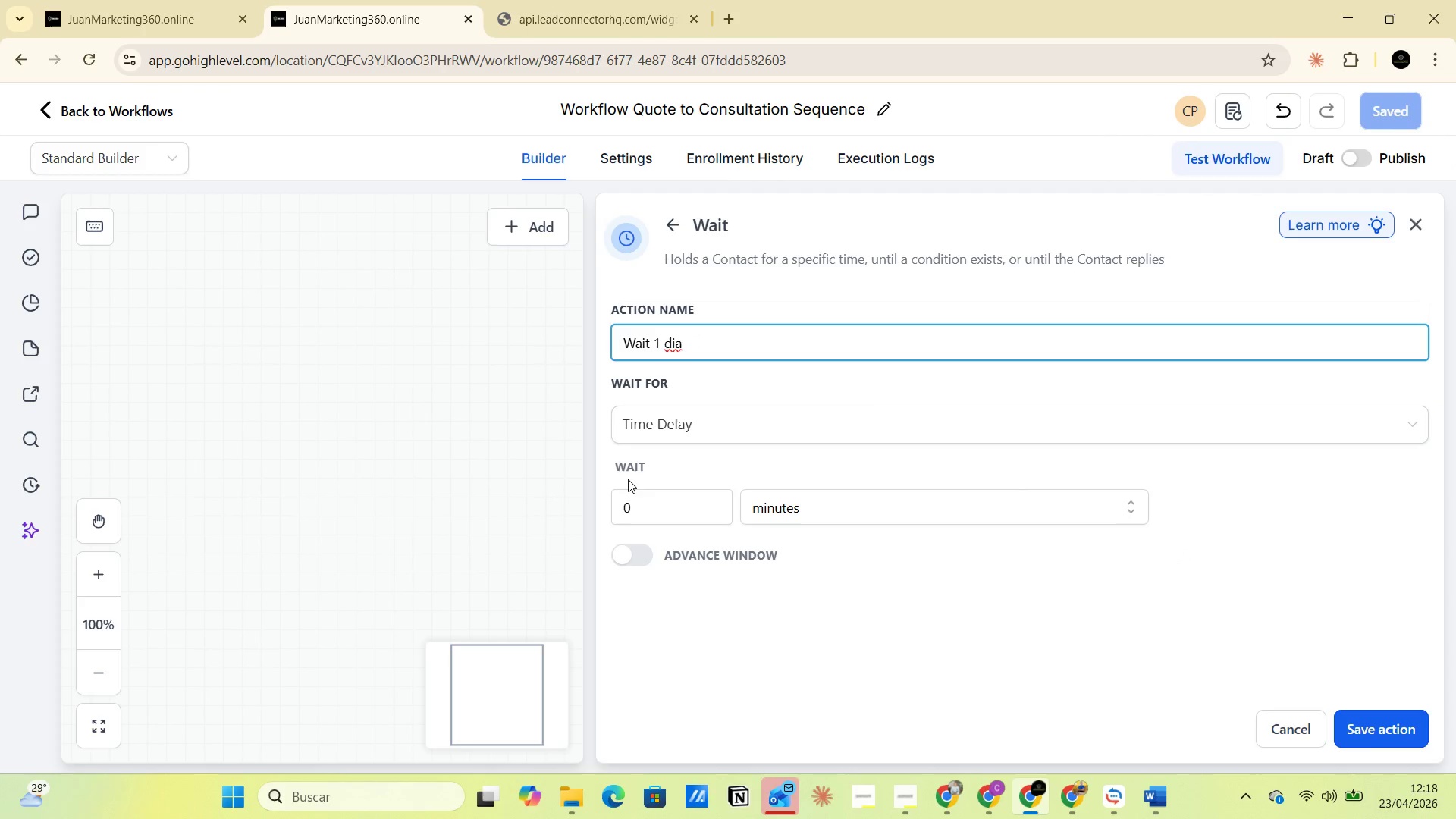 
left_click([641, 519])
 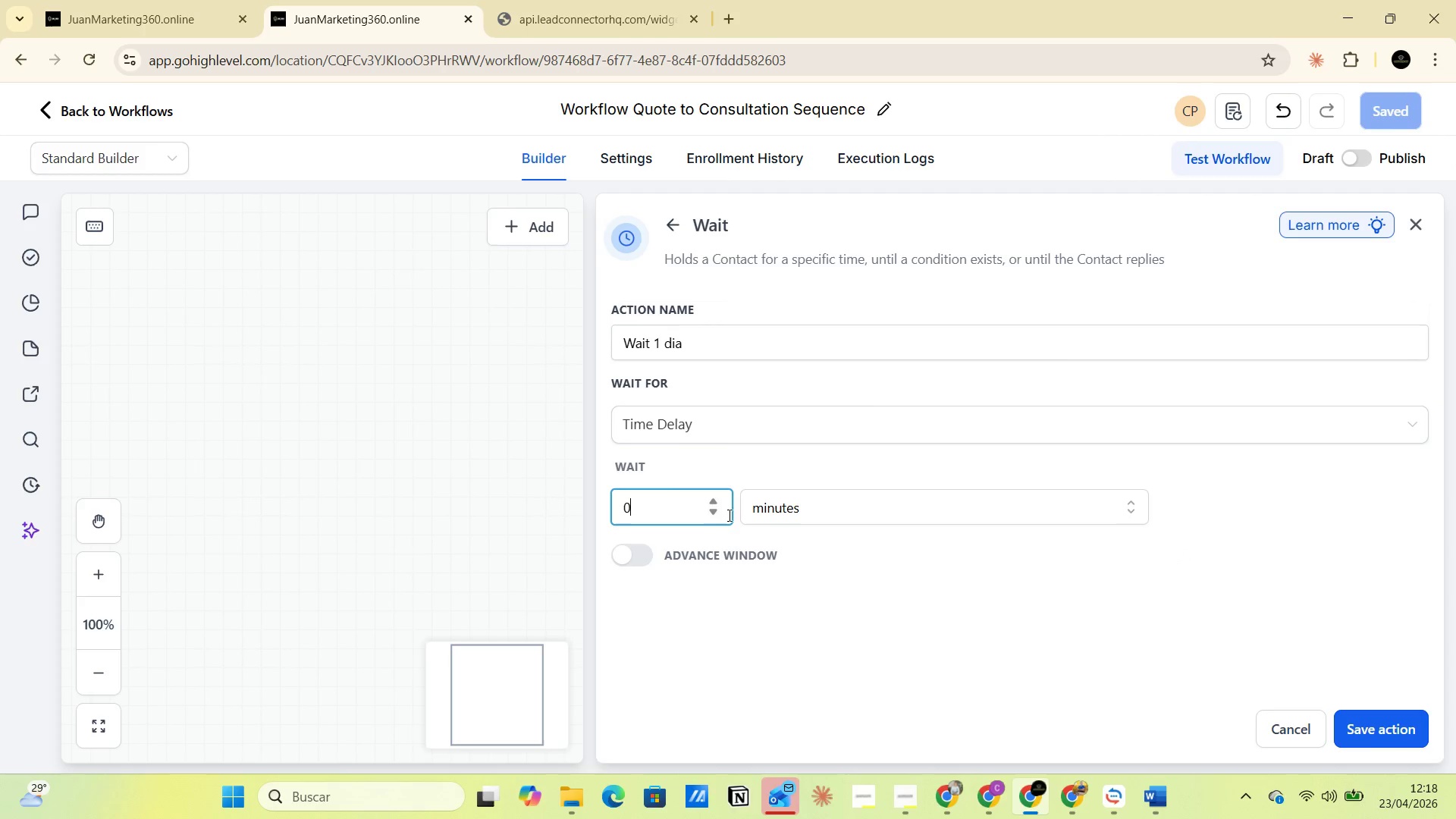 
left_click([713, 499])
 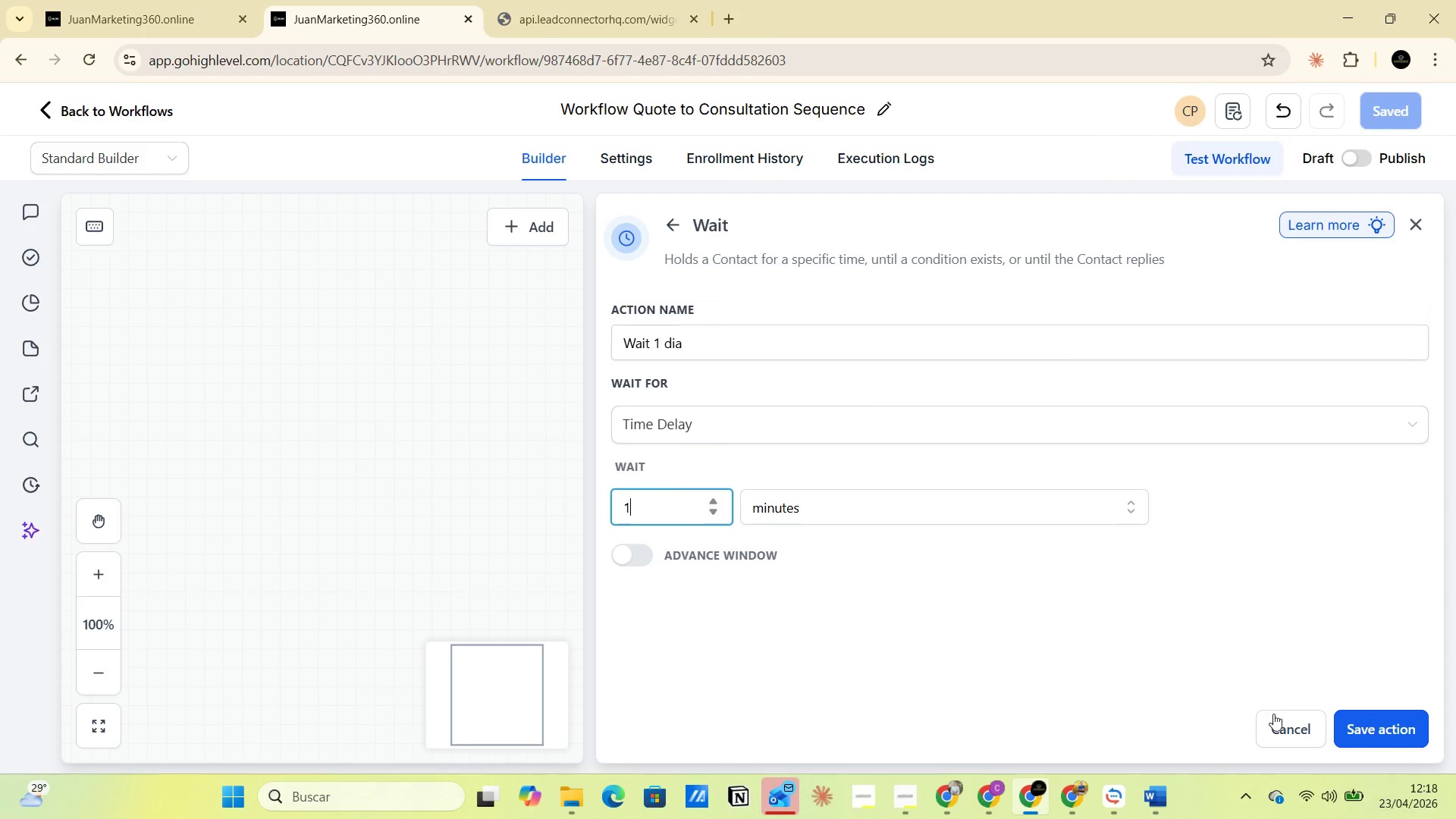 
mouse_move([1326, 712])
 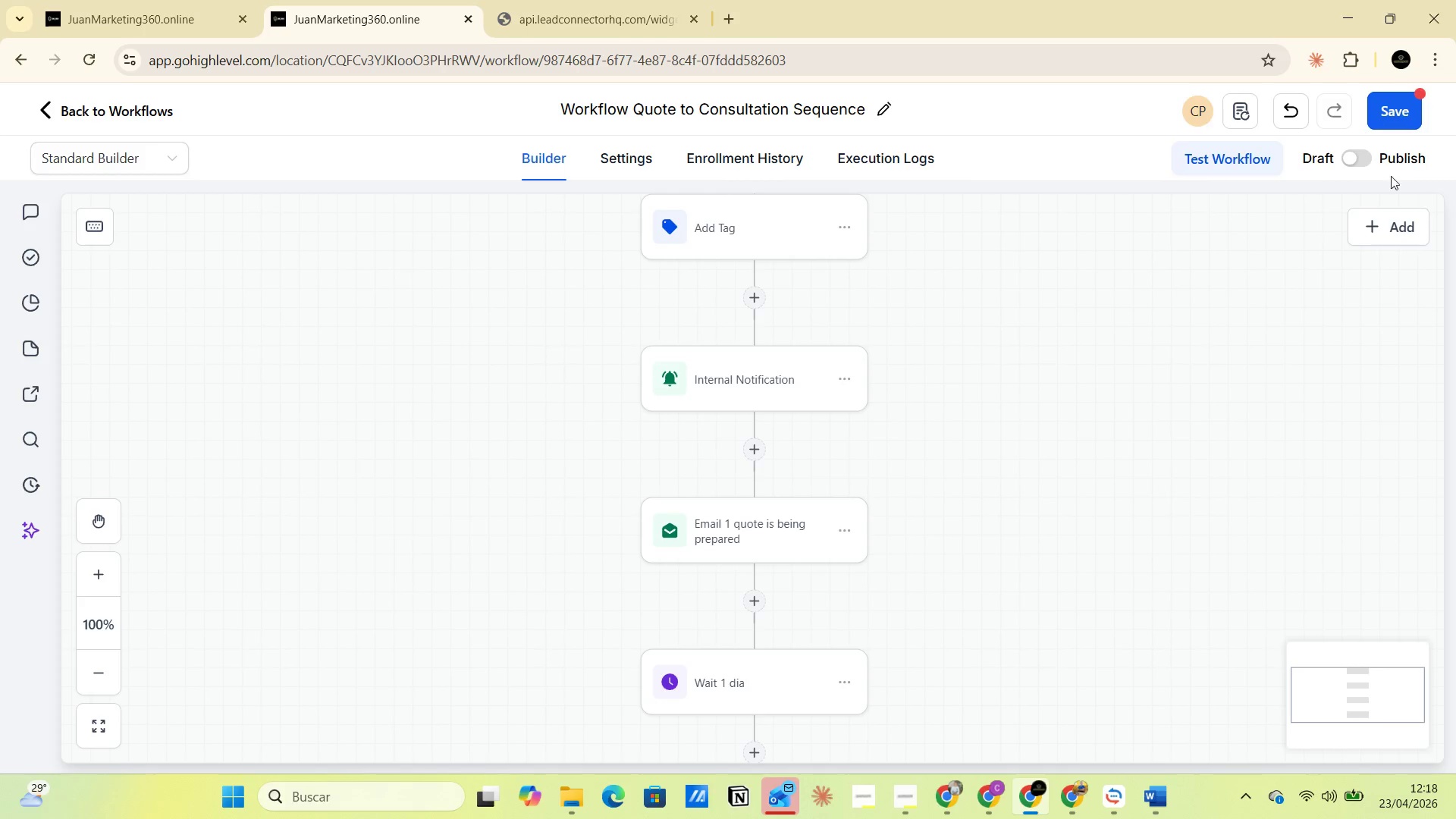 
left_click([1391, 110])
 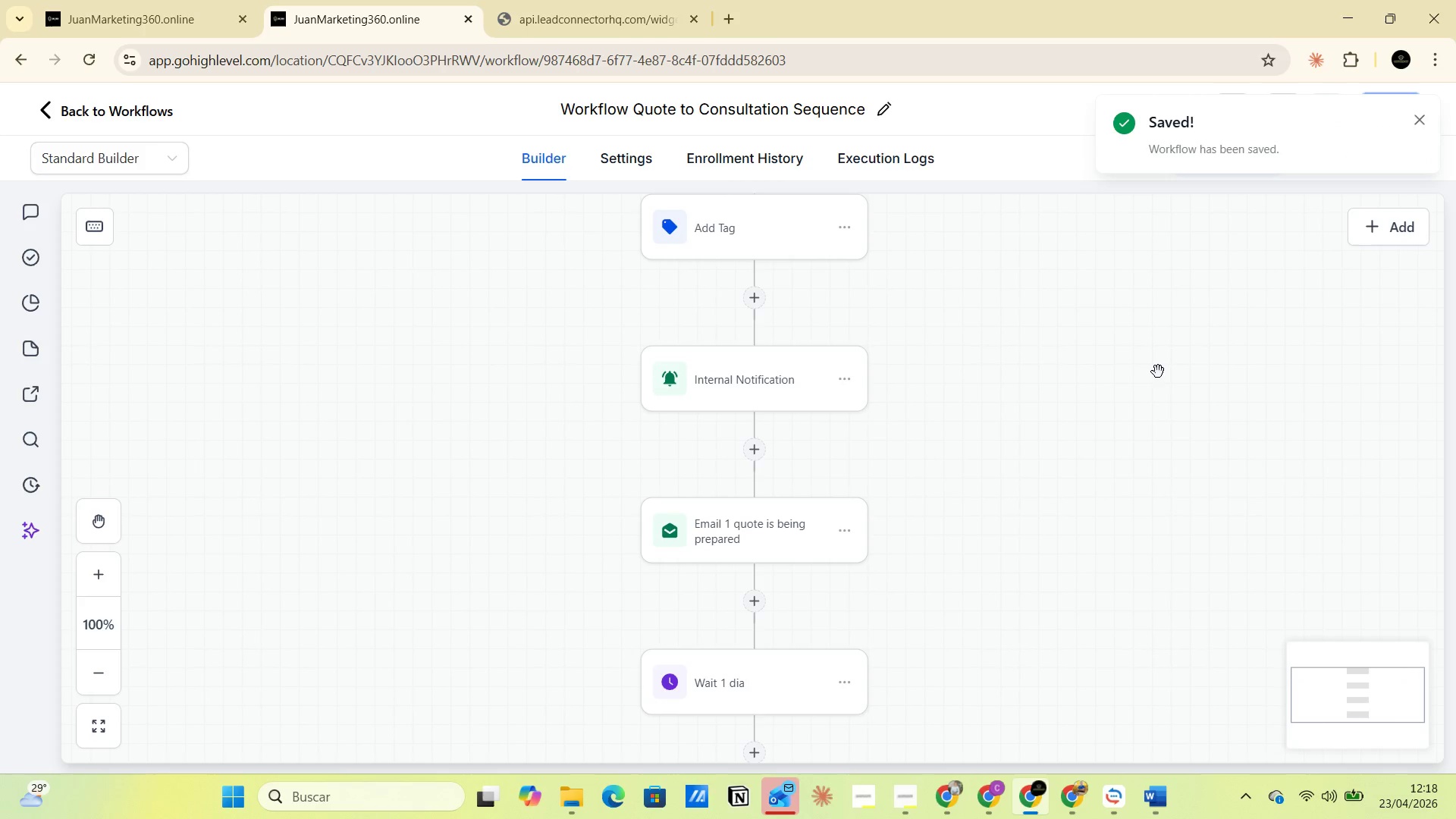 
left_click([1118, 376])
 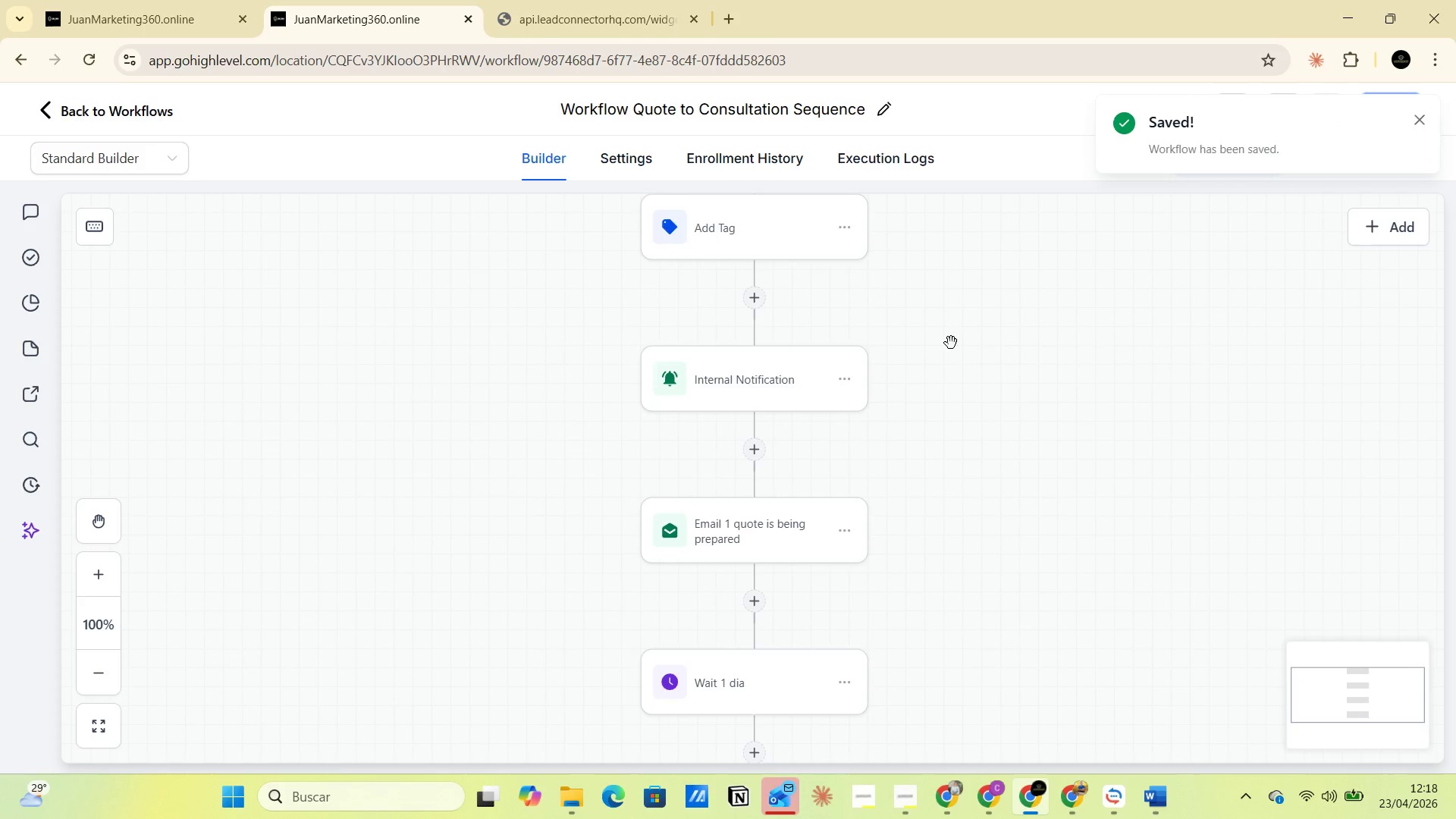 
scroll: coordinate [928, 355], scroll_direction: down, amount: 5.0
 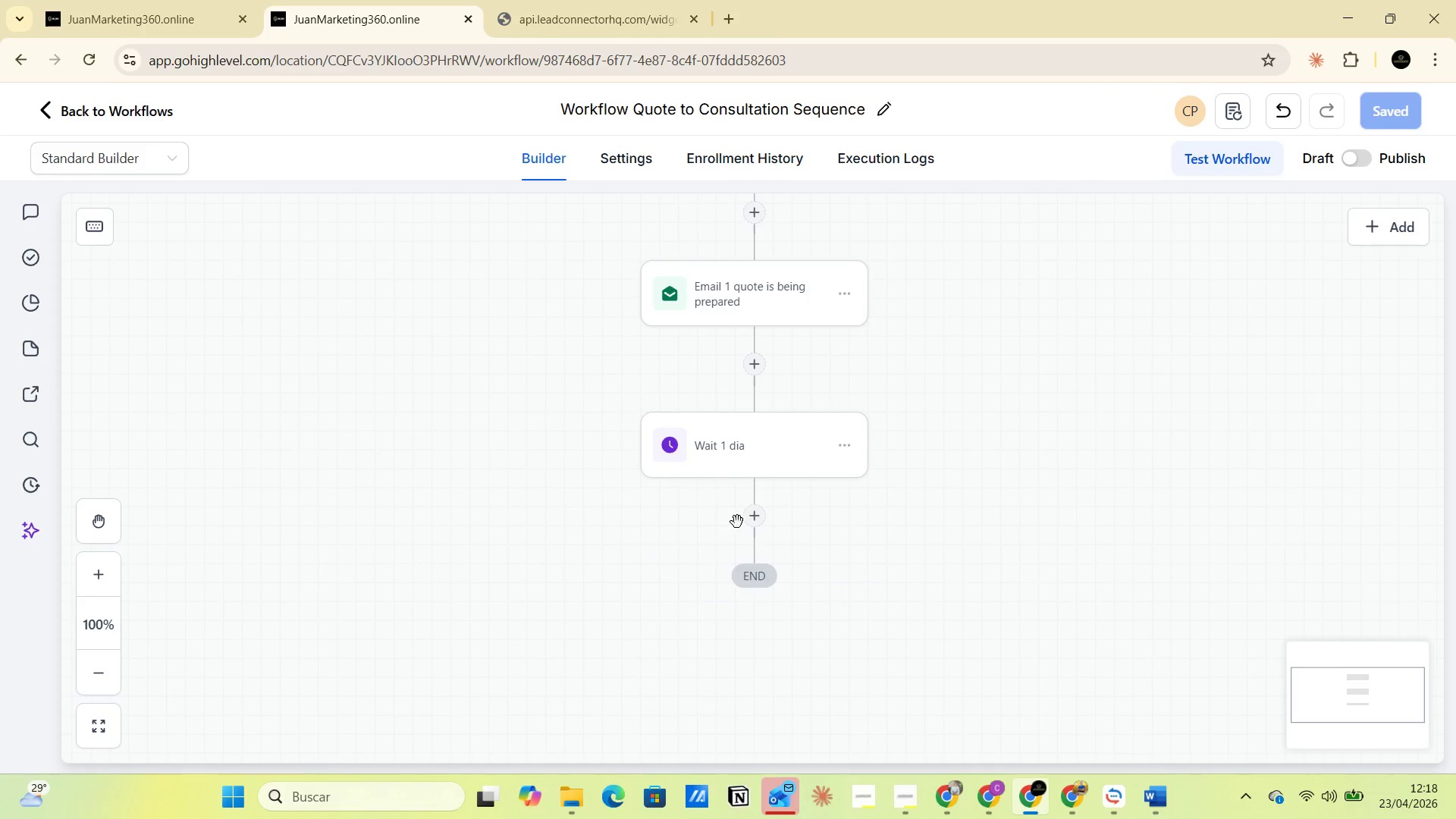 
mouse_move([772, 516])
 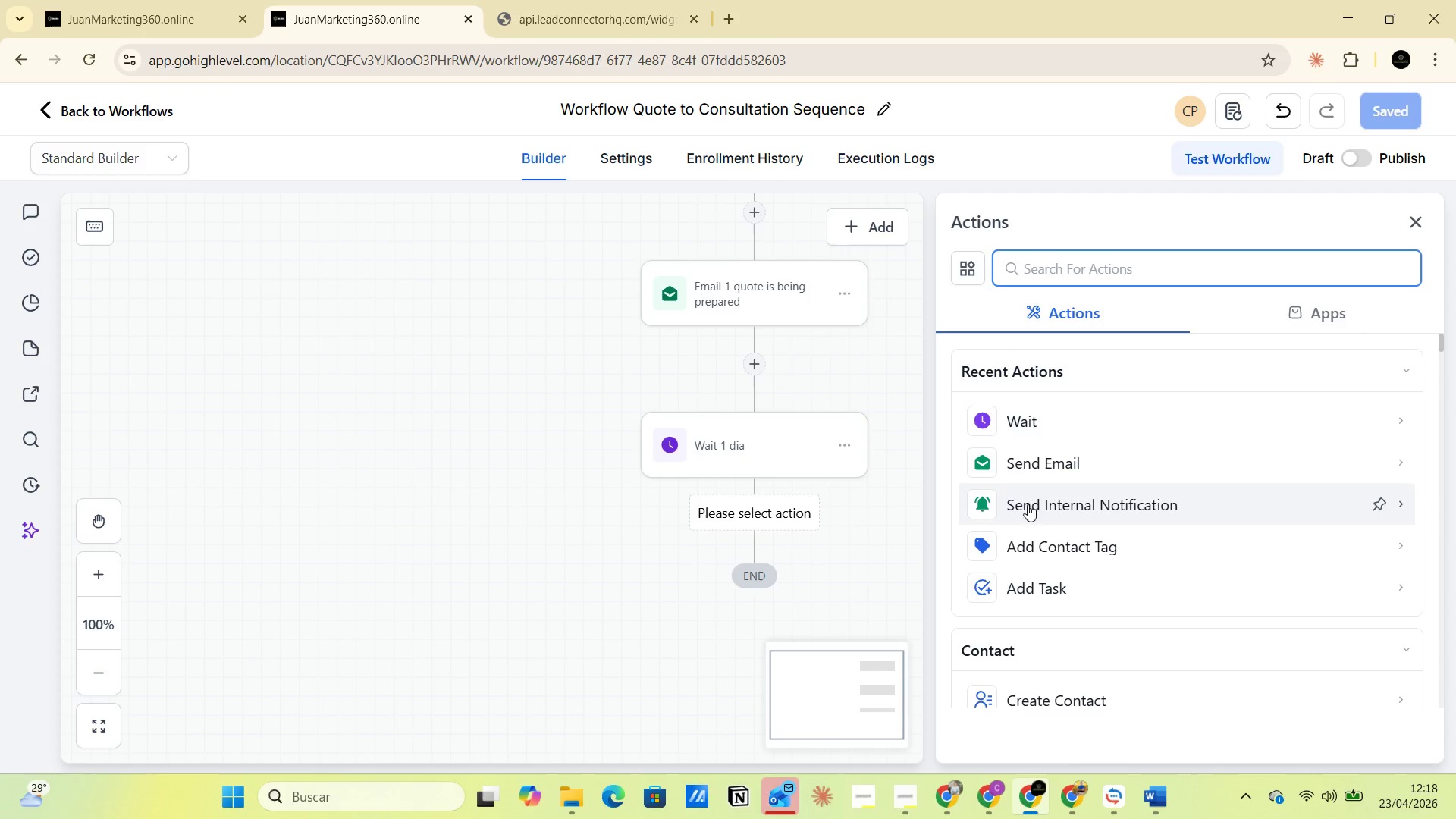 
left_click([1034, 470])
 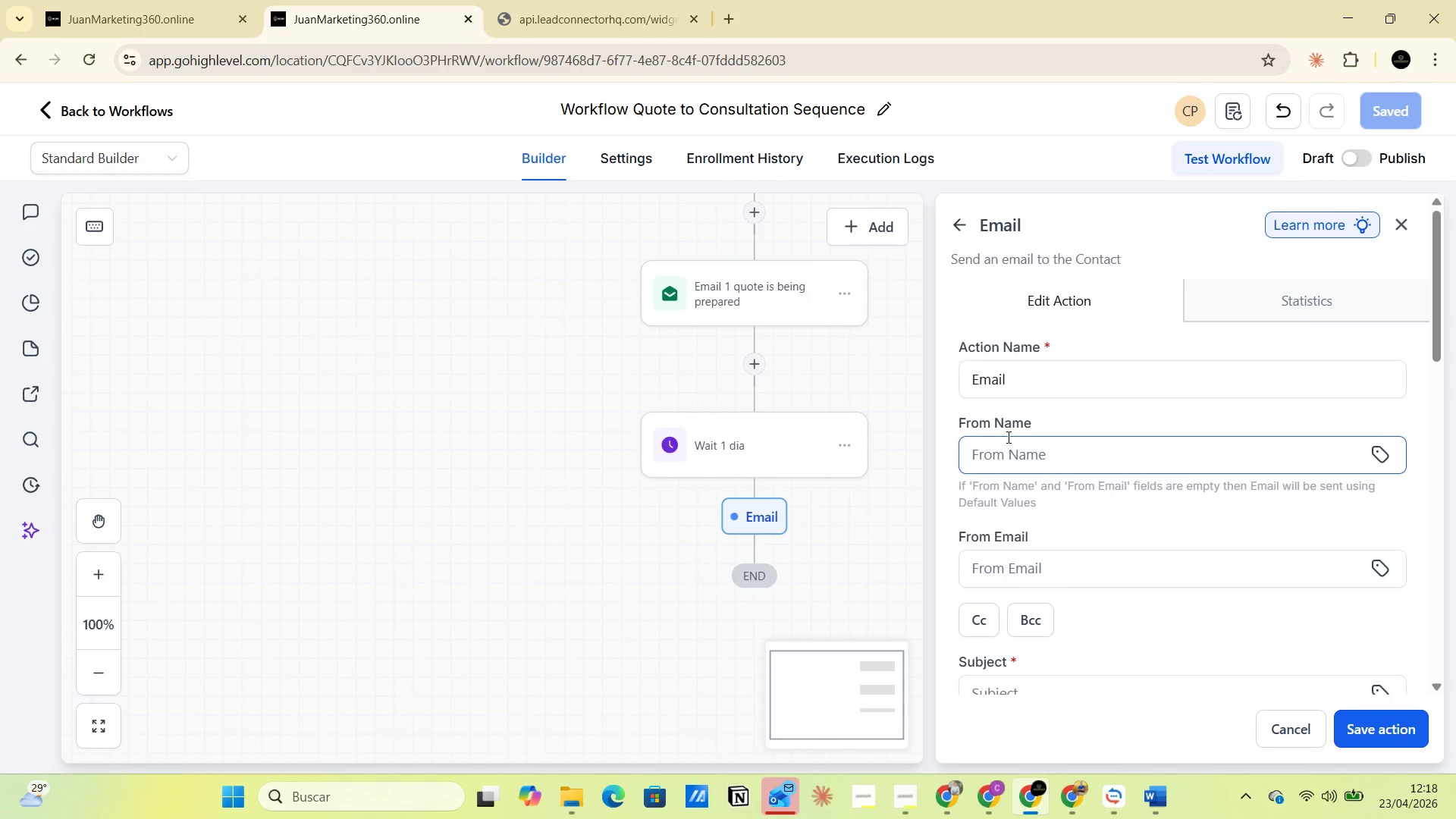 
left_click([1023, 410])
 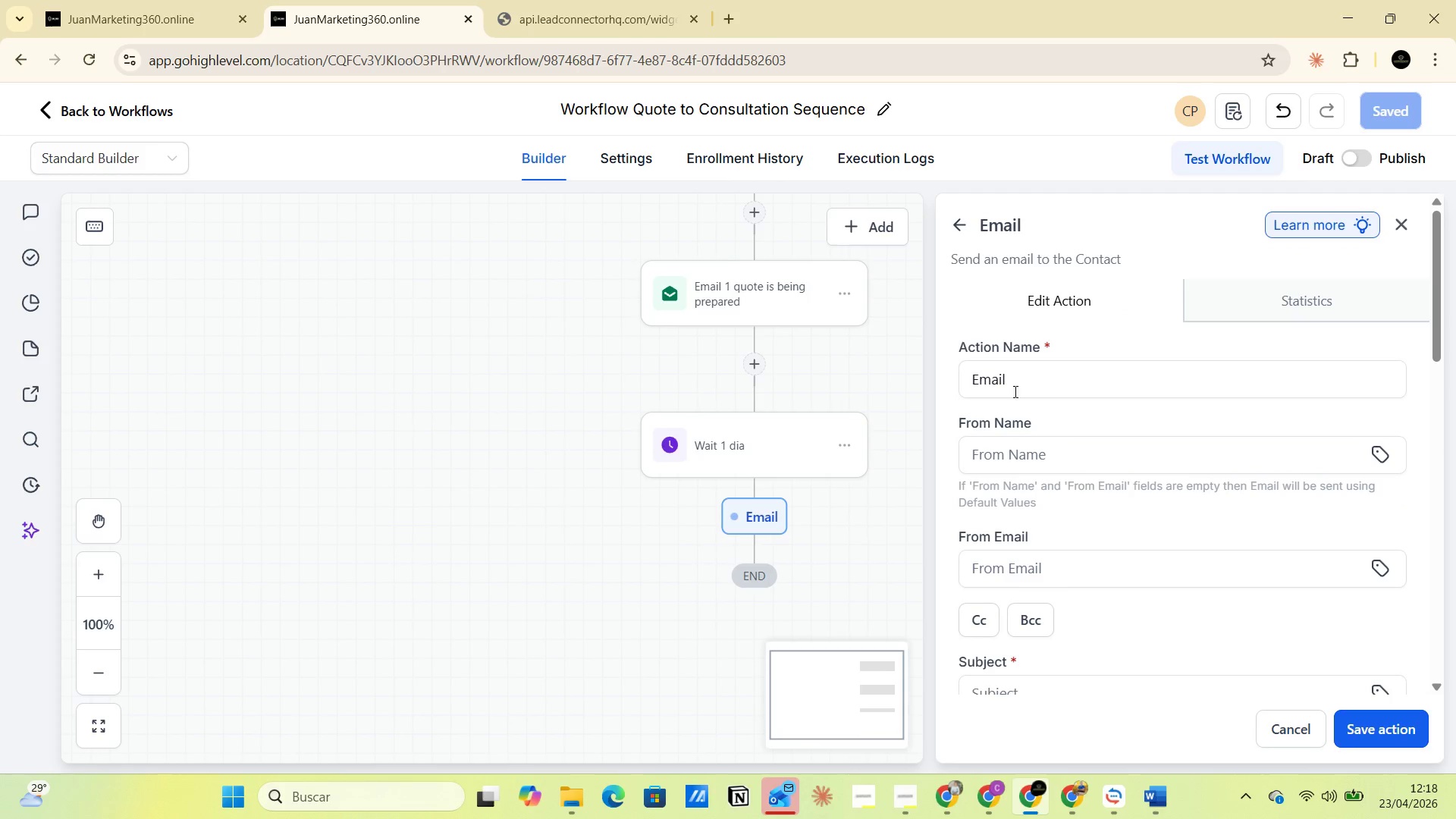 
left_click([1013, 387])
 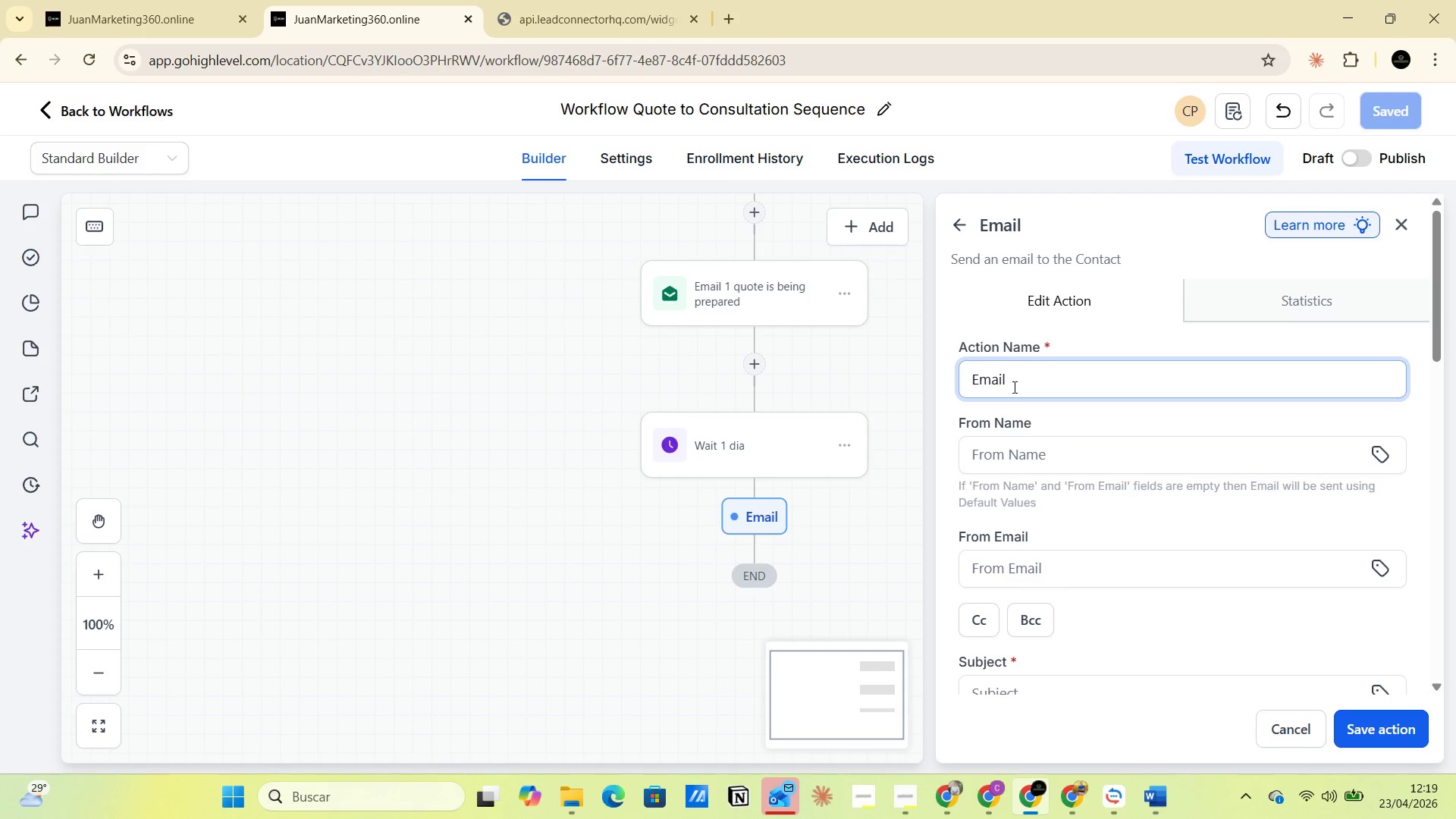 
key(Space)
 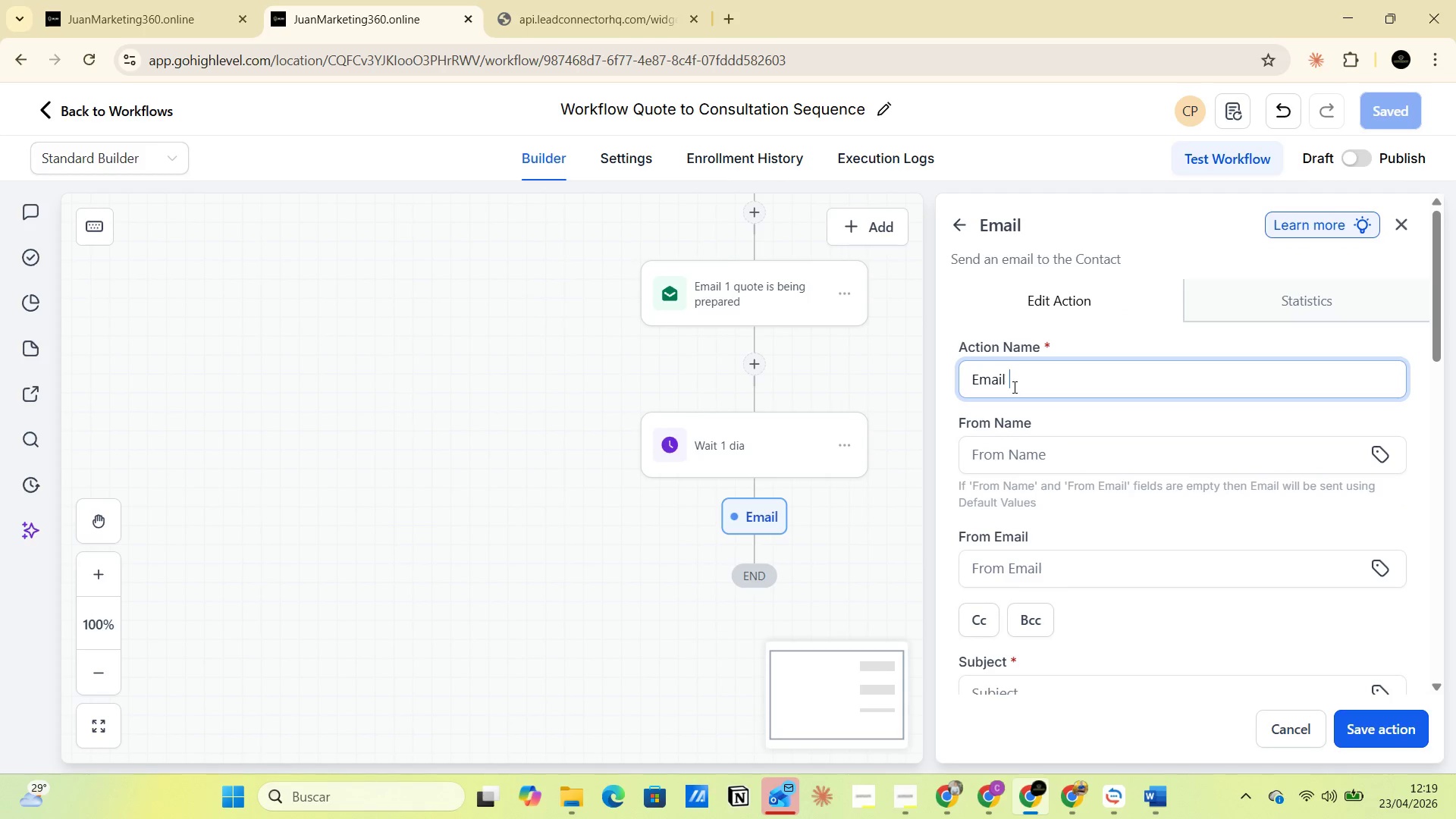 
key(2)
 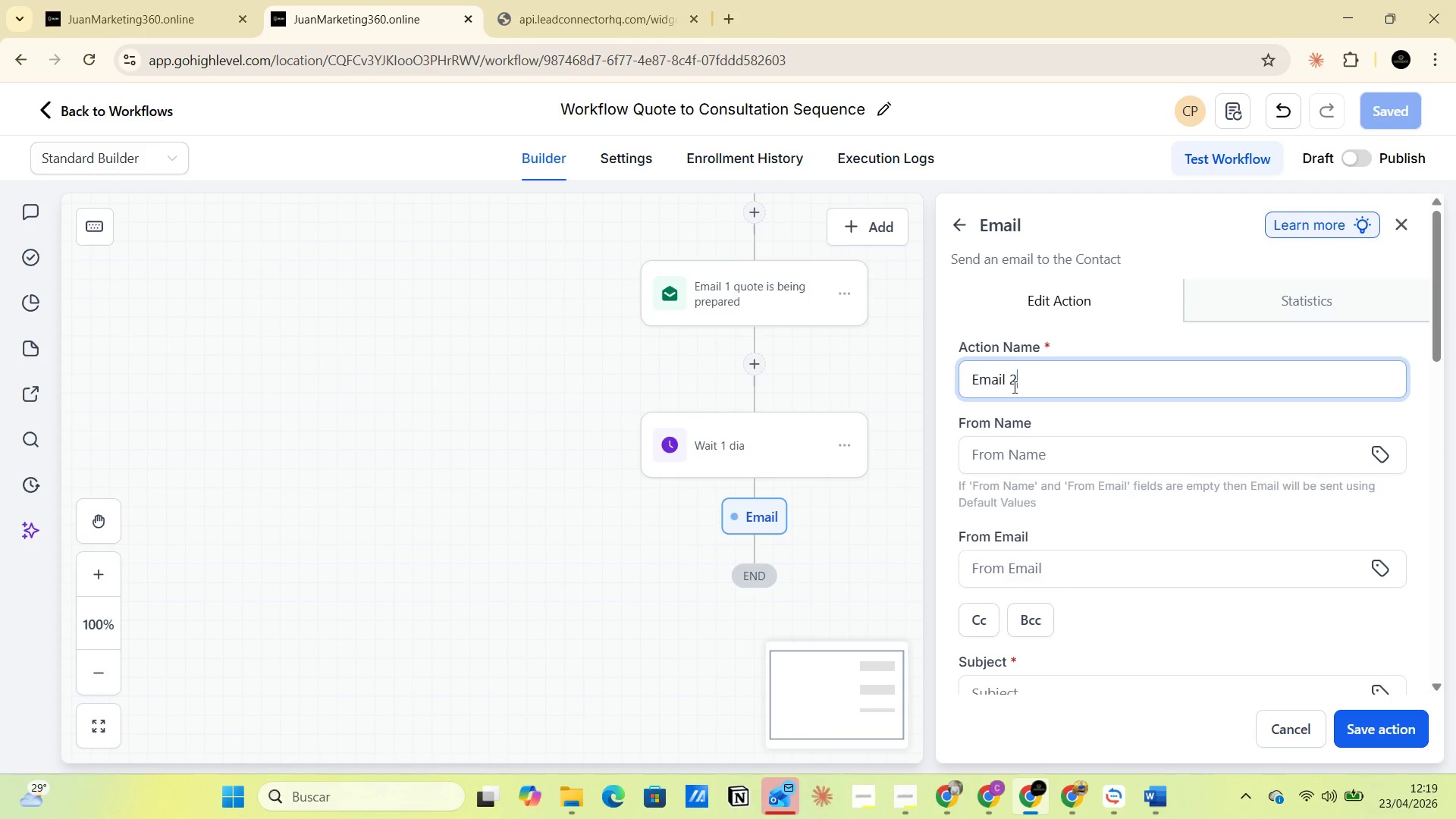 
key(Space)
 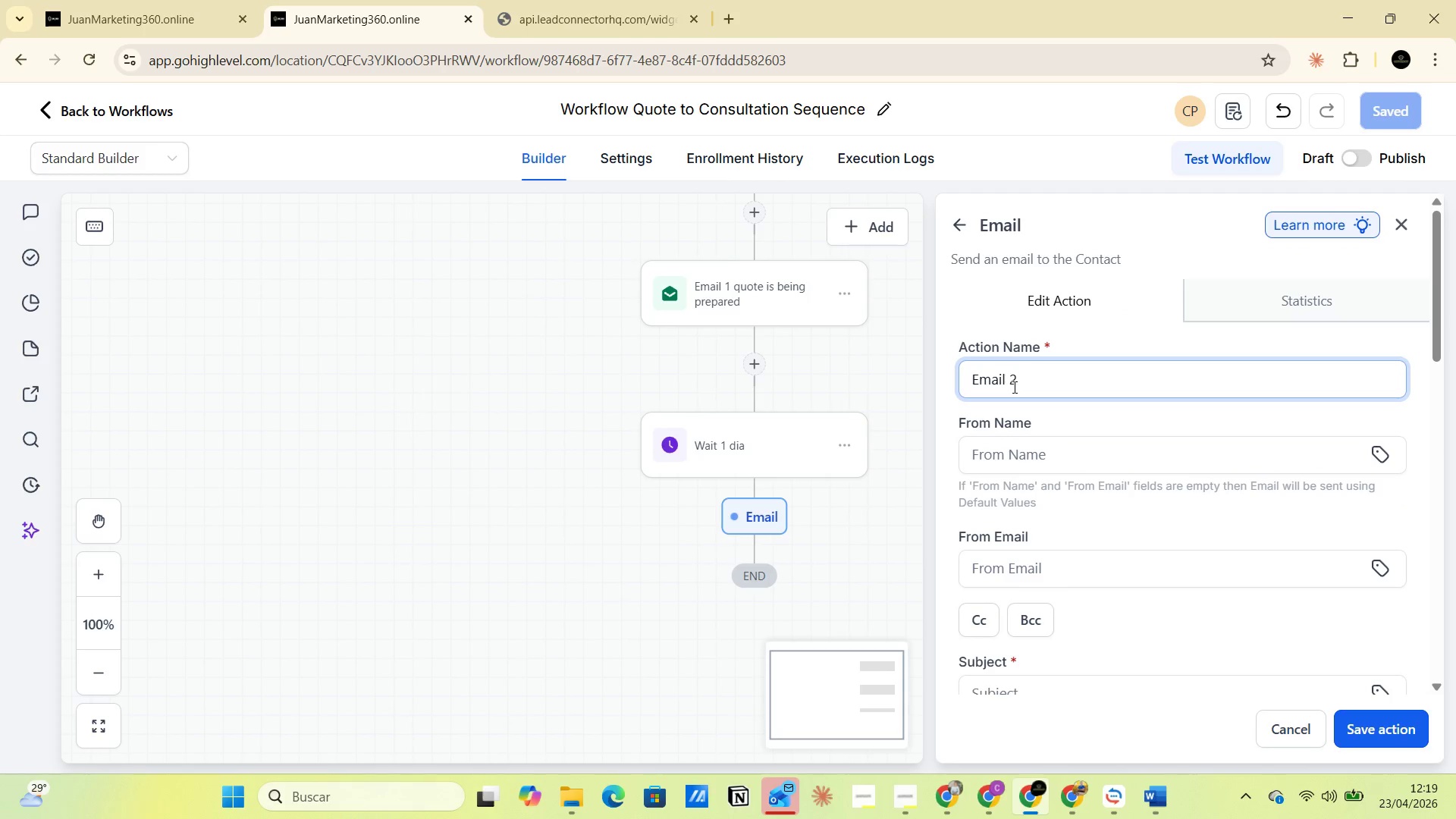 
key(Minus)
 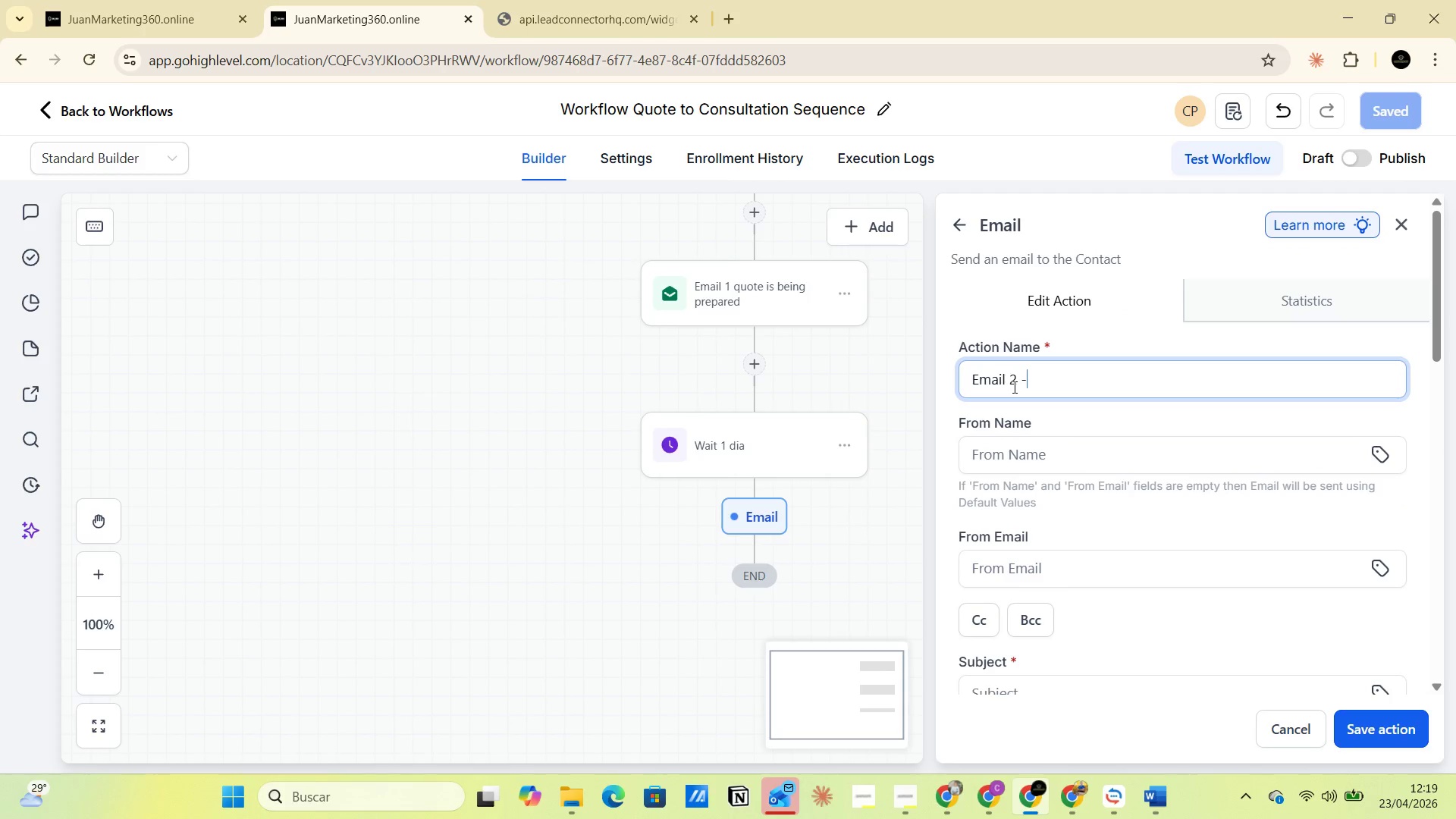 
key(Space)
 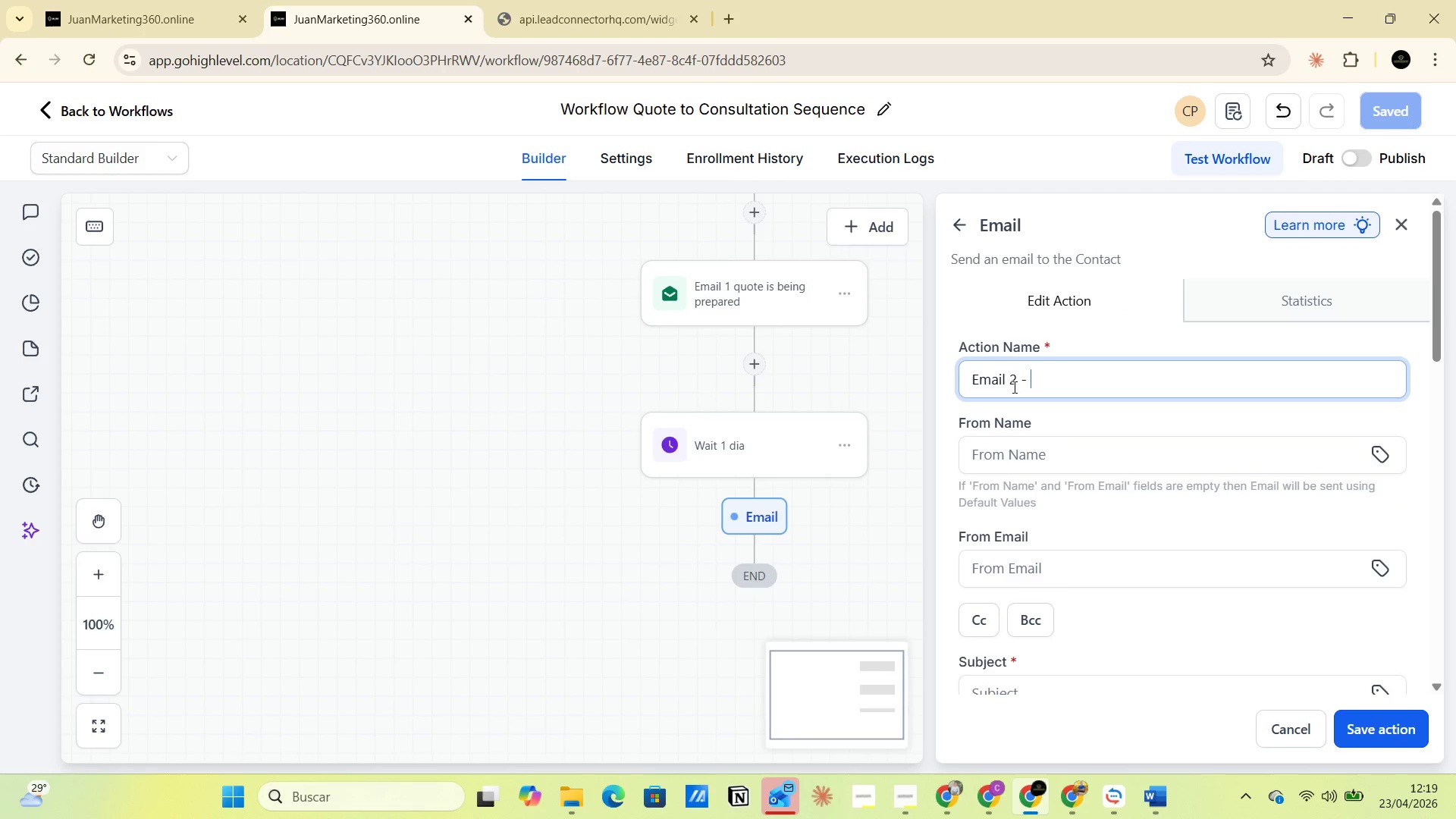 
key(Alt+AltLeft)
 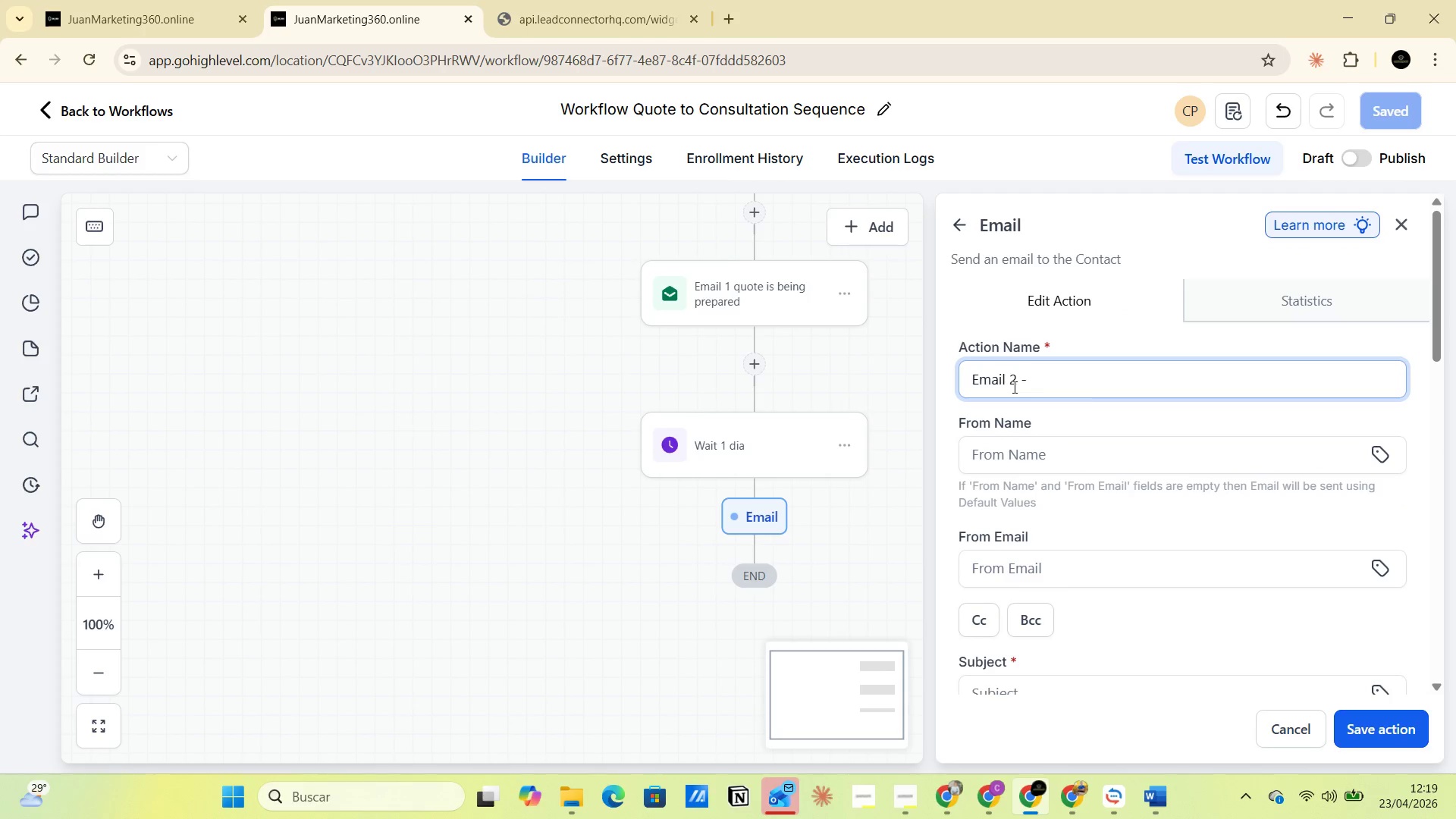 
key(Alt+Tab)
 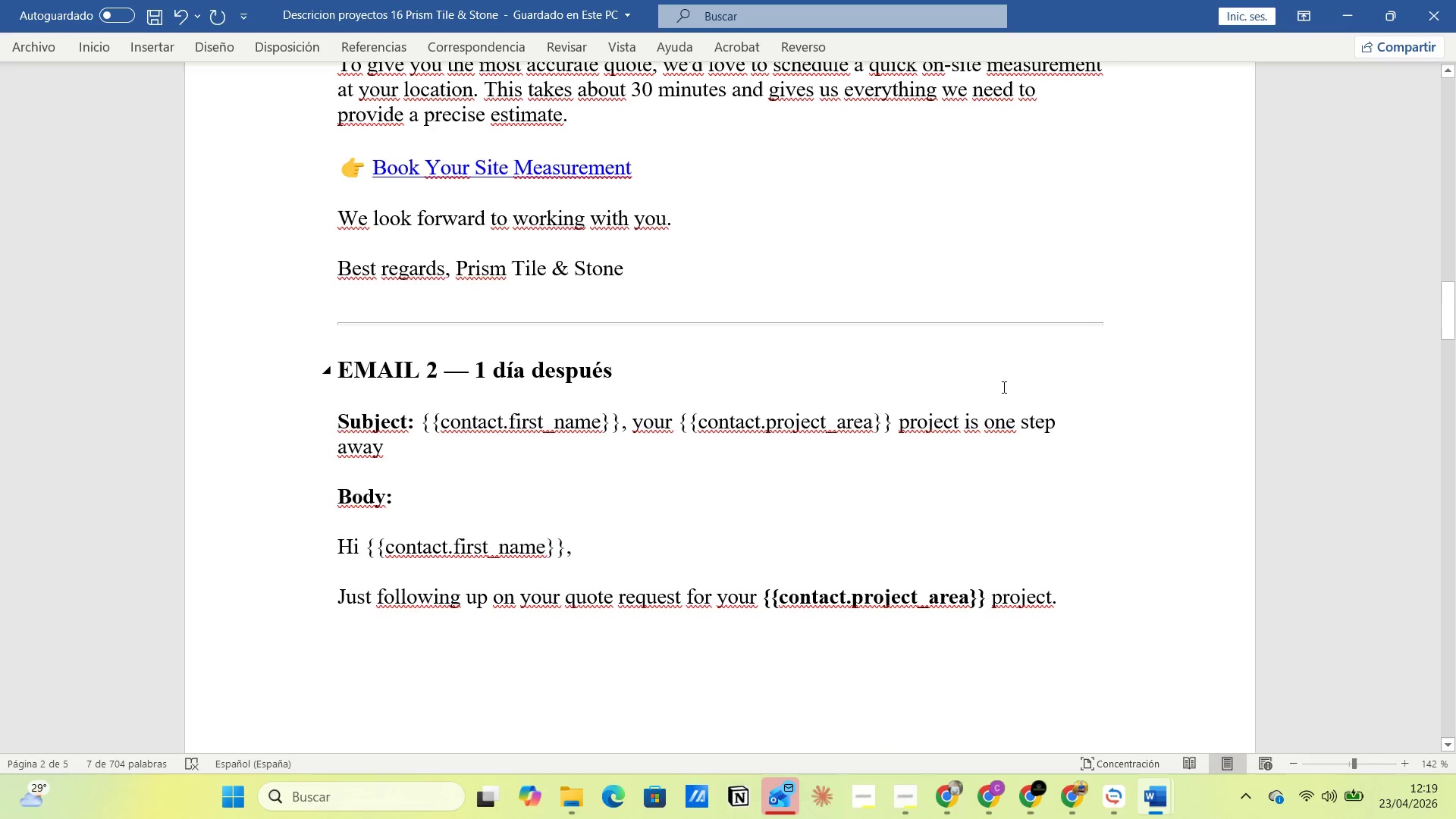 
key(Alt+AltLeft)
 